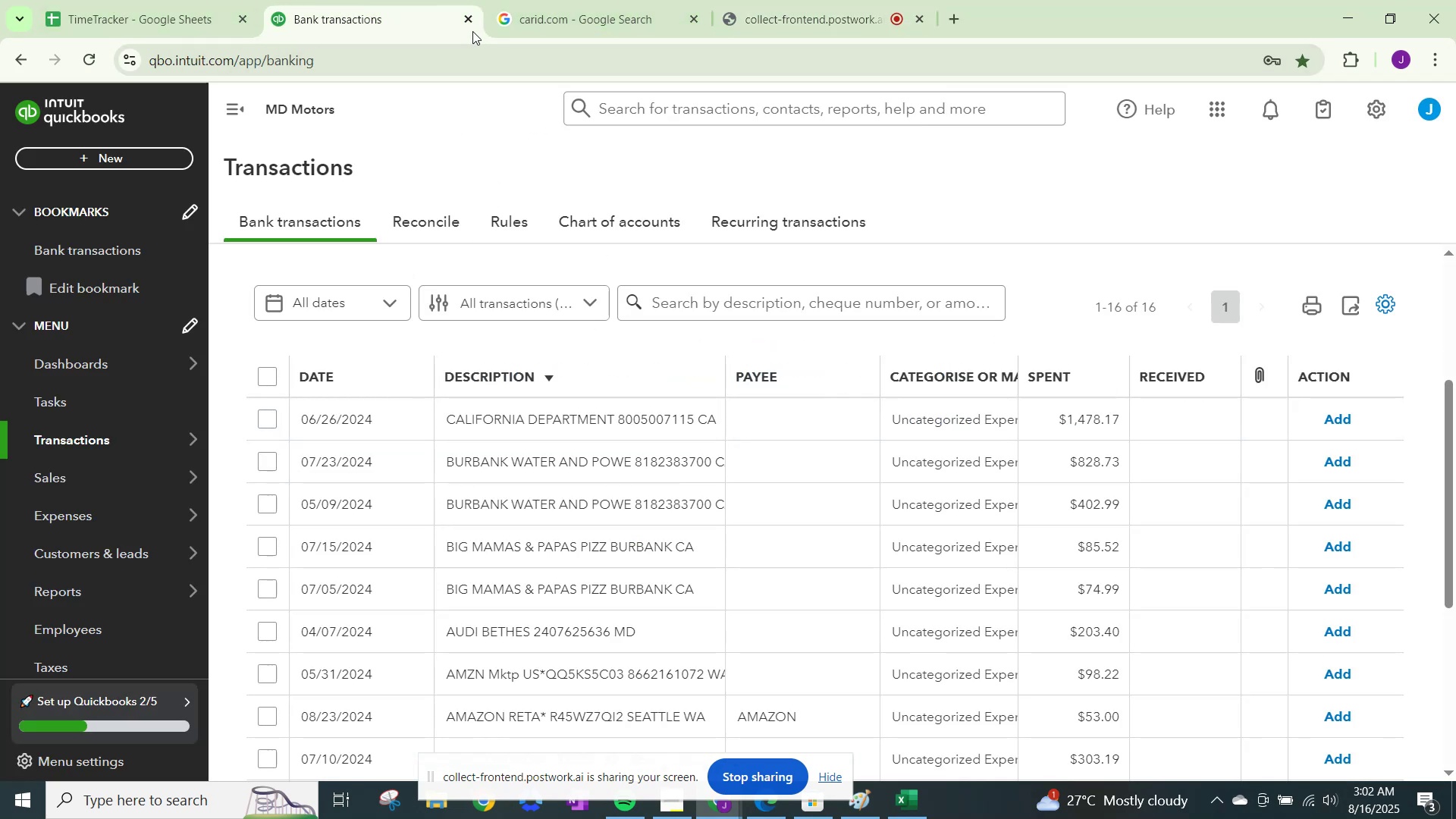 
left_click_drag(start_coordinate=[362, 130], to_coordinate=[77, 136])
 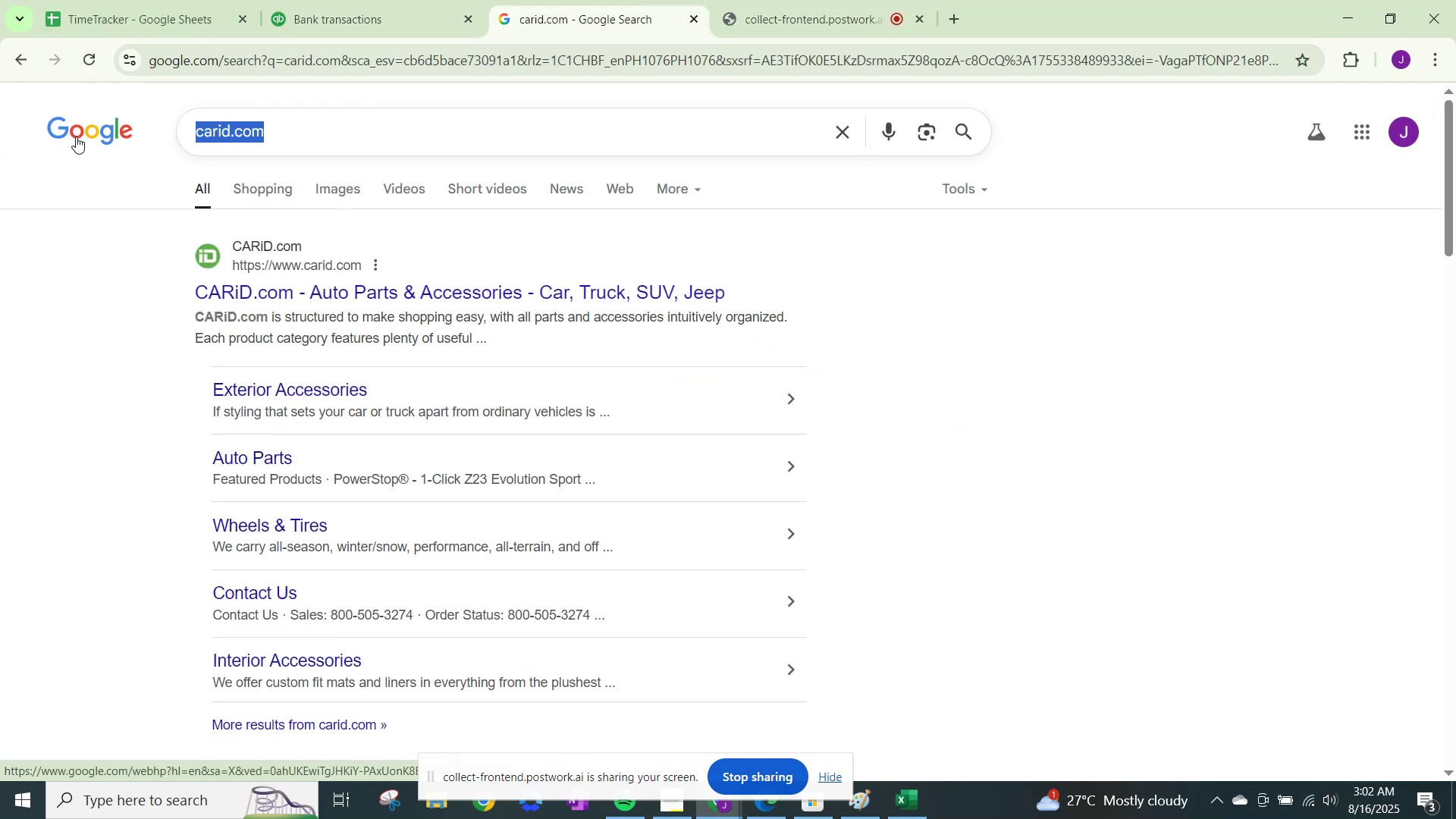 
type(califr)
key(Backspace)
key(Backspace)
type(forni )
 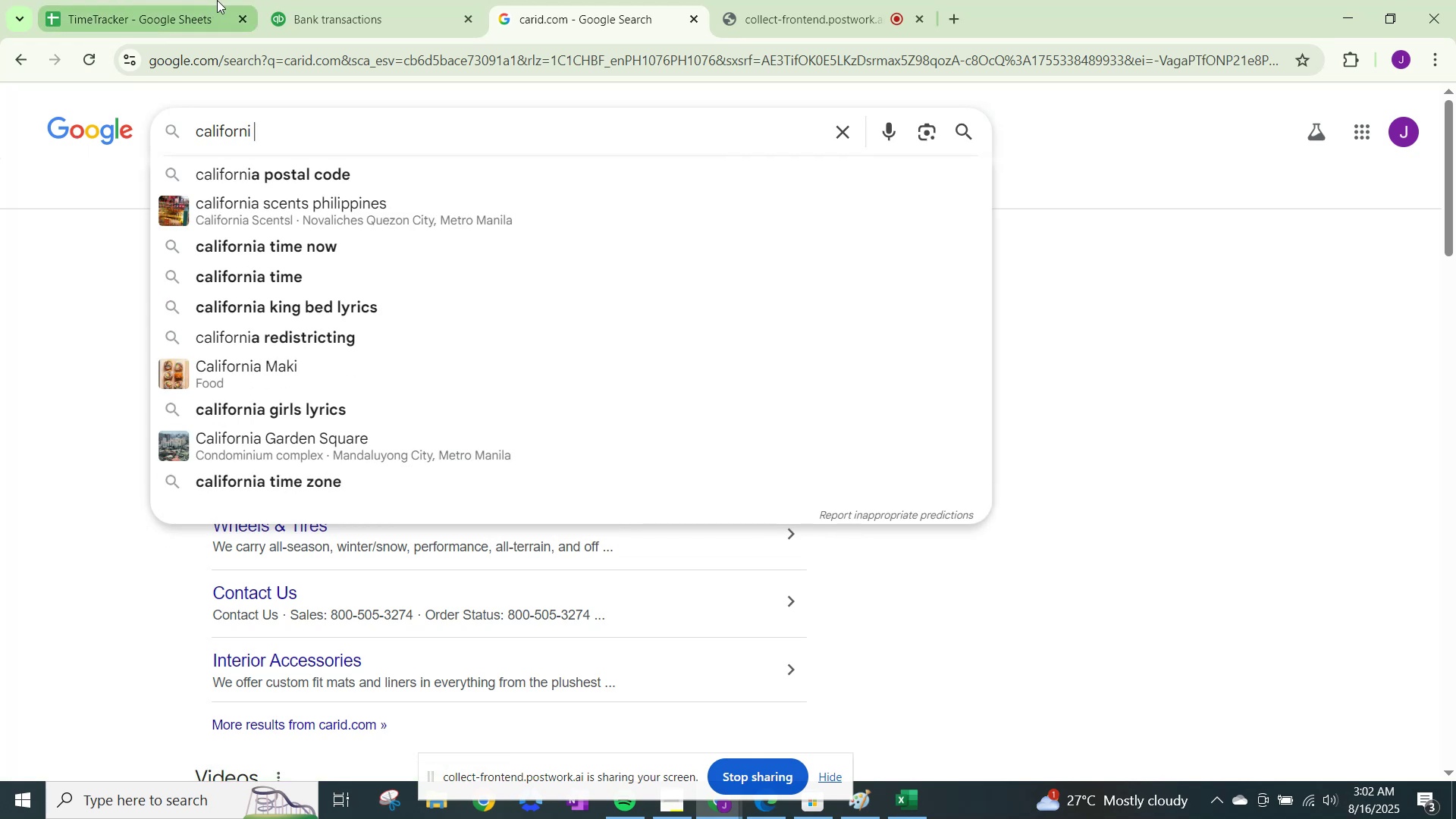 
left_click([337, 0])
 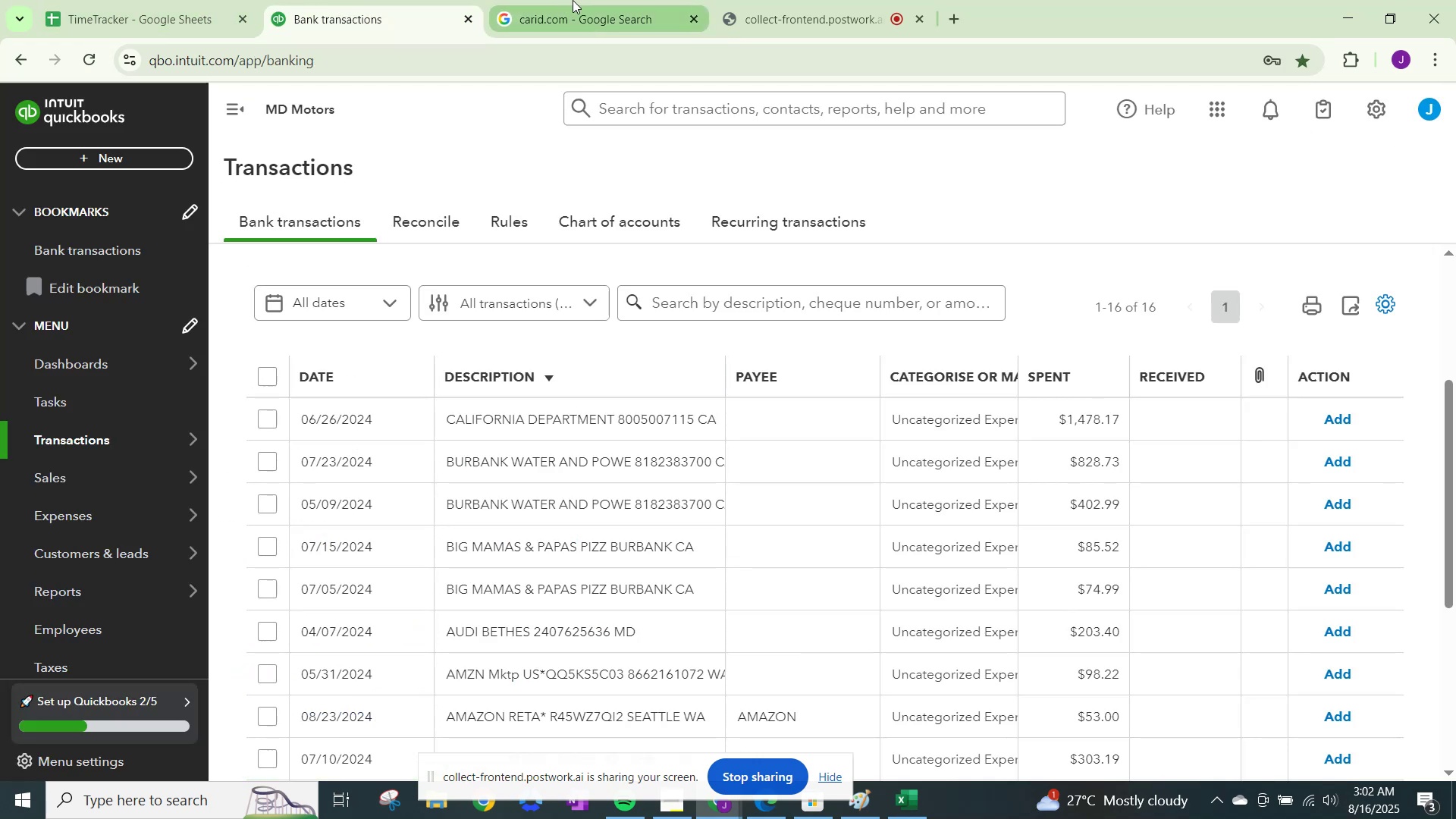 
left_click([574, 0])
 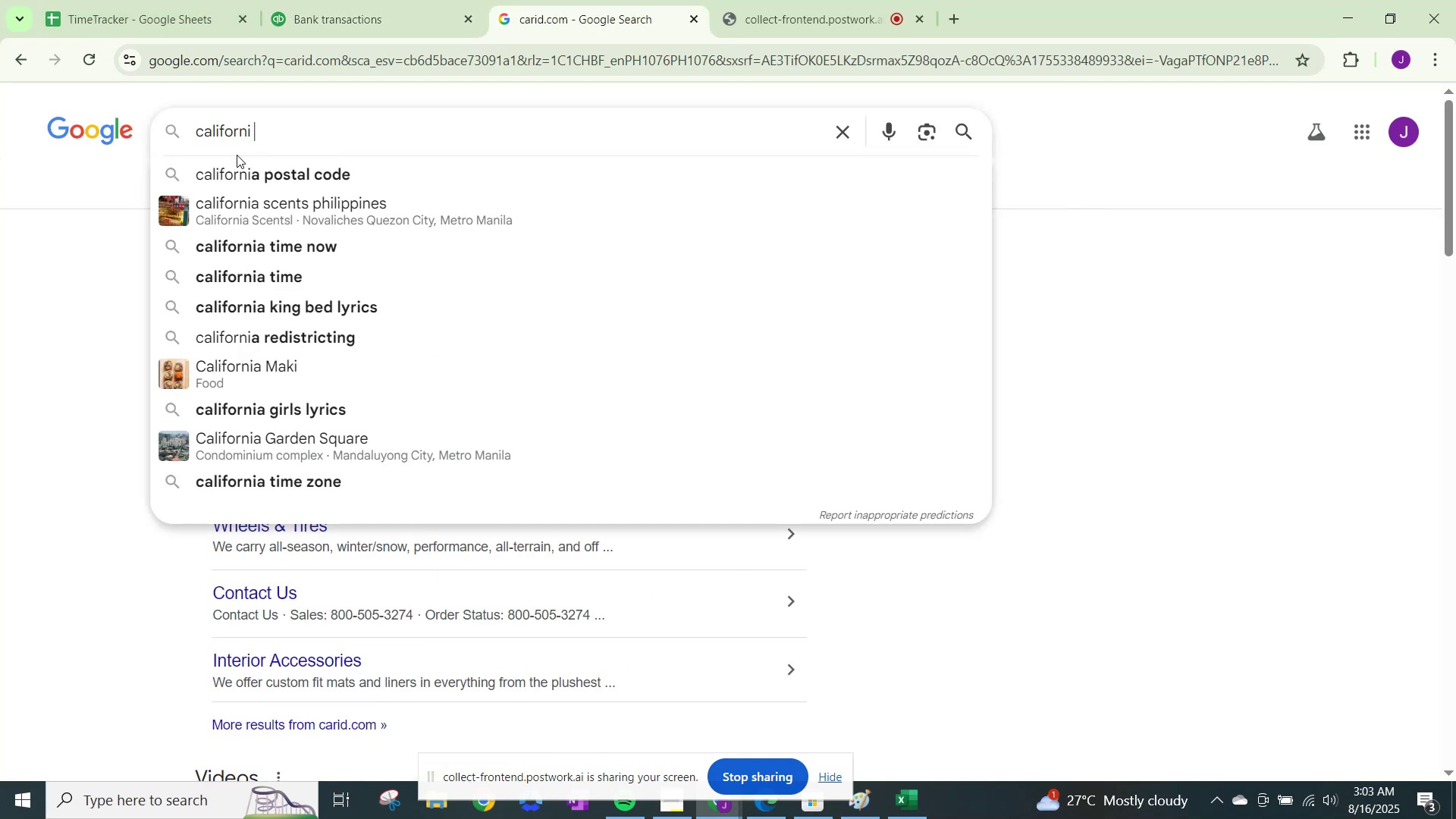 
key(Backspace)
type(a department)
 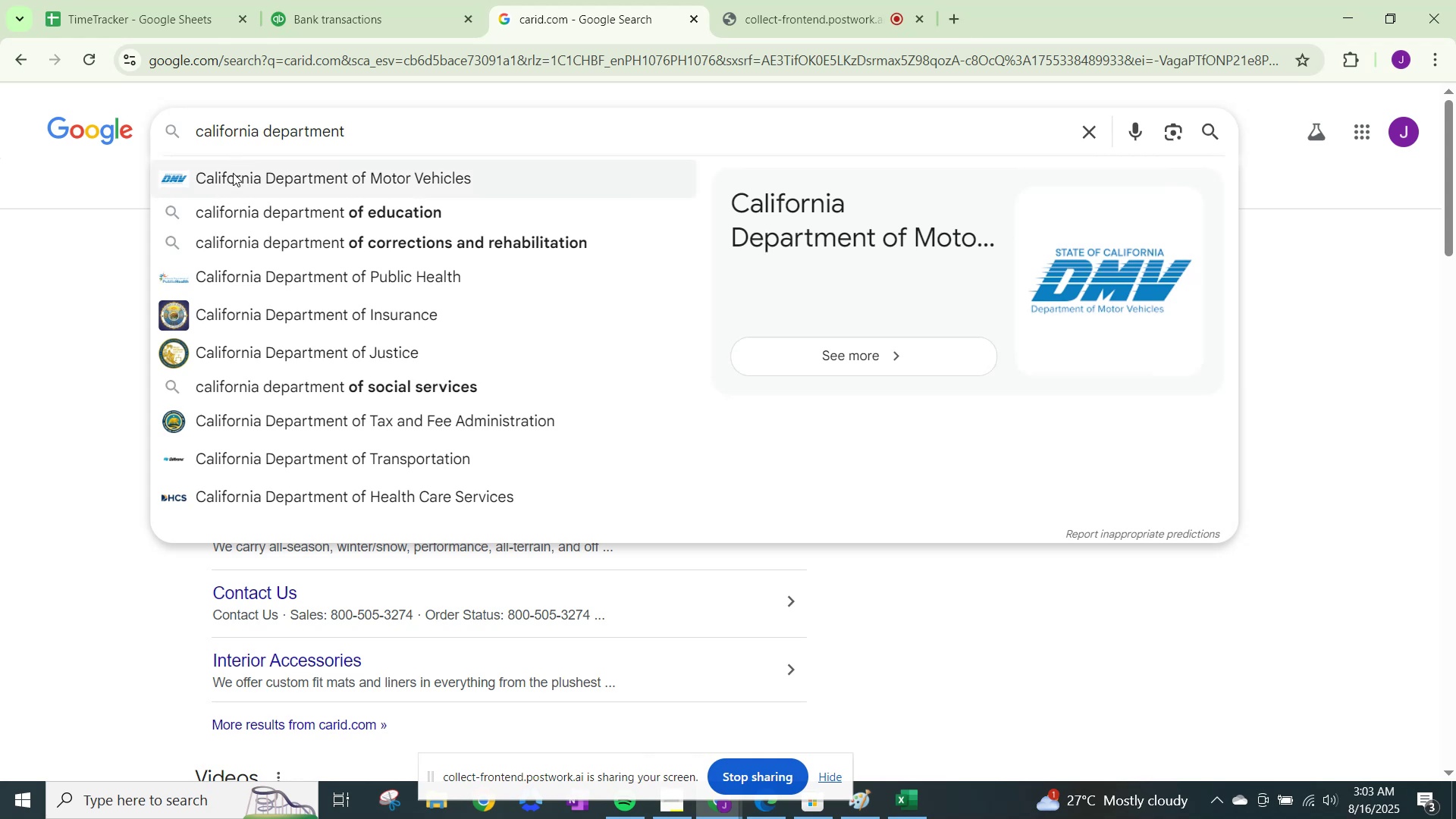 
left_click([233, 172])
 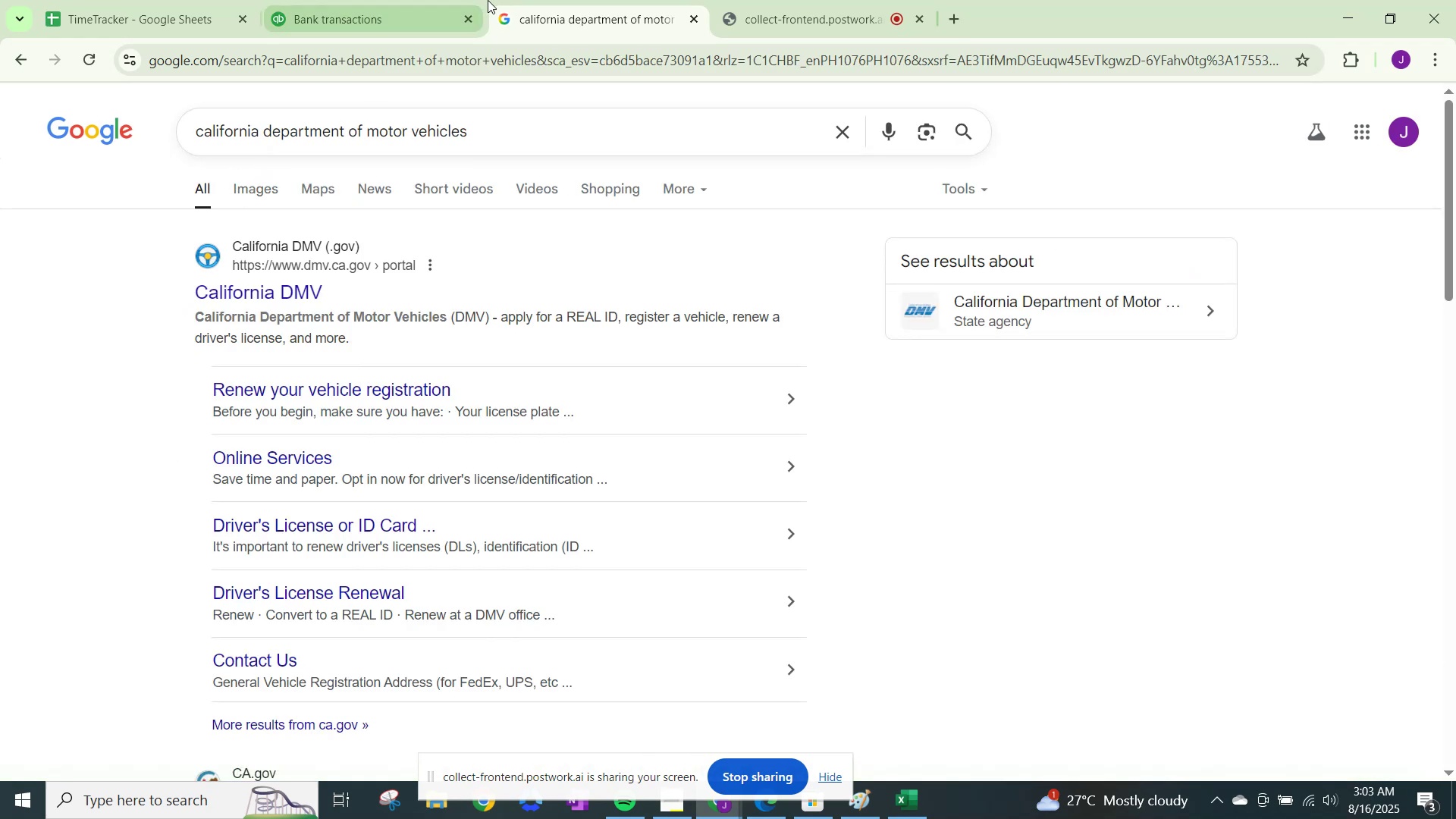 
wait(6.84)
 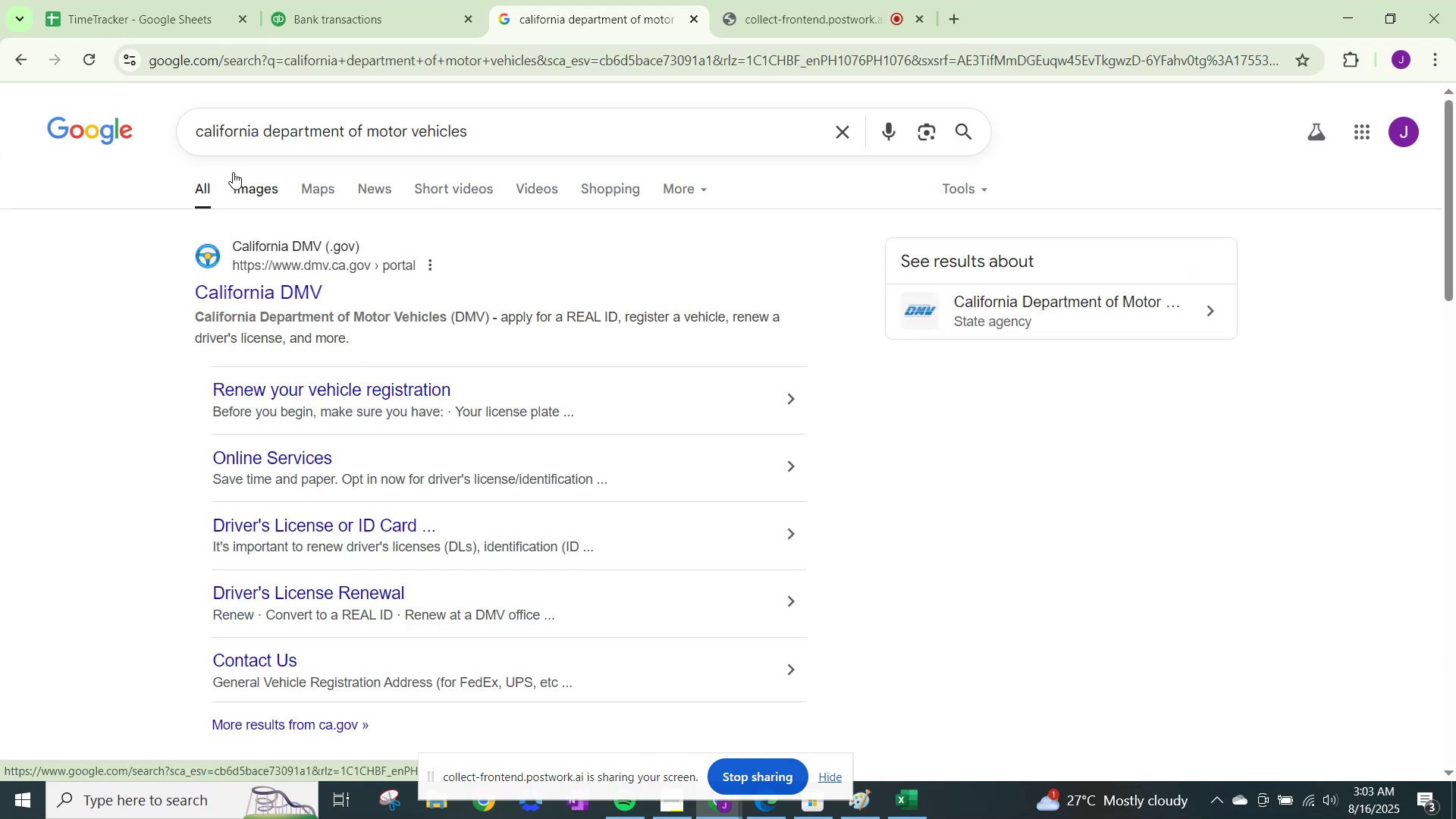 
left_click([359, 3])
 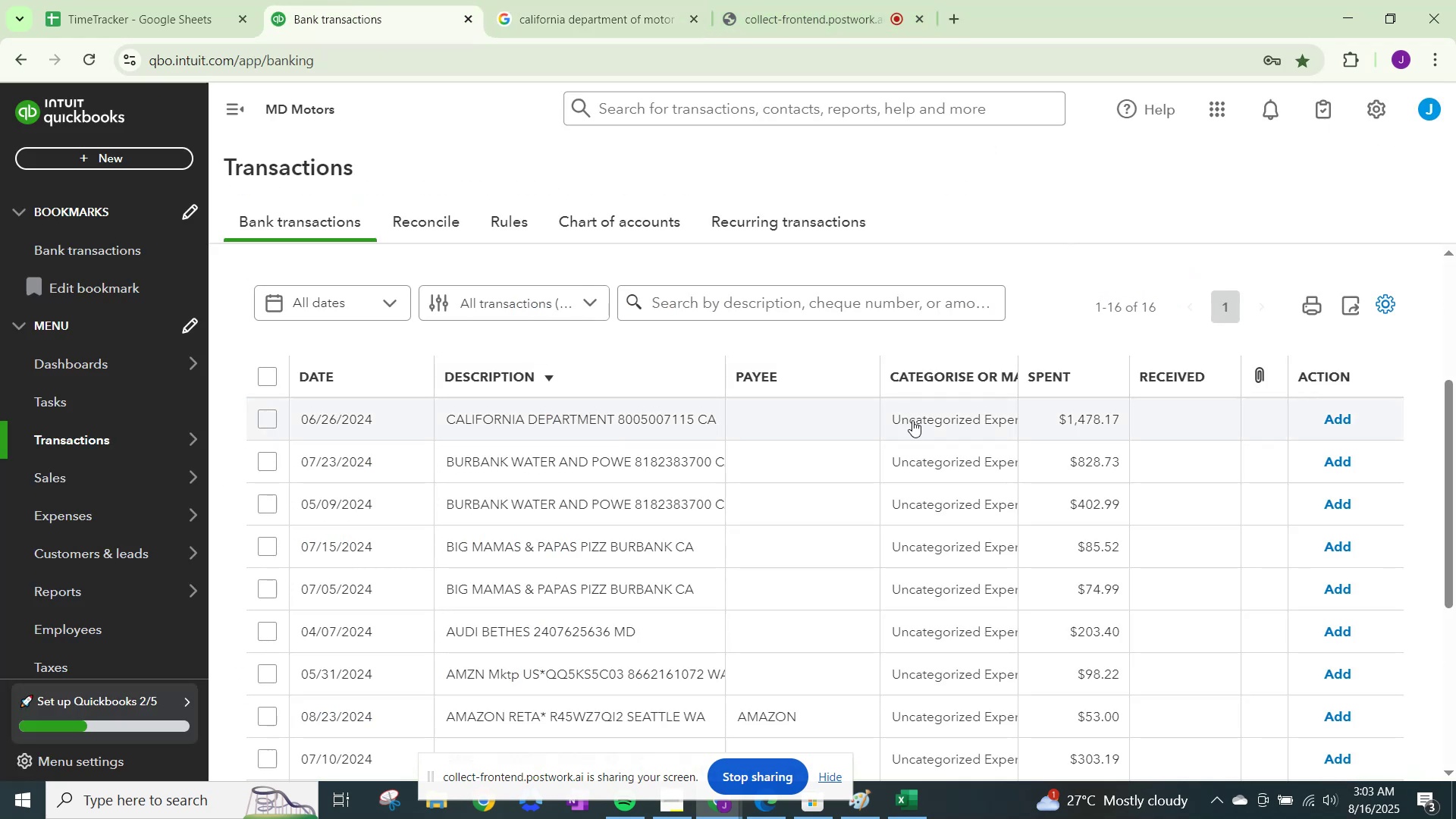 
left_click([942, 405])
 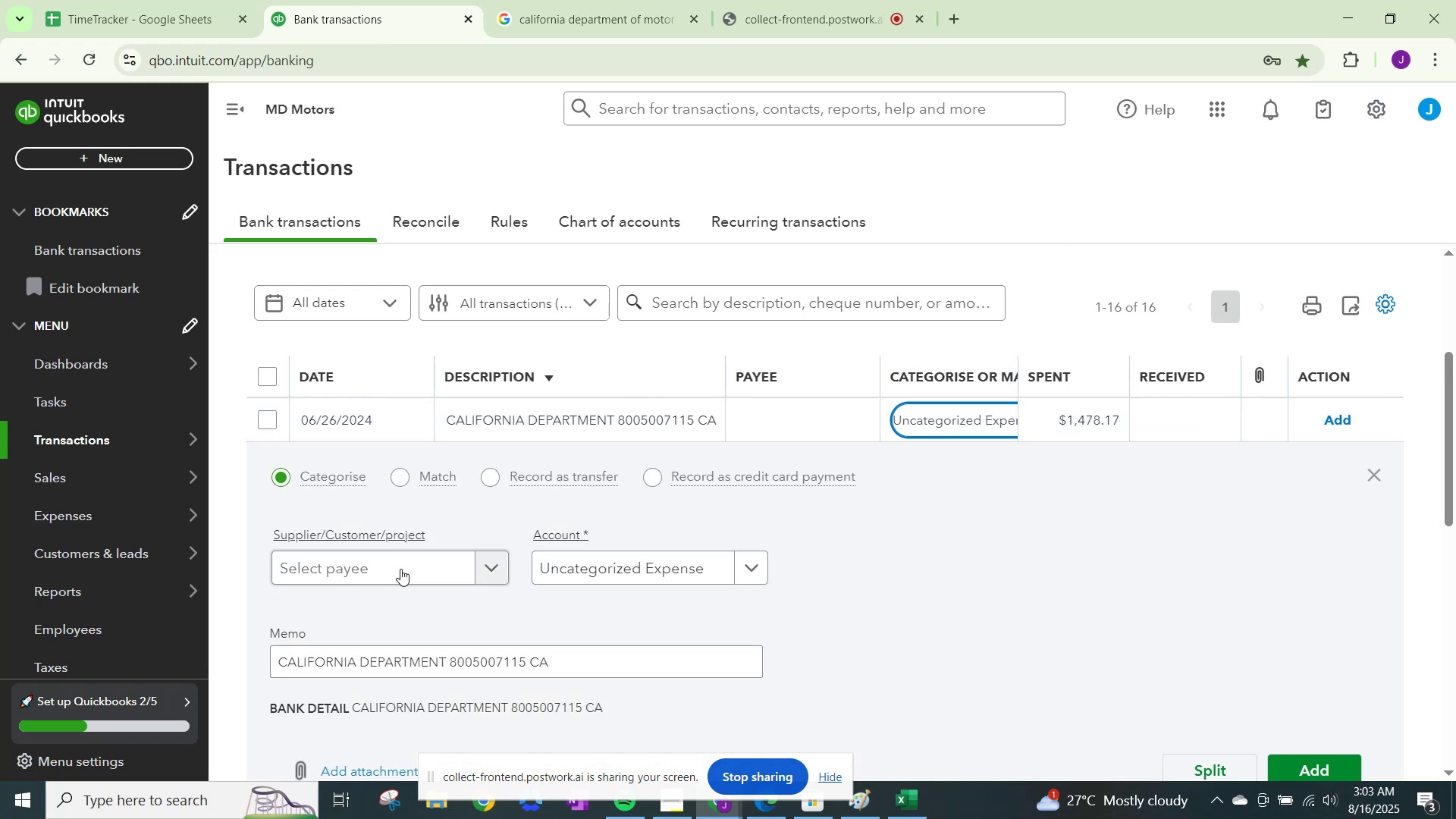 
left_click([398, 569])
 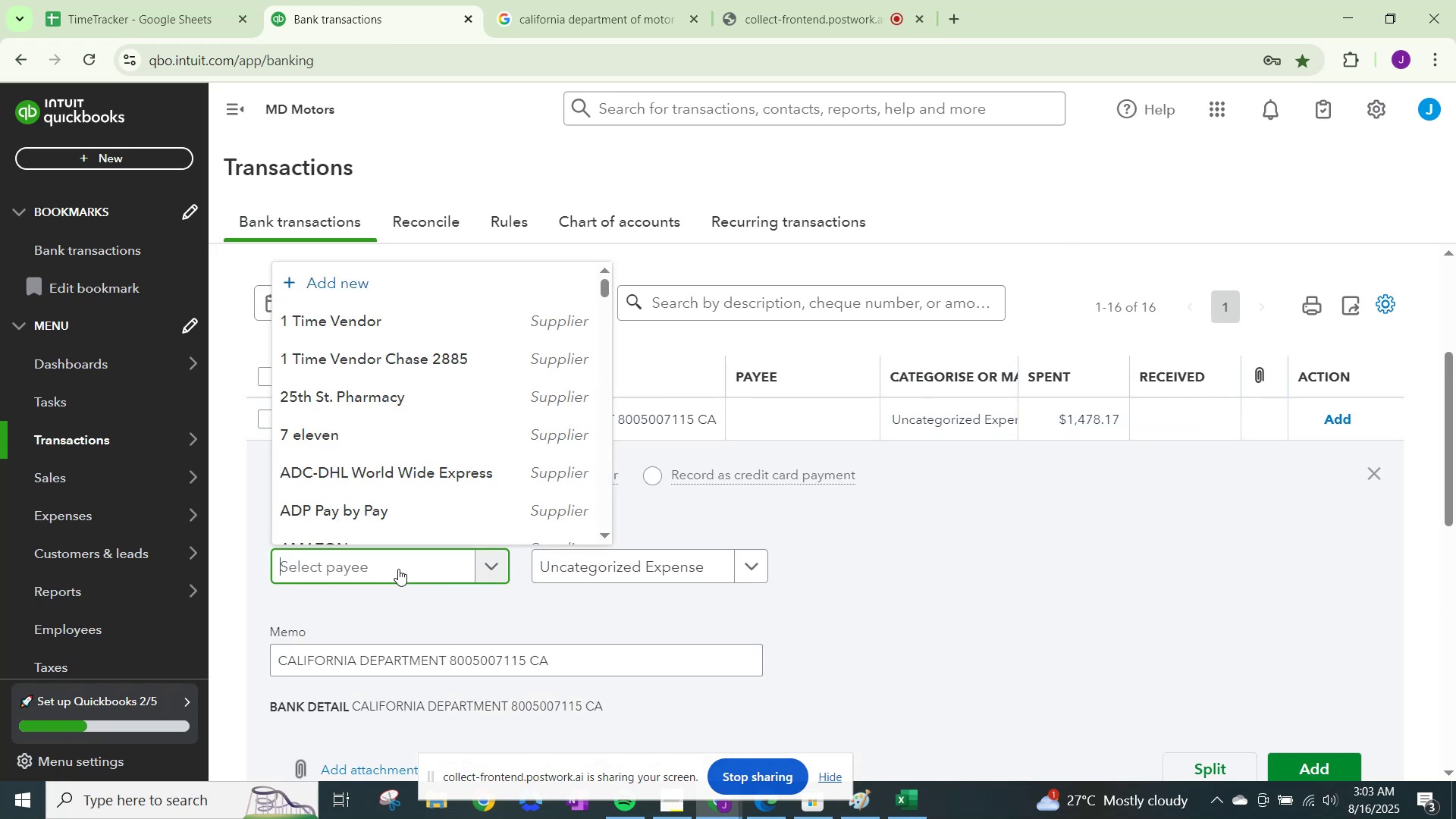 
type(California Department)
 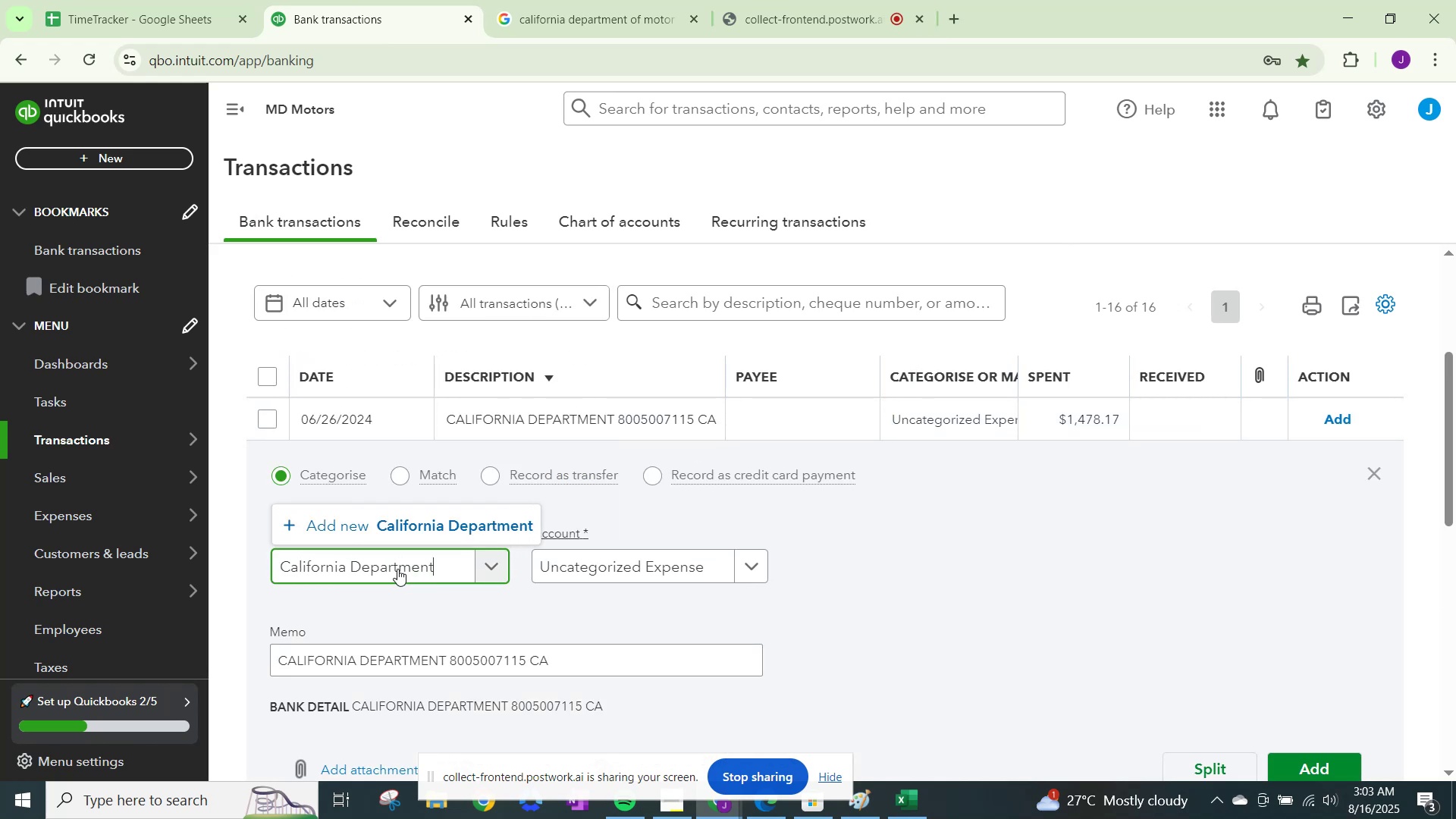 
left_click([404, 522])
 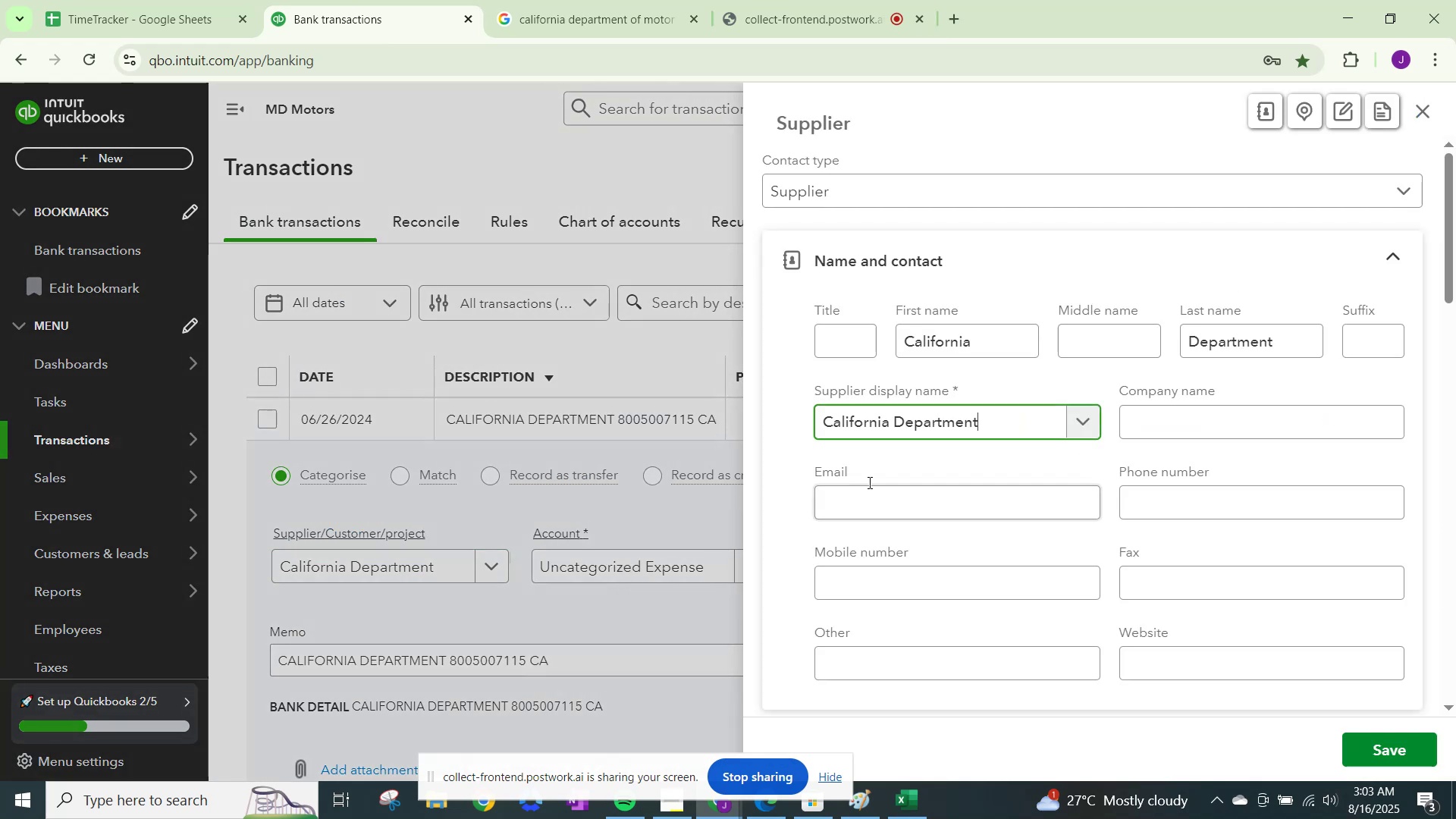 
scroll: coordinate [977, 565], scroll_direction: down, amount: 18.0
 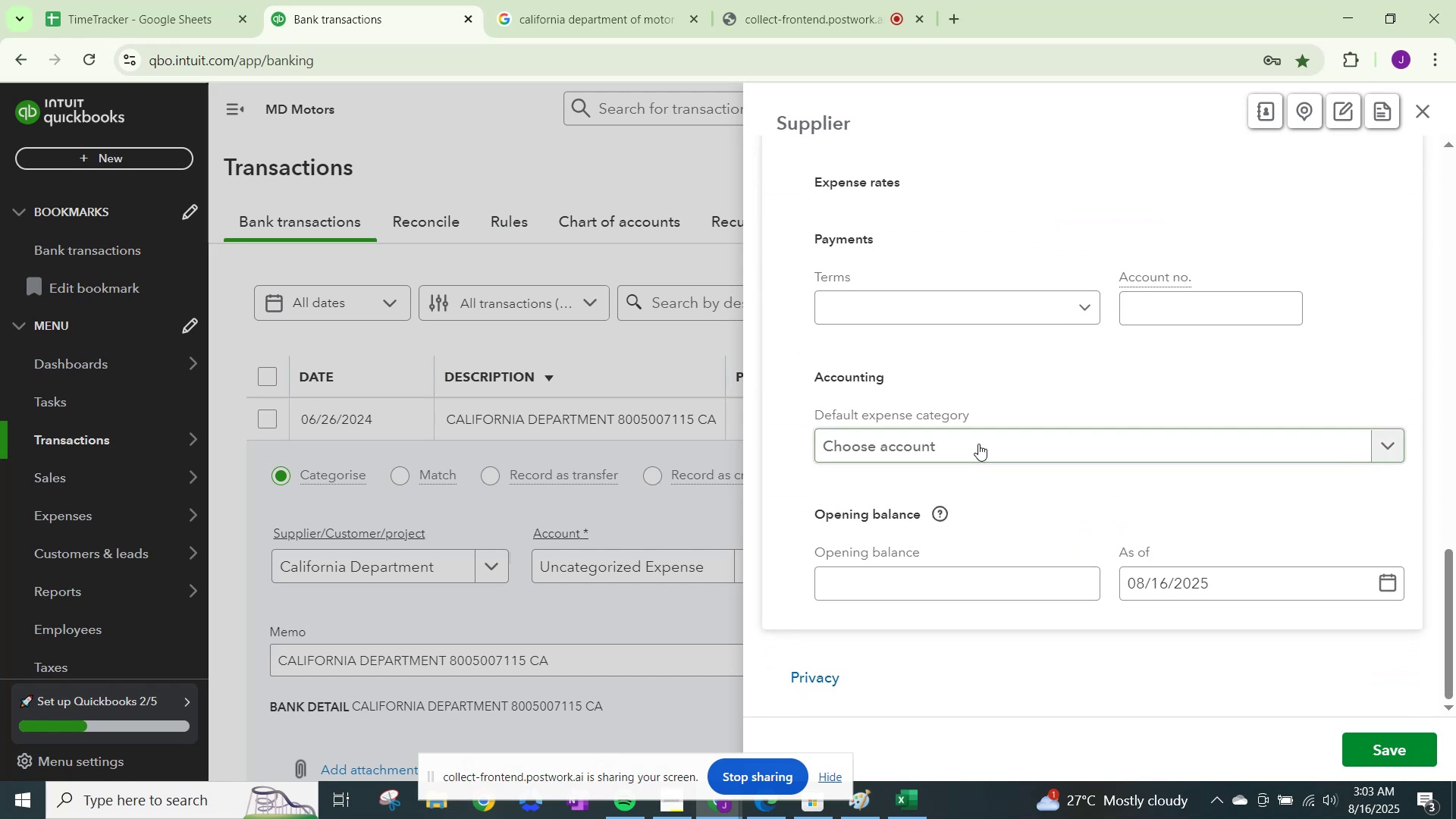 
left_click([984, 437])
 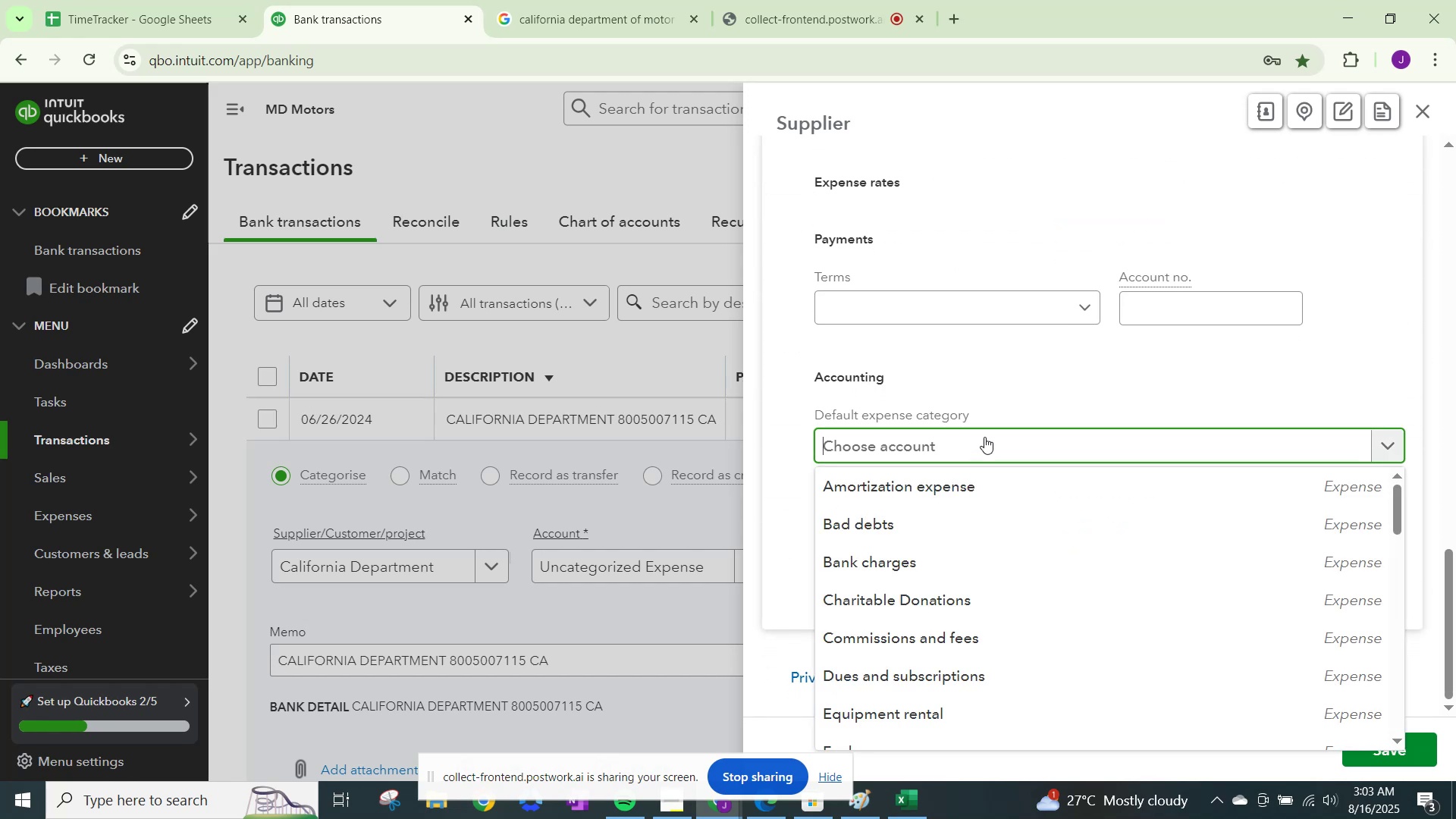 
type(other)
 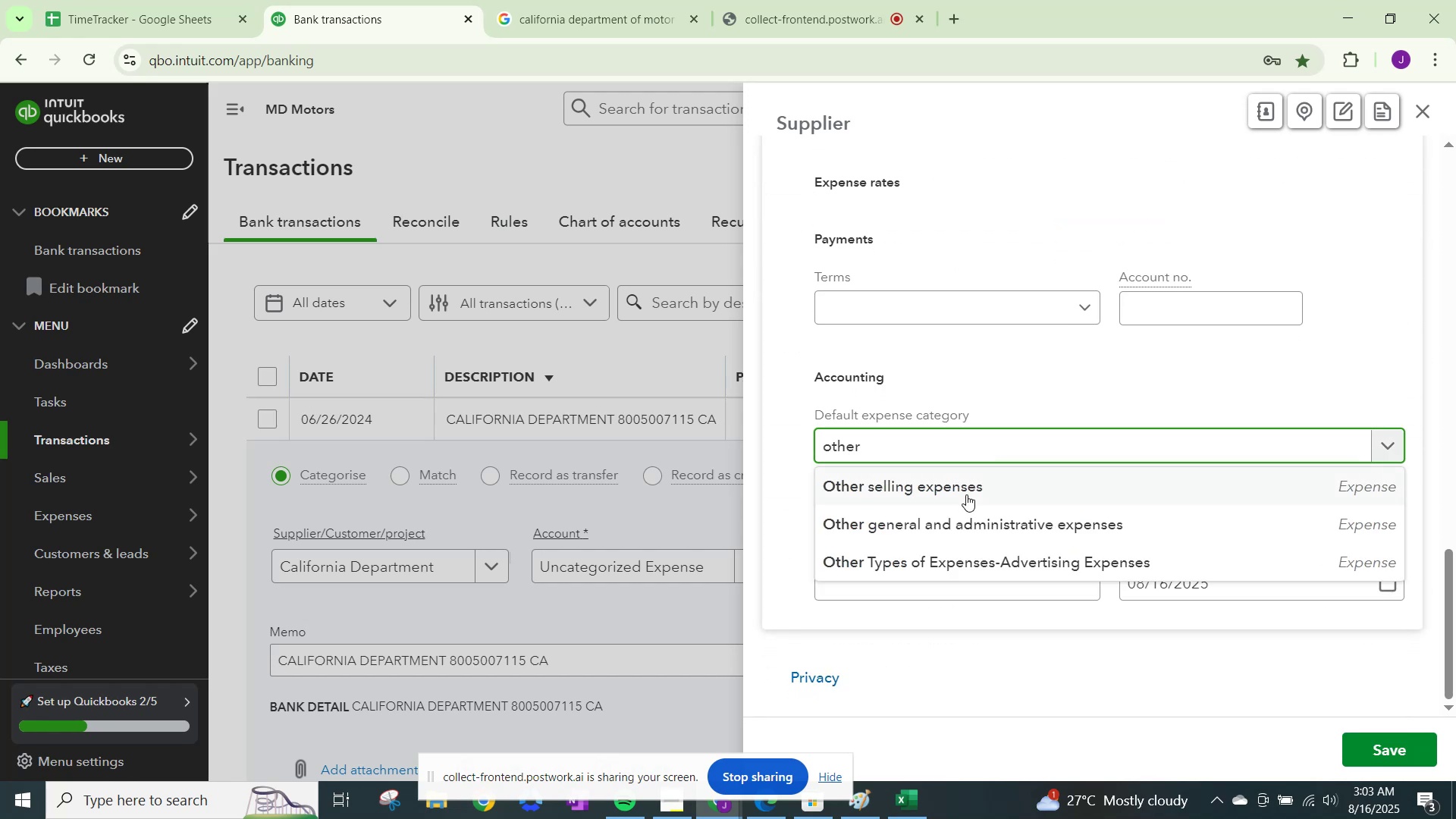 
left_click([959, 511])
 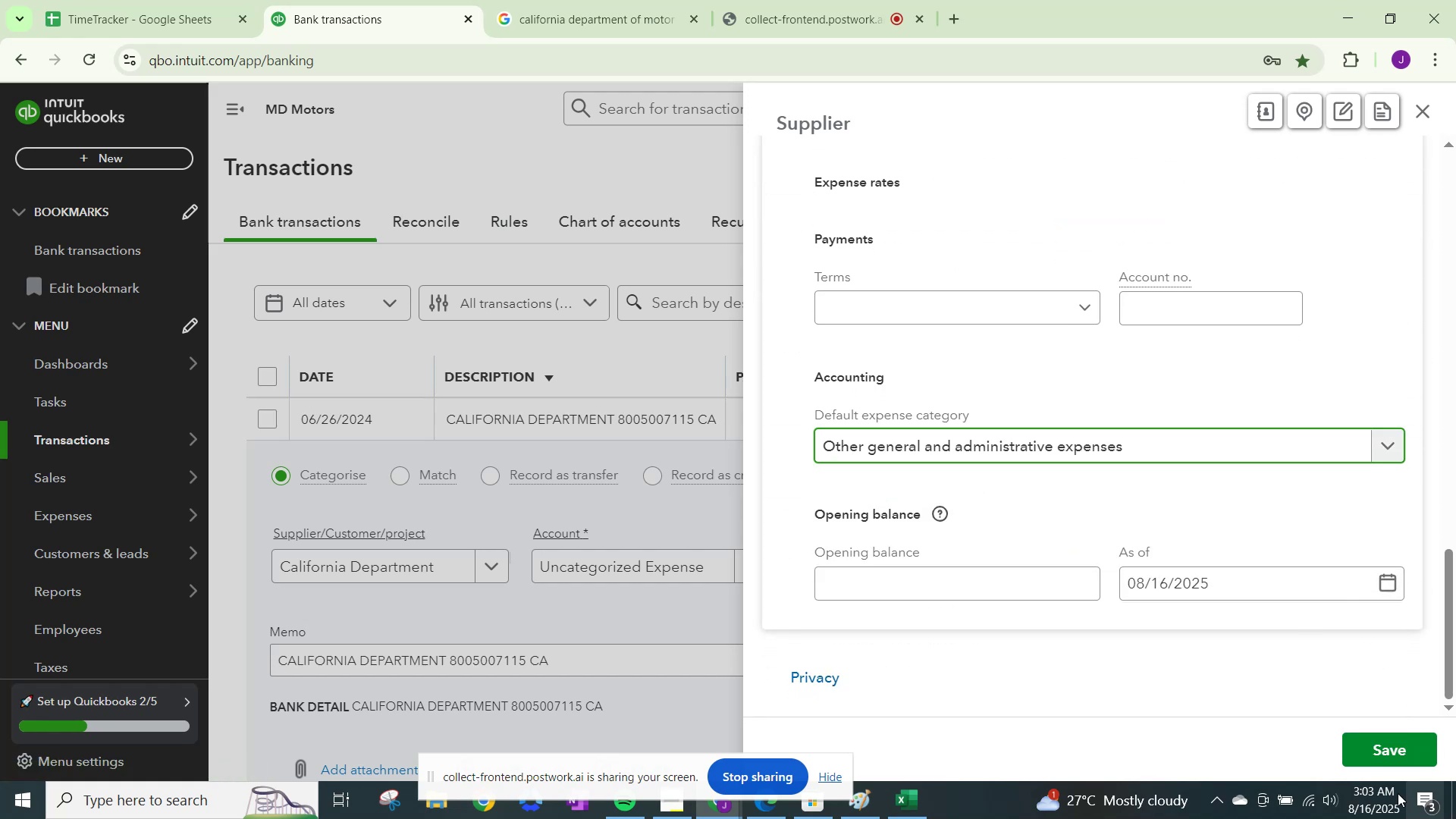 
left_click([1394, 768])
 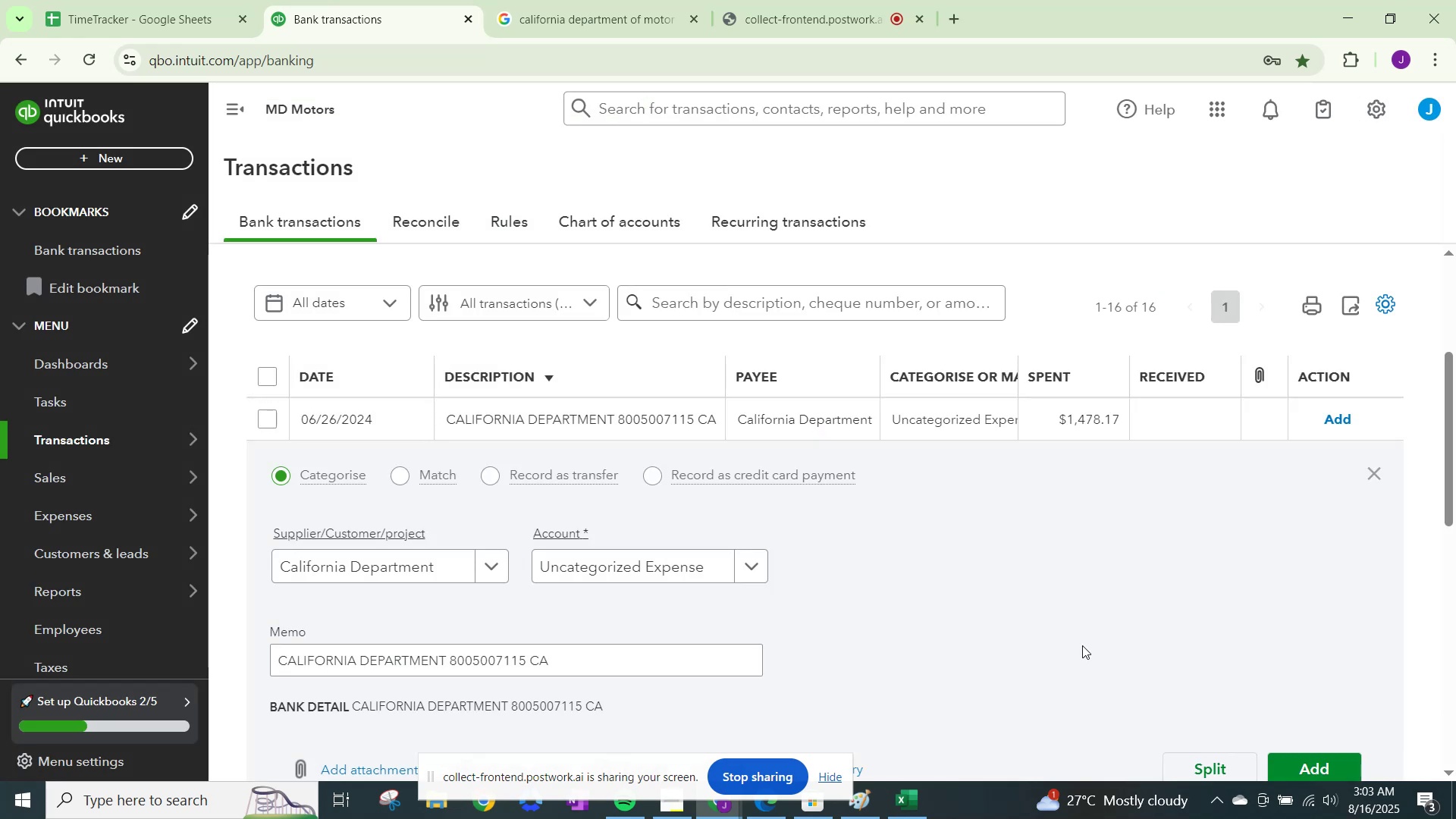 
left_click([681, 572])
 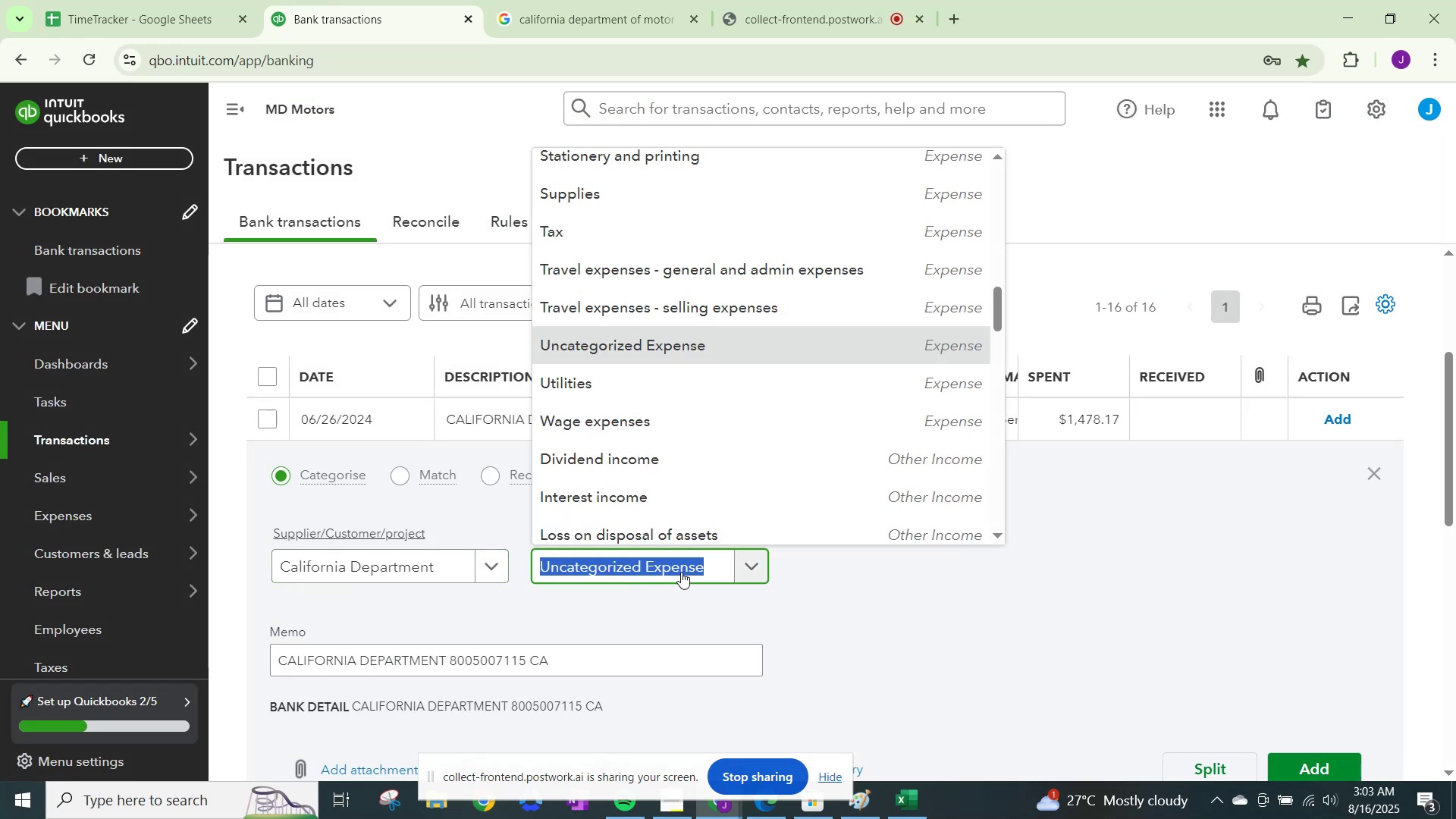 
type(other)
 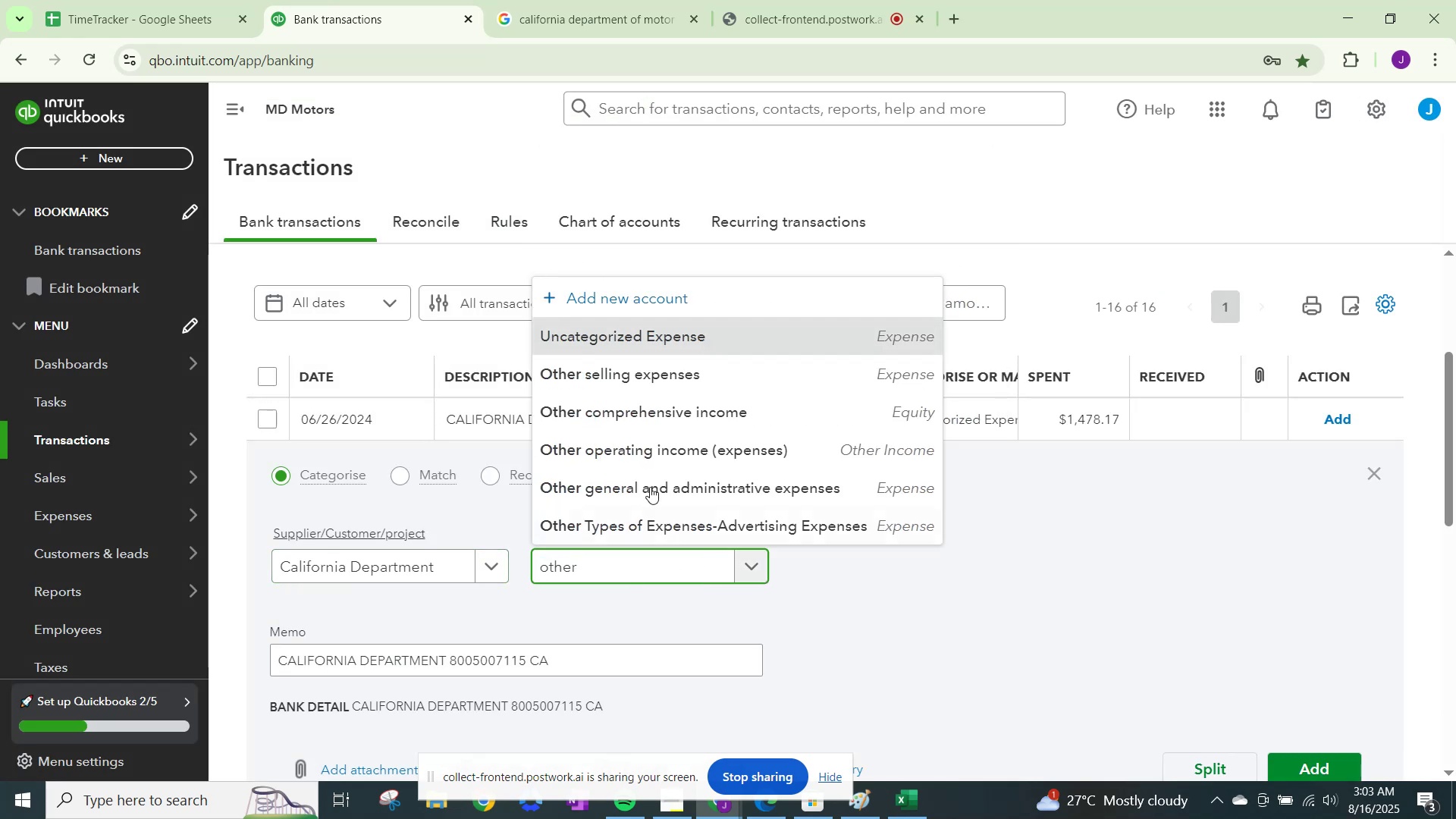 
left_click([651, 478])
 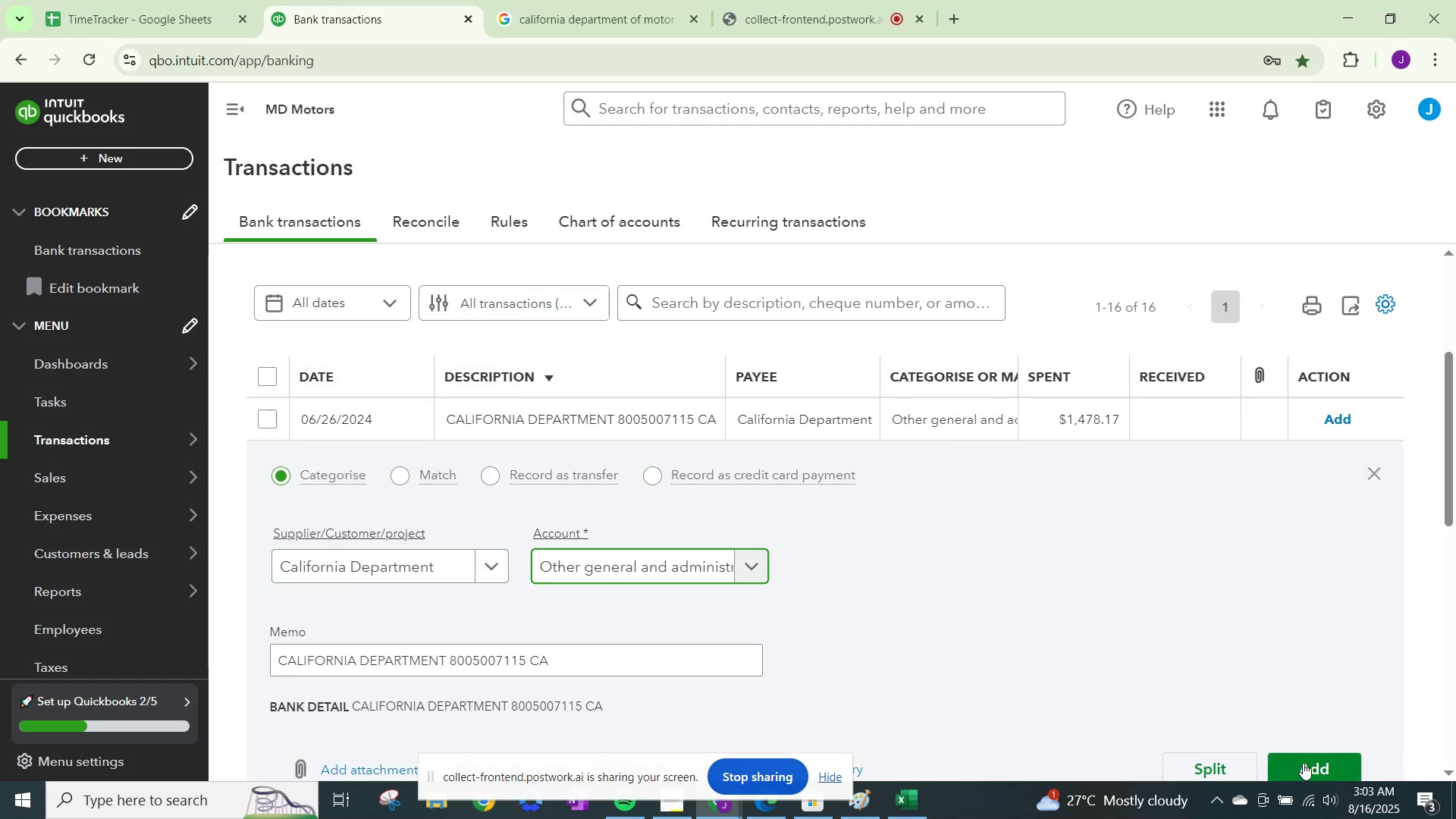 
left_click([1290, 752])
 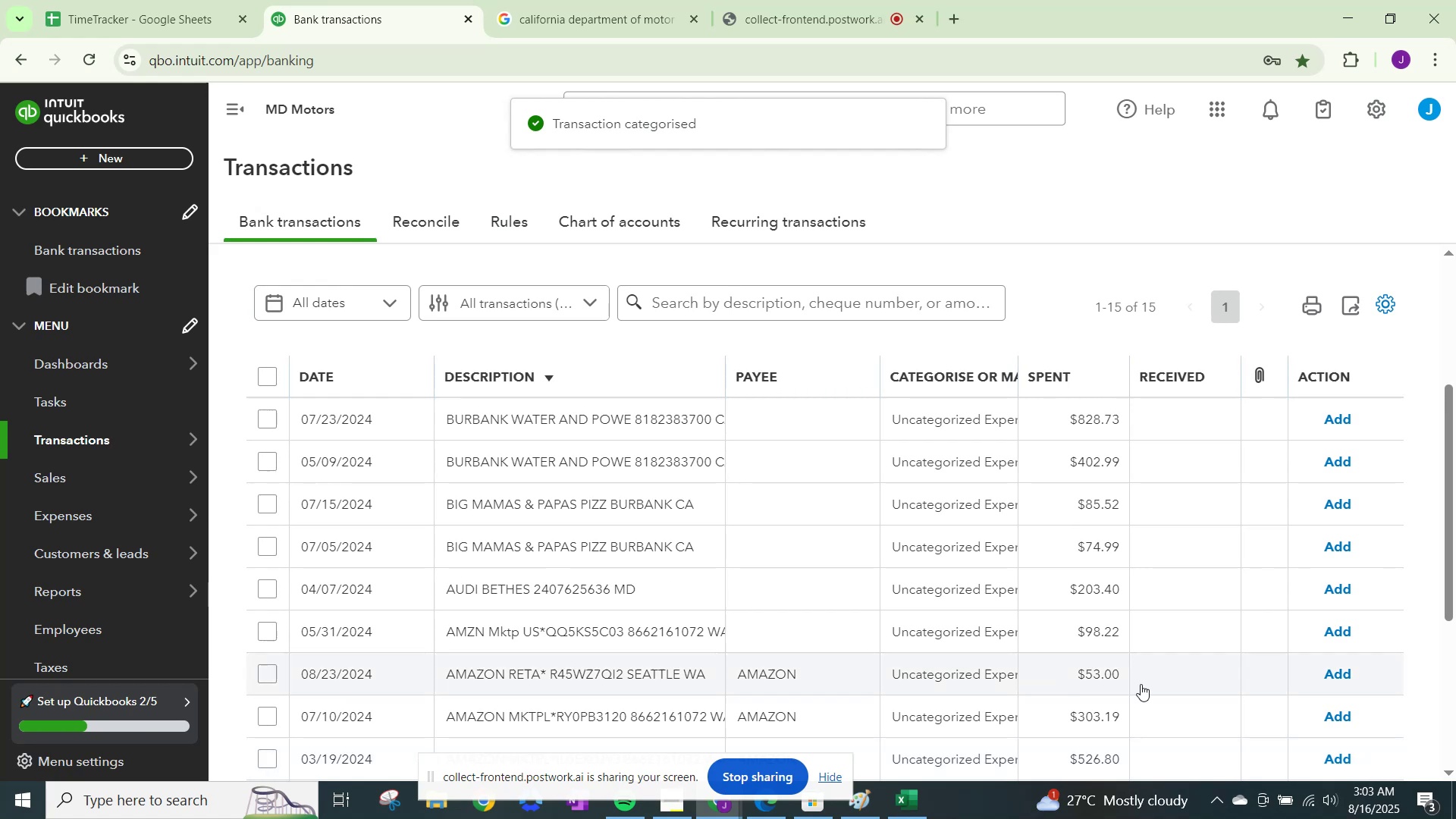 
wait(5.28)
 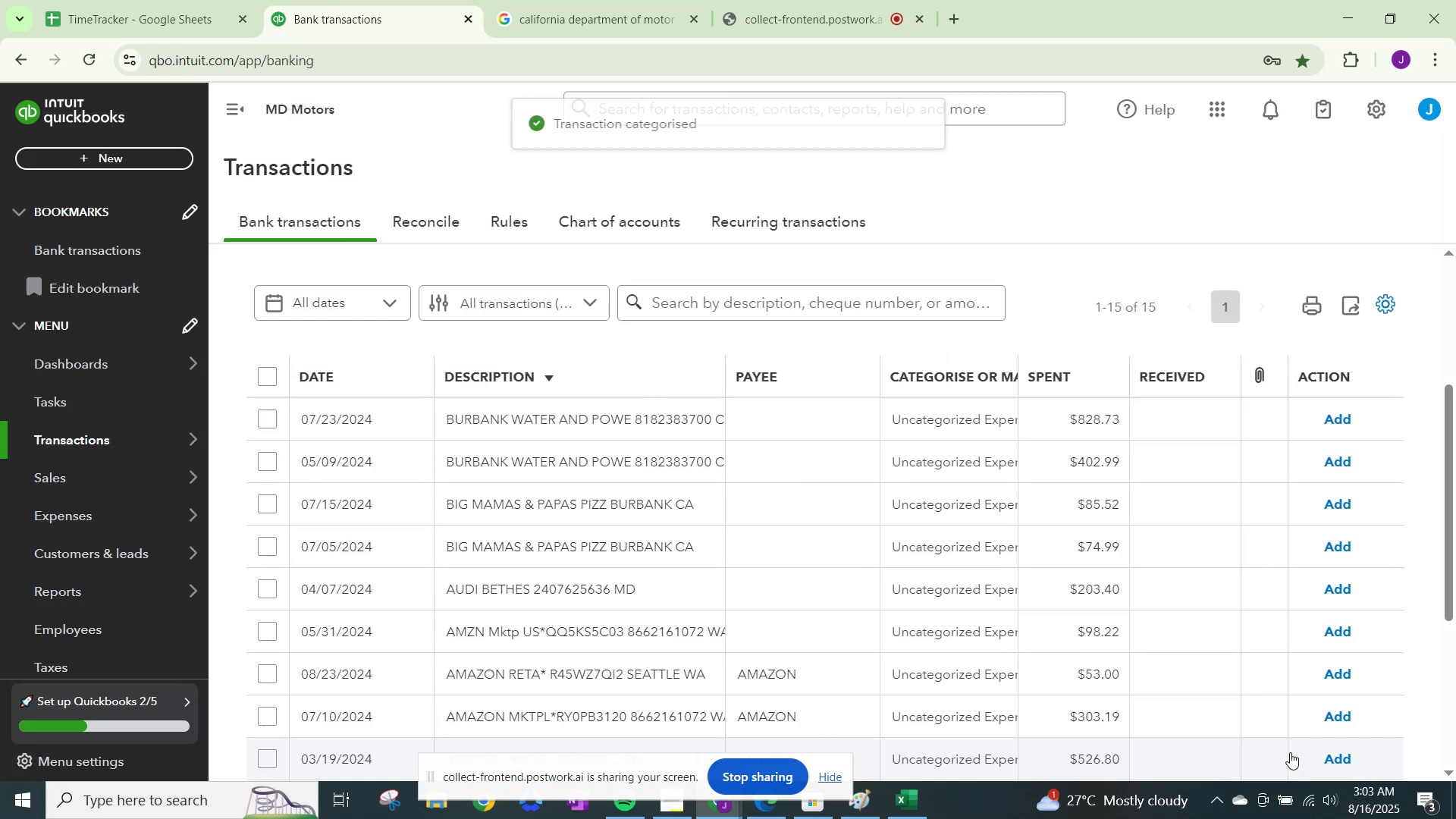 
left_click([563, 0])
 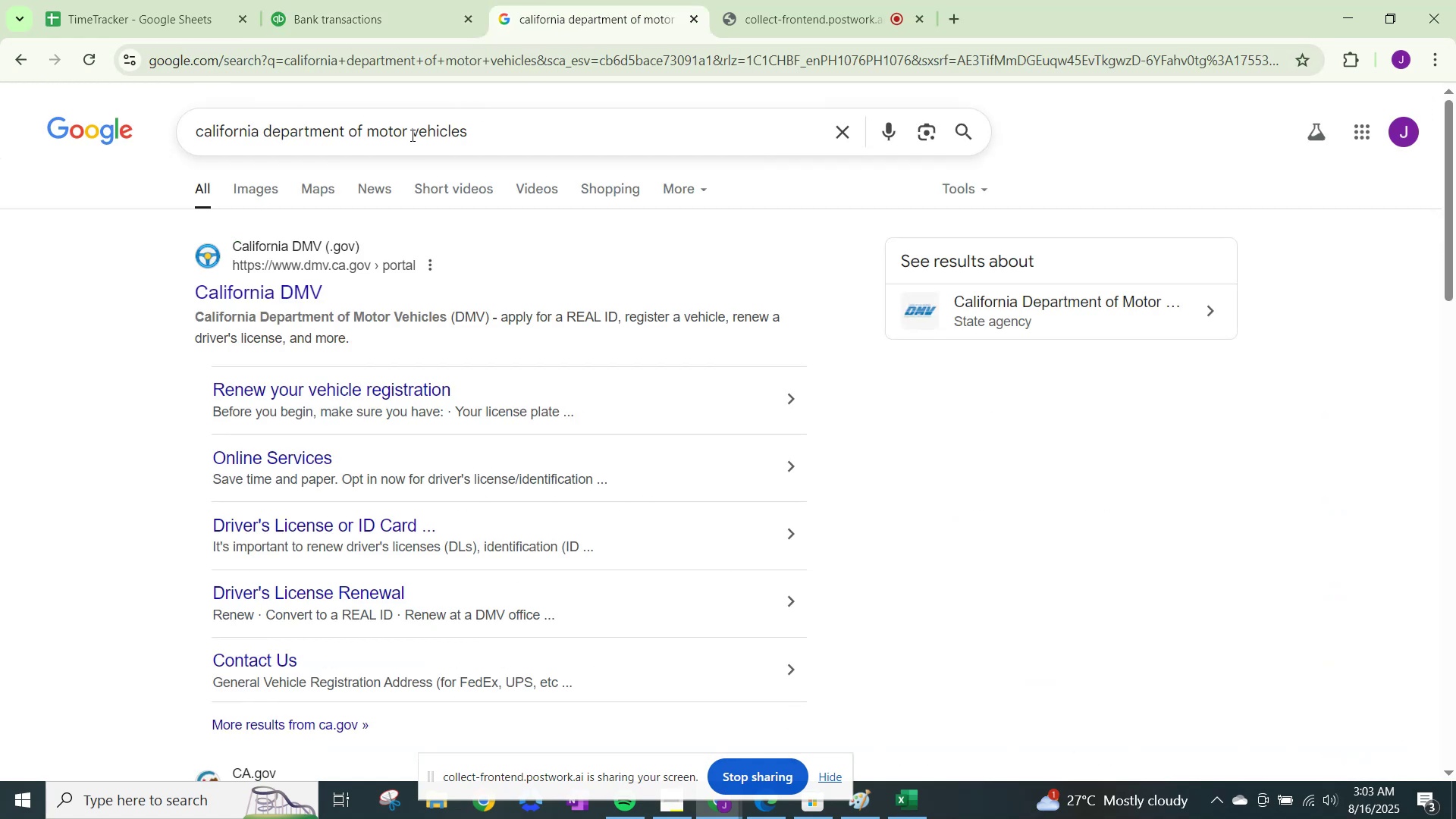 
left_click_drag(start_coordinate=[479, 130], to_coordinate=[0, 99])
 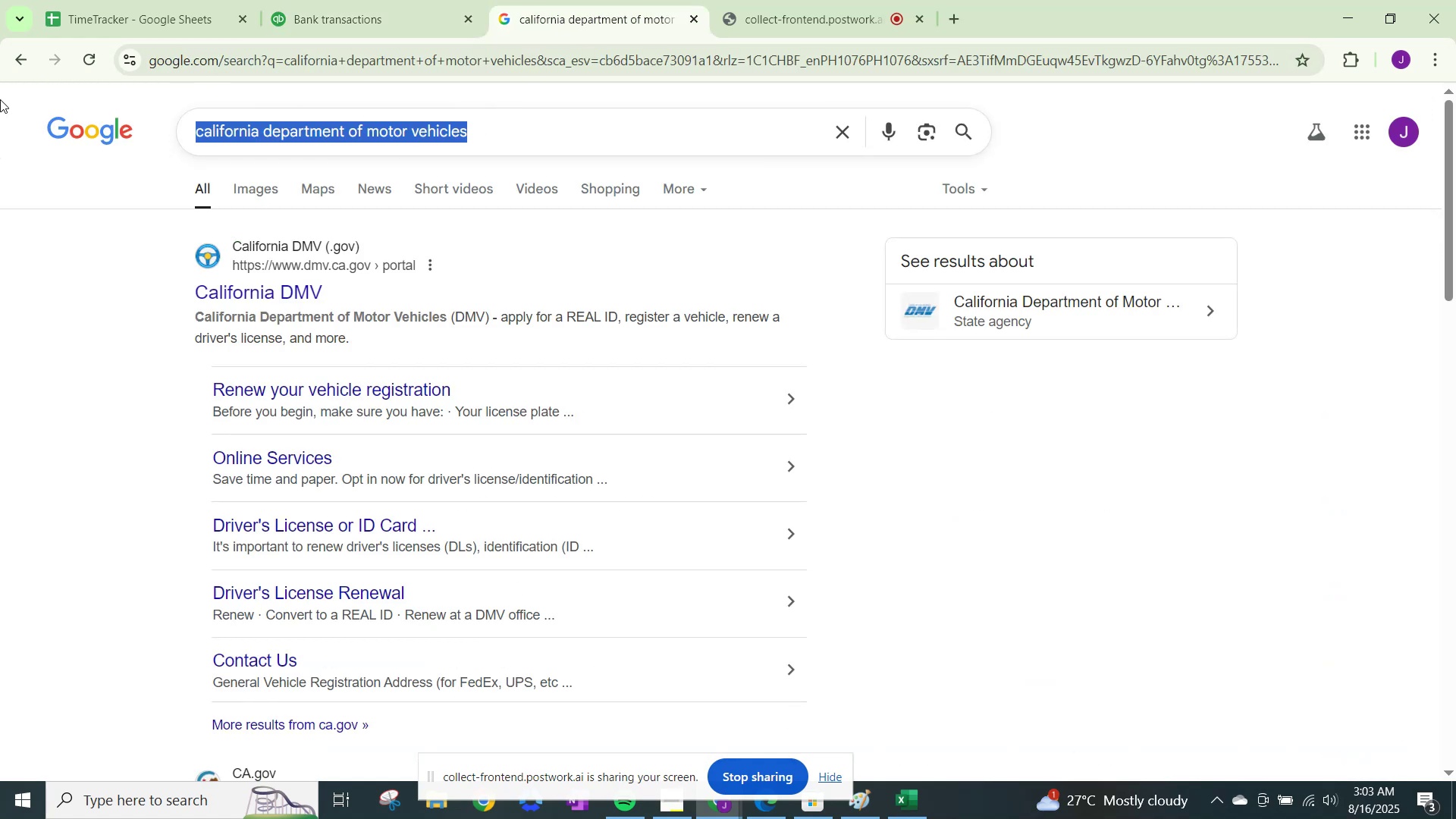 
type(burbank water )
 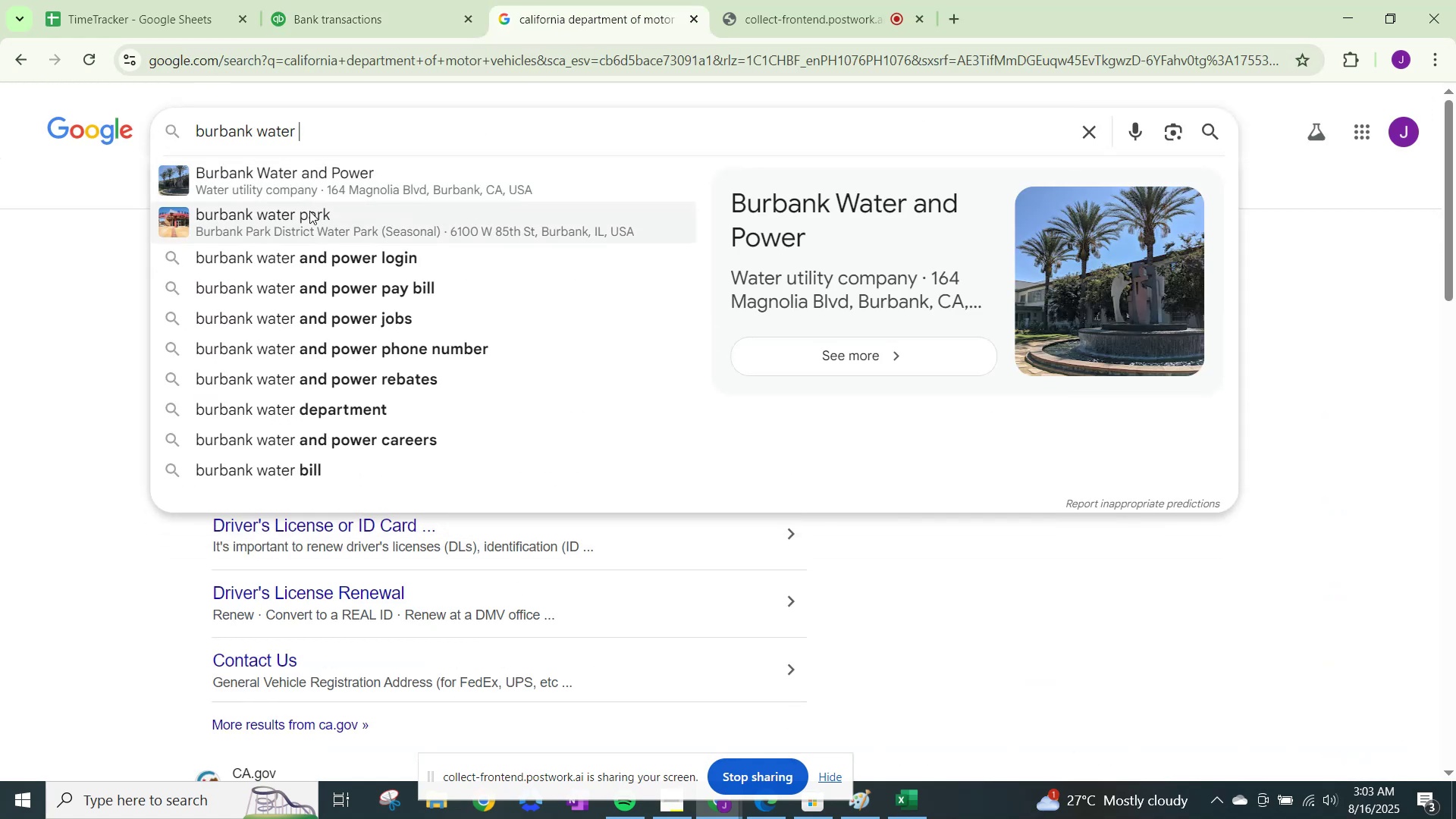 
left_click([337, 184])
 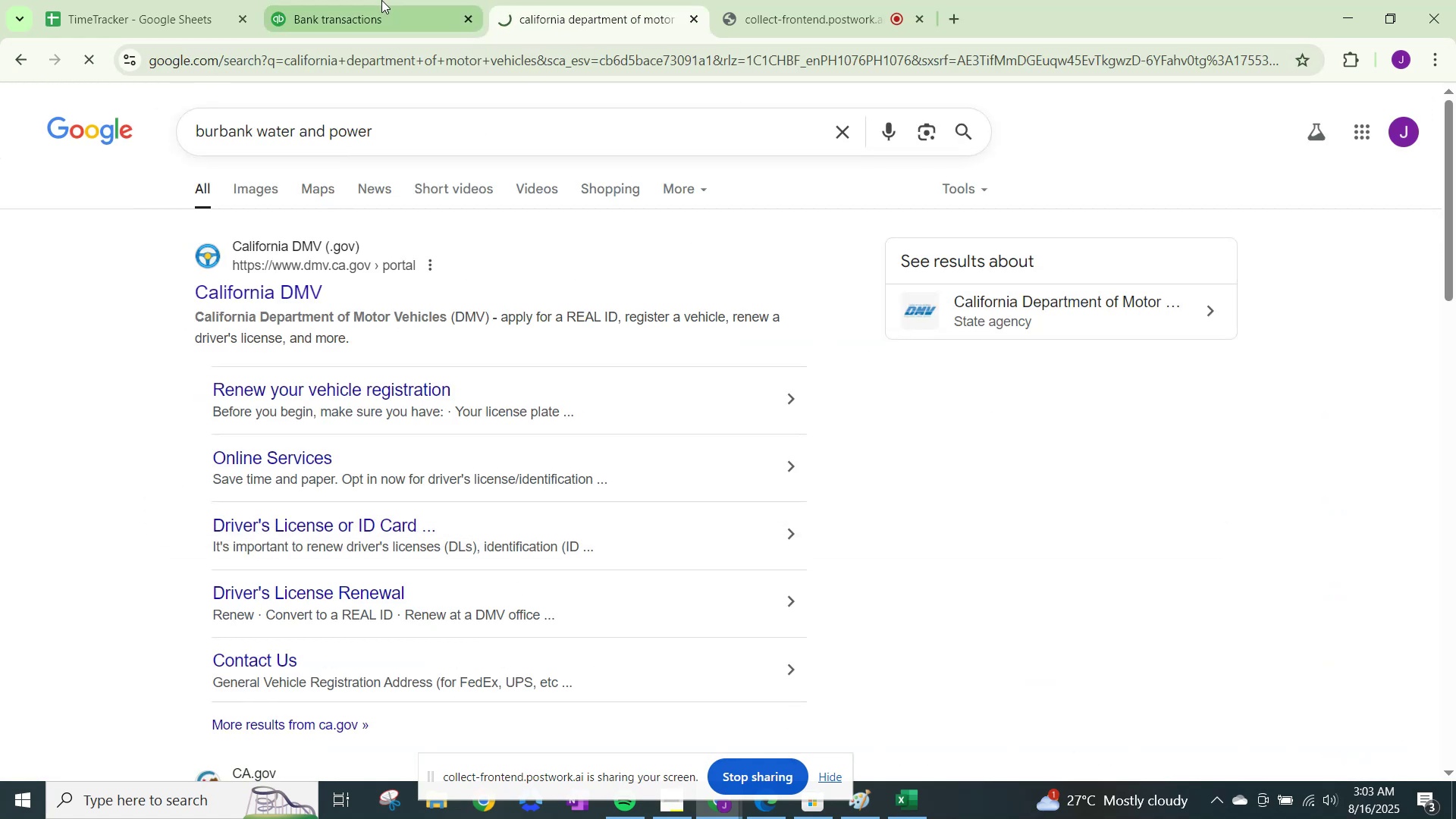 
left_click([384, 0])
 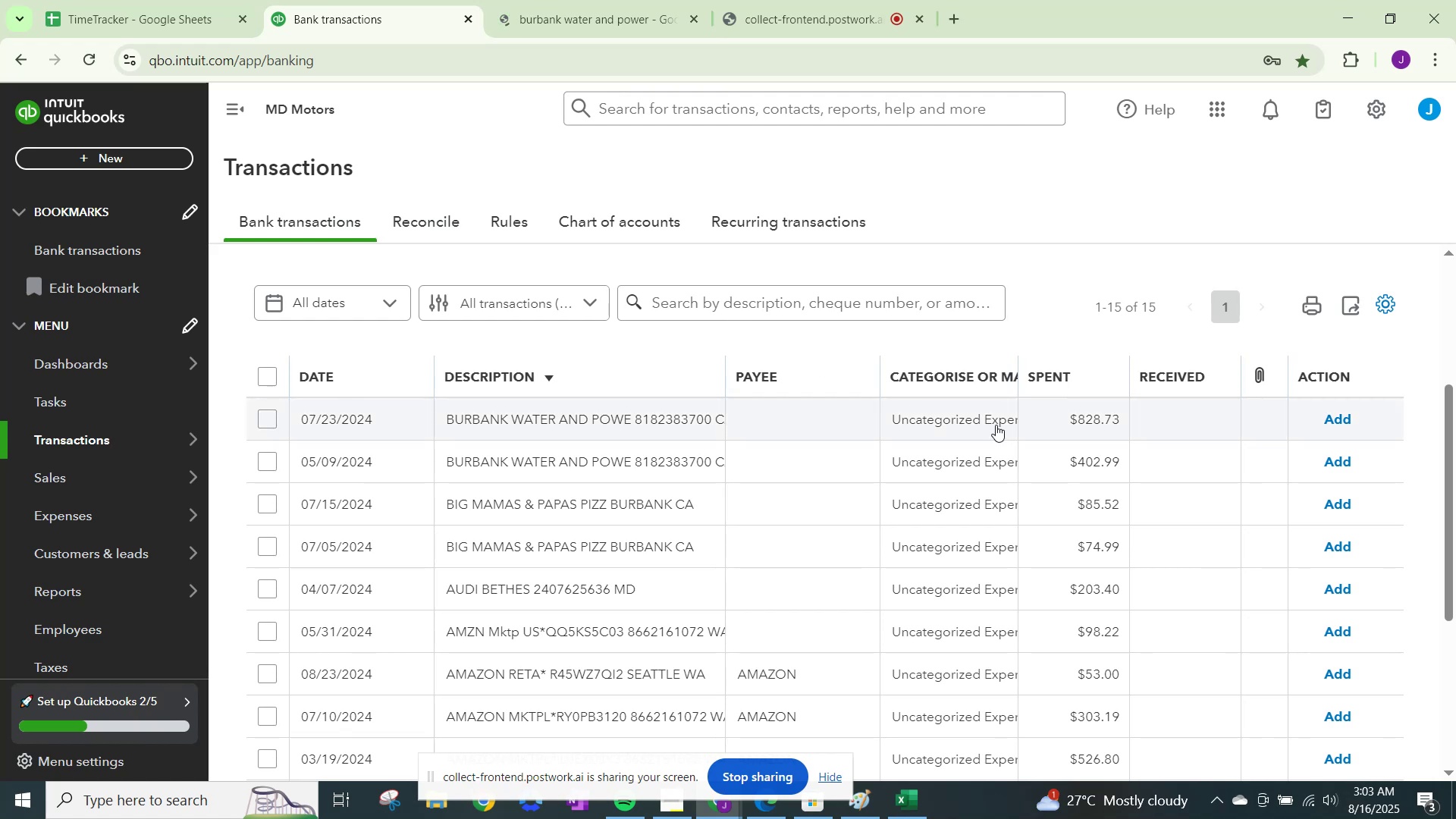 
left_click([967, 408])
 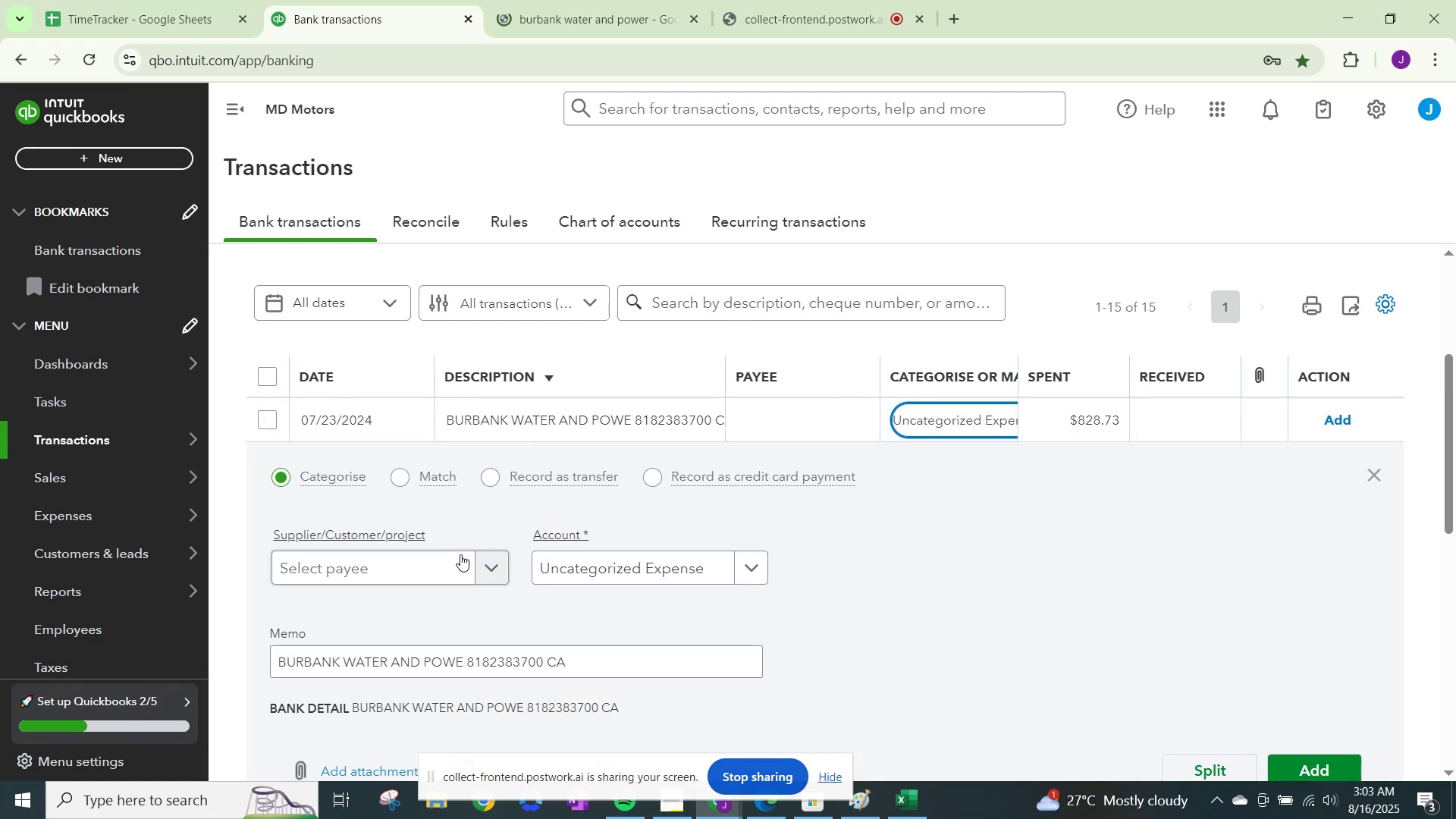 
left_click([457, 561])
 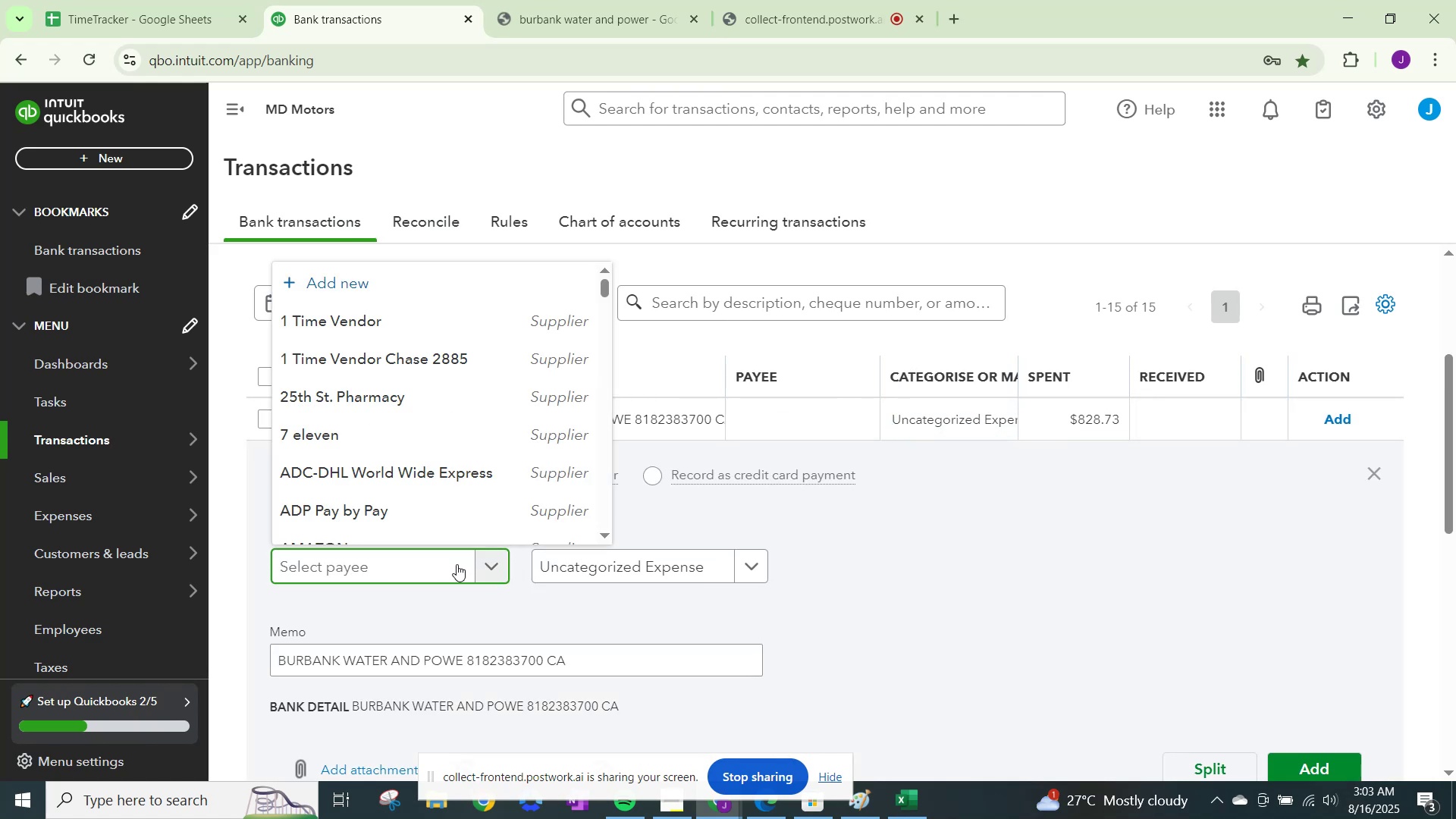 
type(Burbank Water and Power)
 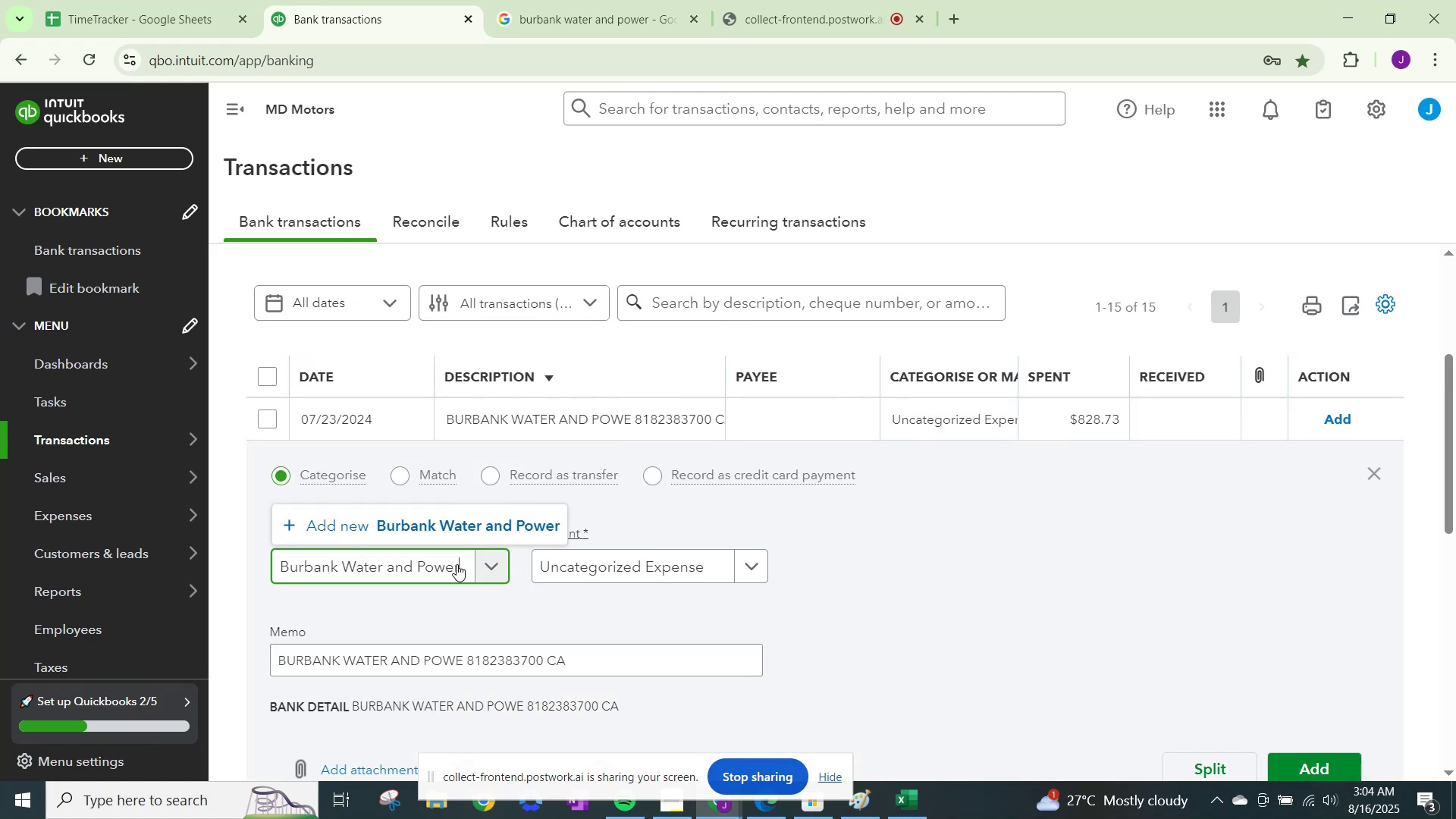 
left_click([443, 521])
 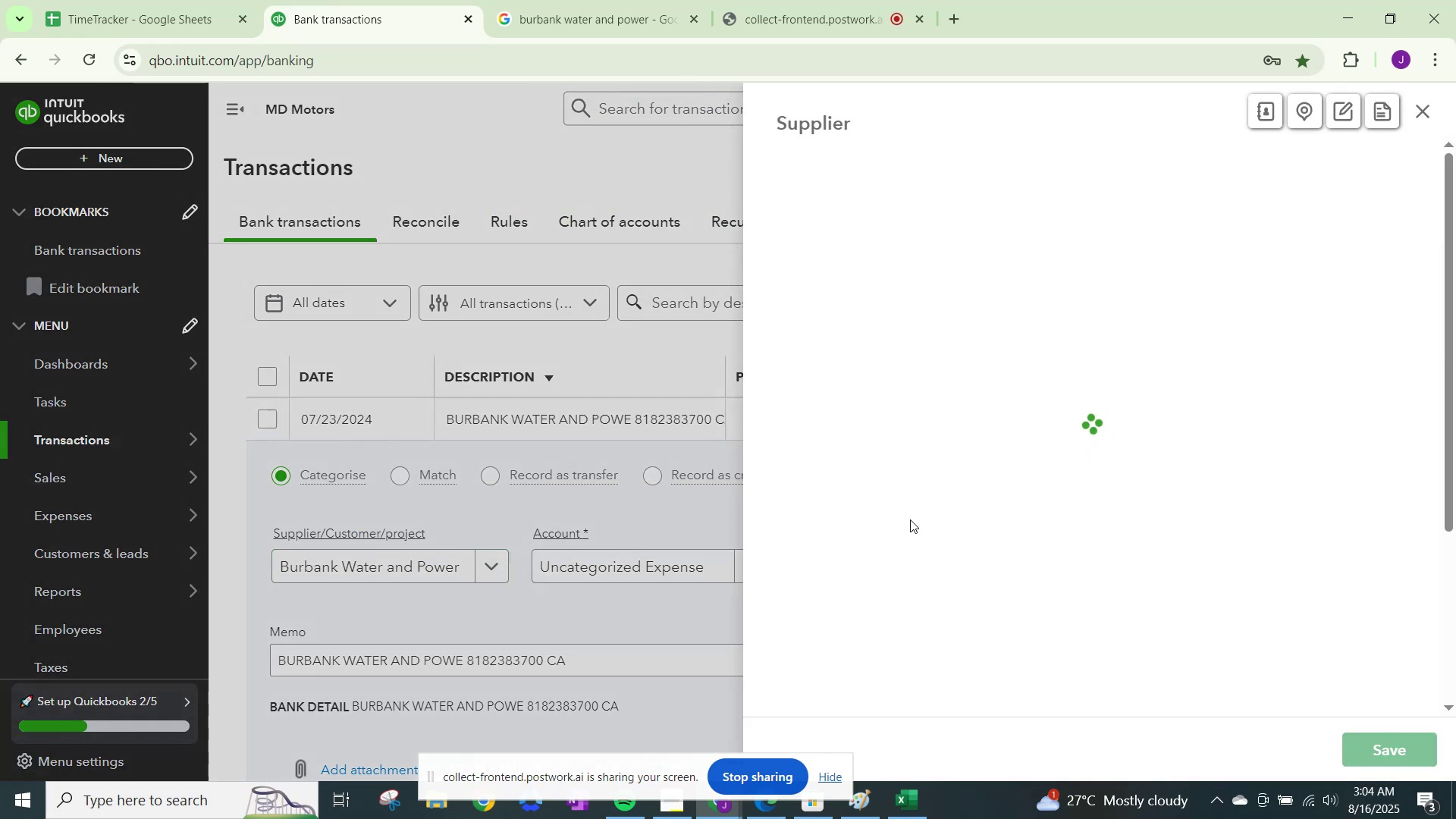 
scroll: coordinate [944, 538], scroll_direction: down, amount: 19.0
 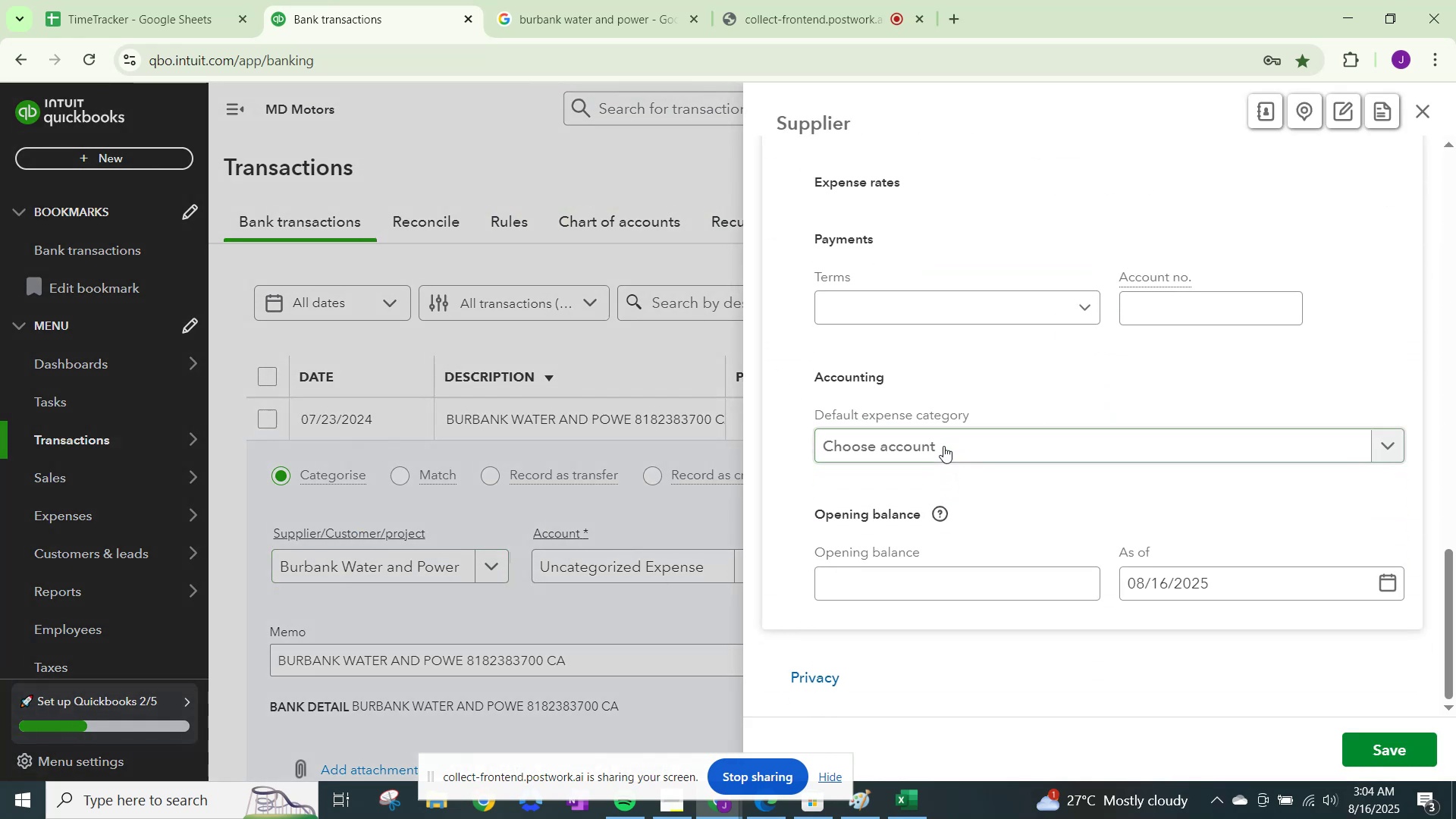 
left_click([943, 441])
 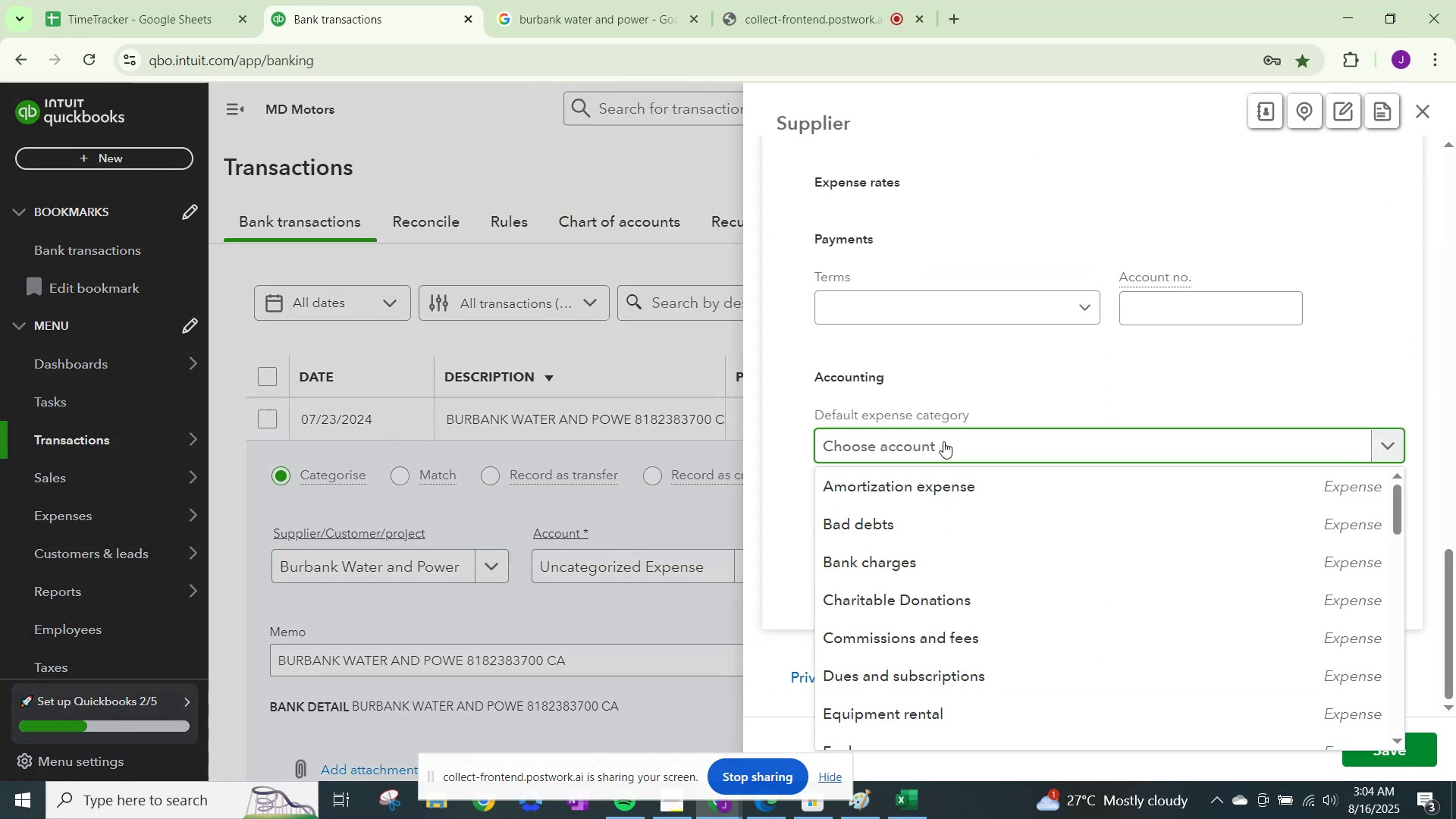 
type(utili)
 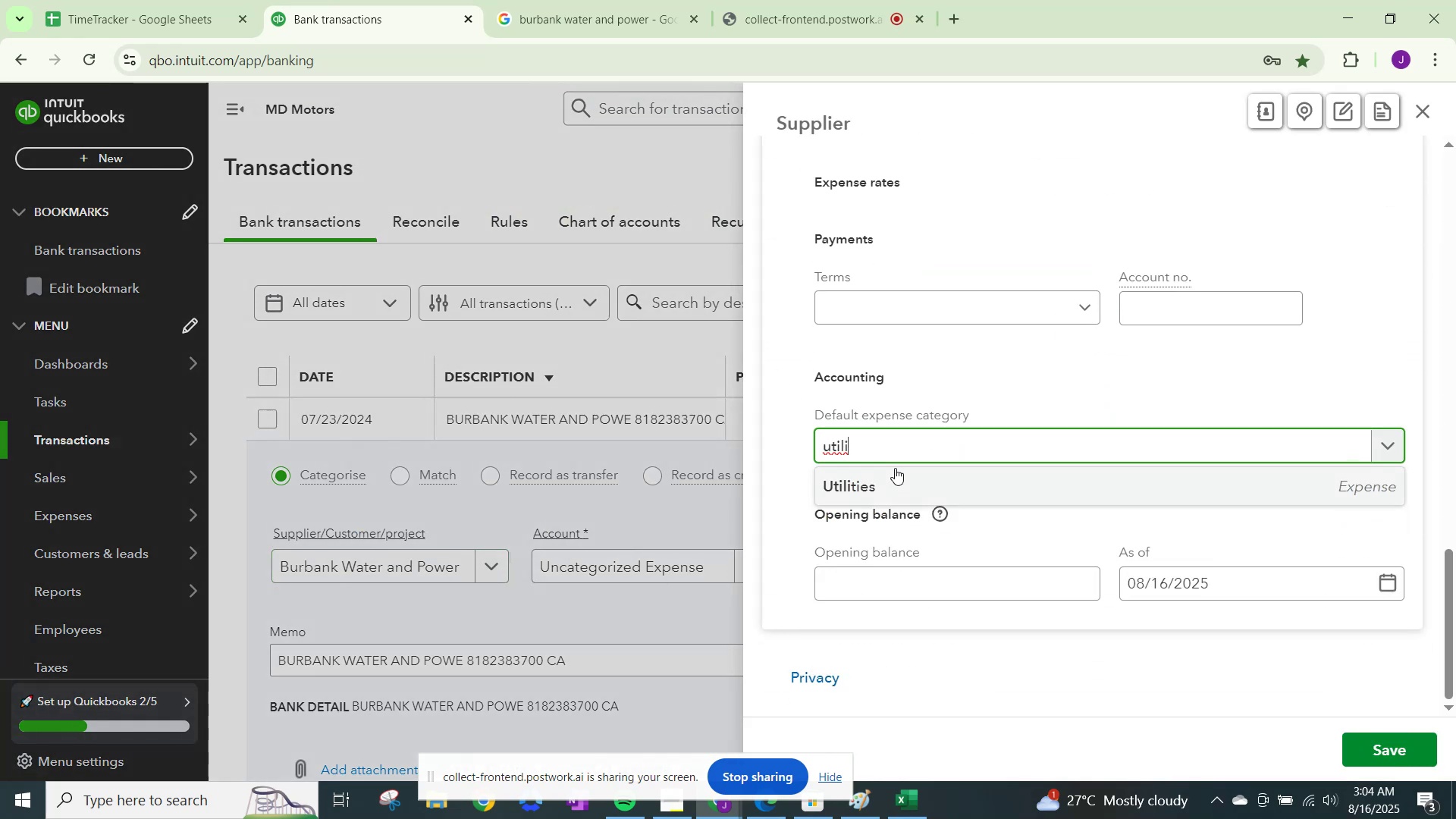 
left_click([899, 486])
 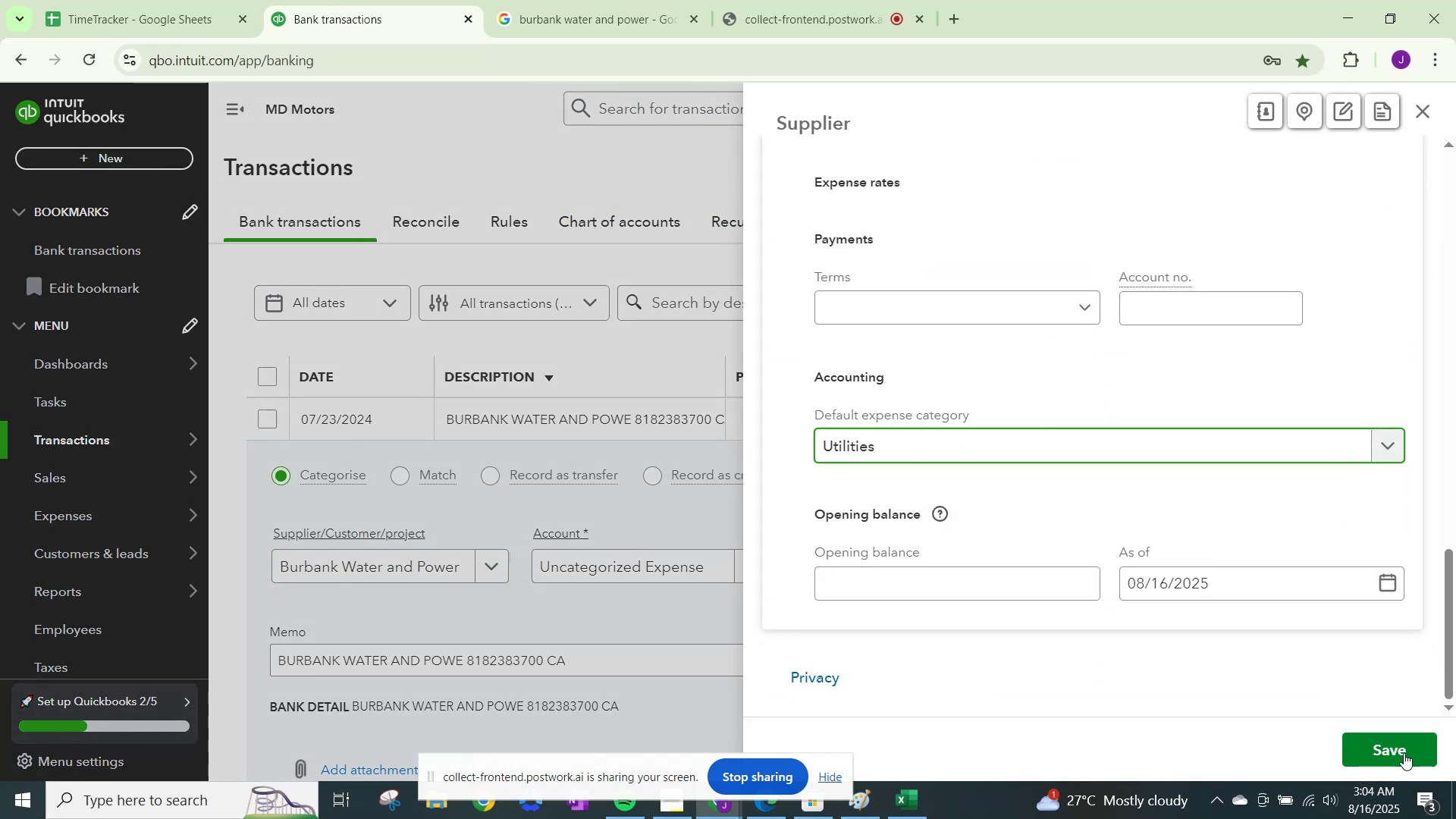 
left_click([1399, 748])
 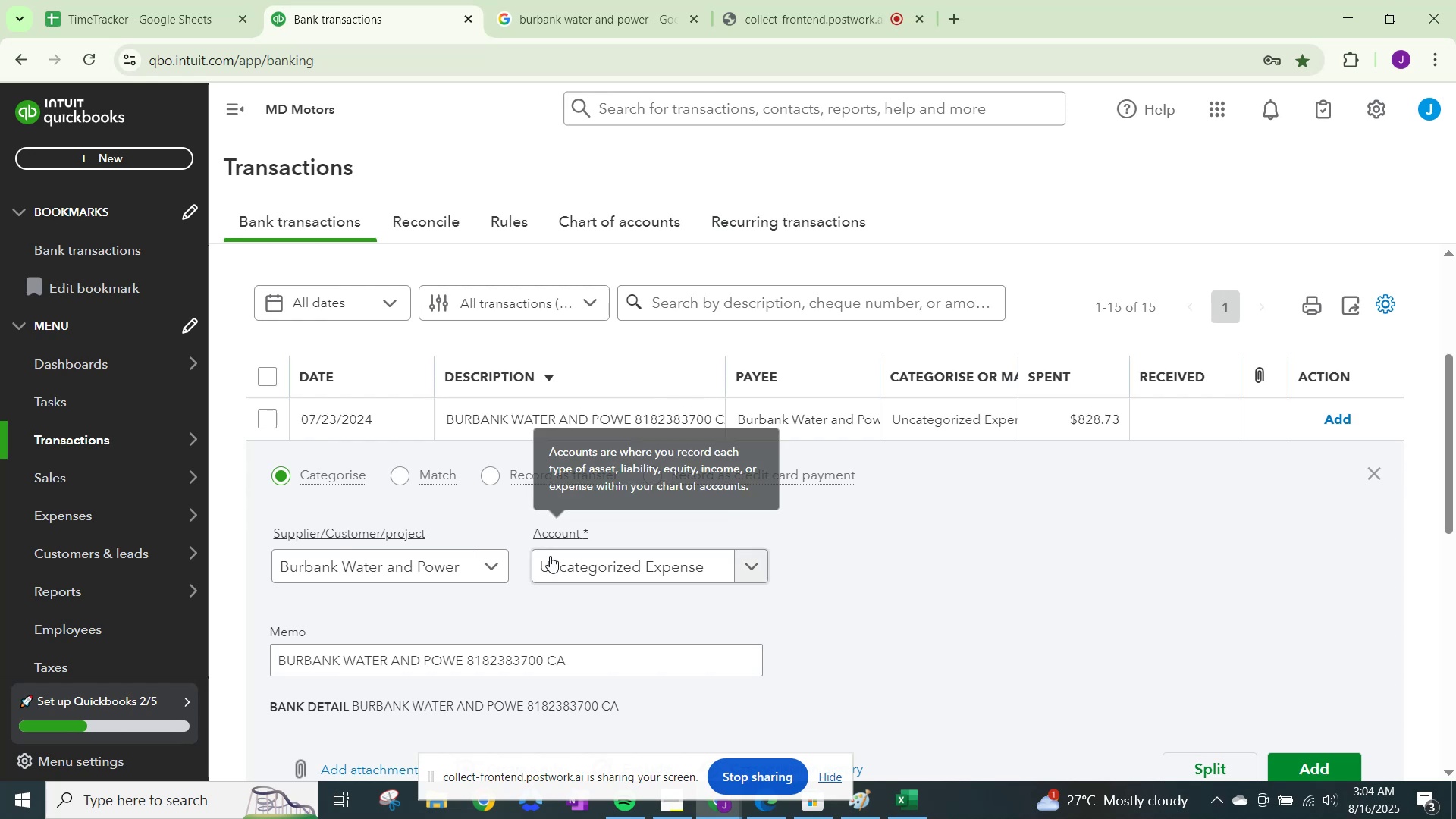 
left_click([633, 568])
 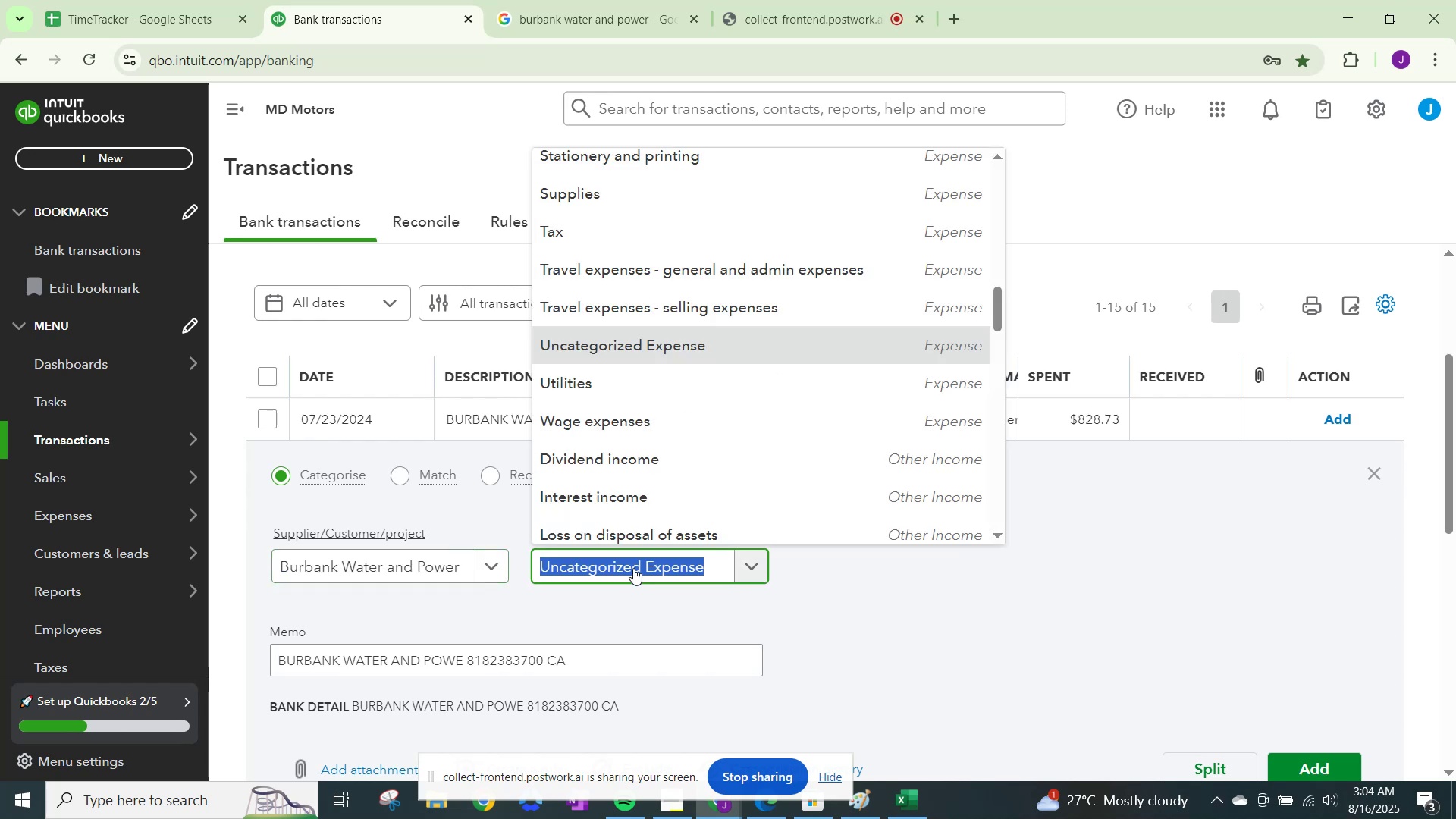 
type(utilities)
 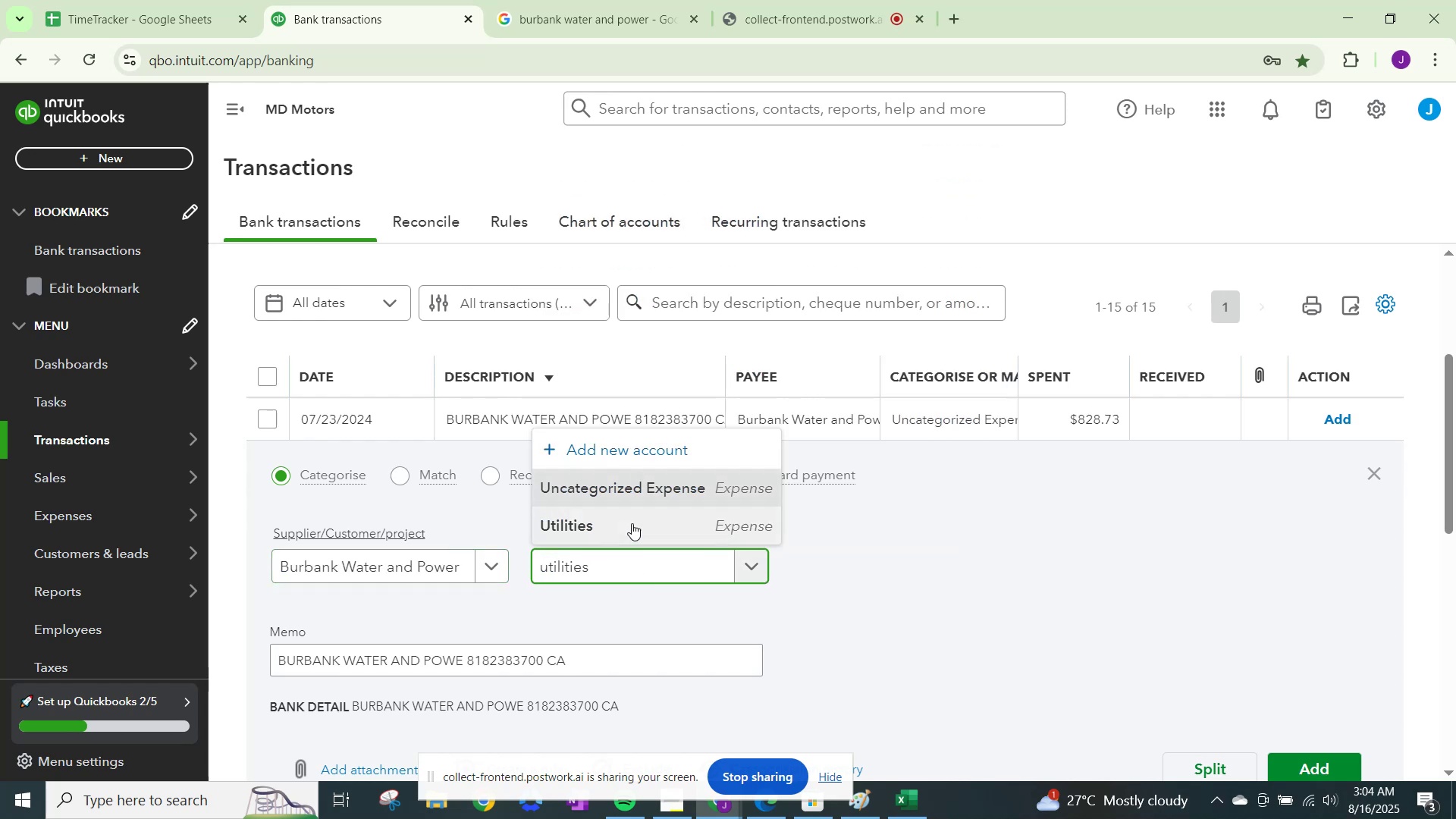 
left_click([632, 522])
 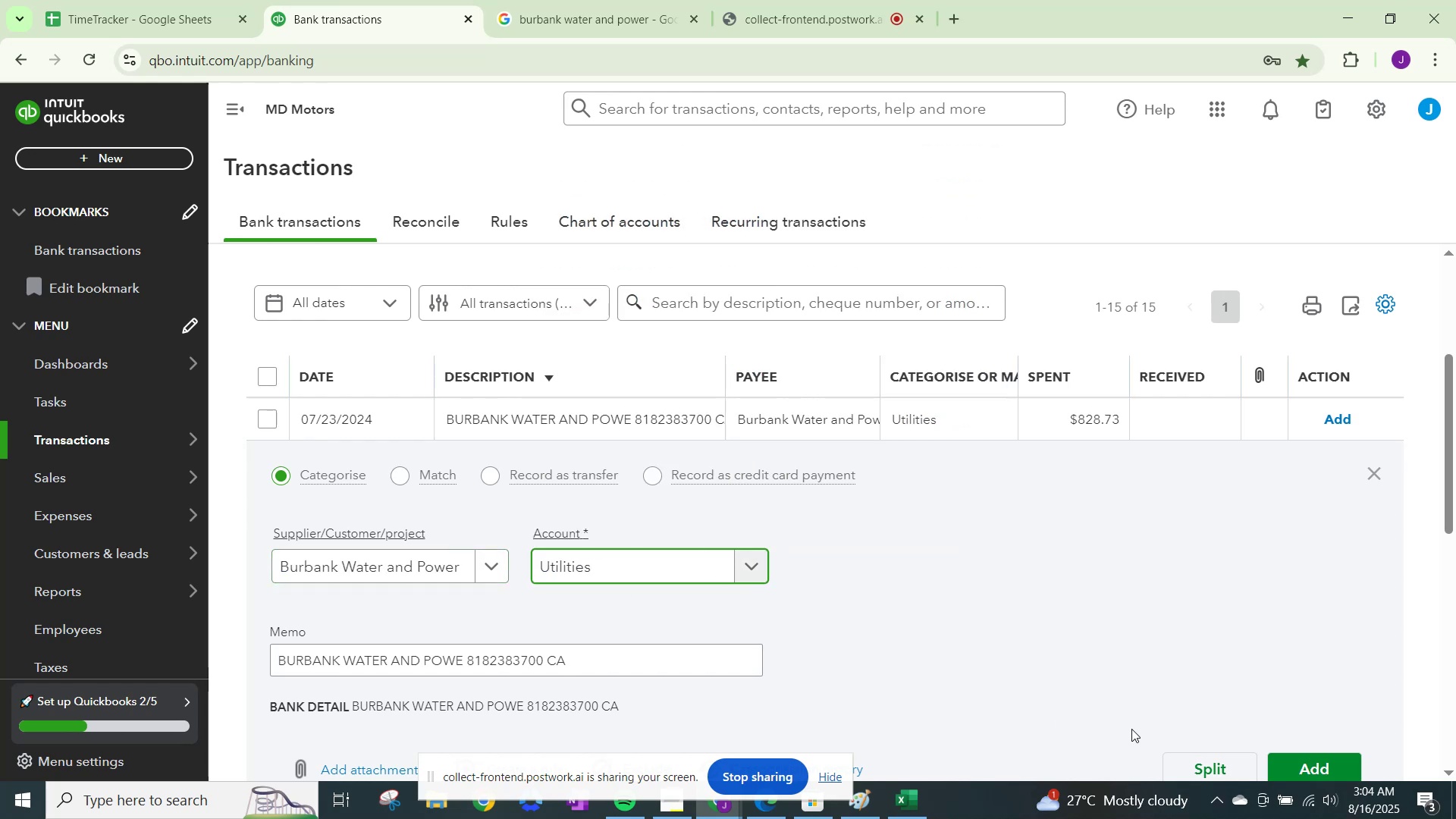 
scroll: coordinate [1247, 753], scroll_direction: down, amount: 1.0
 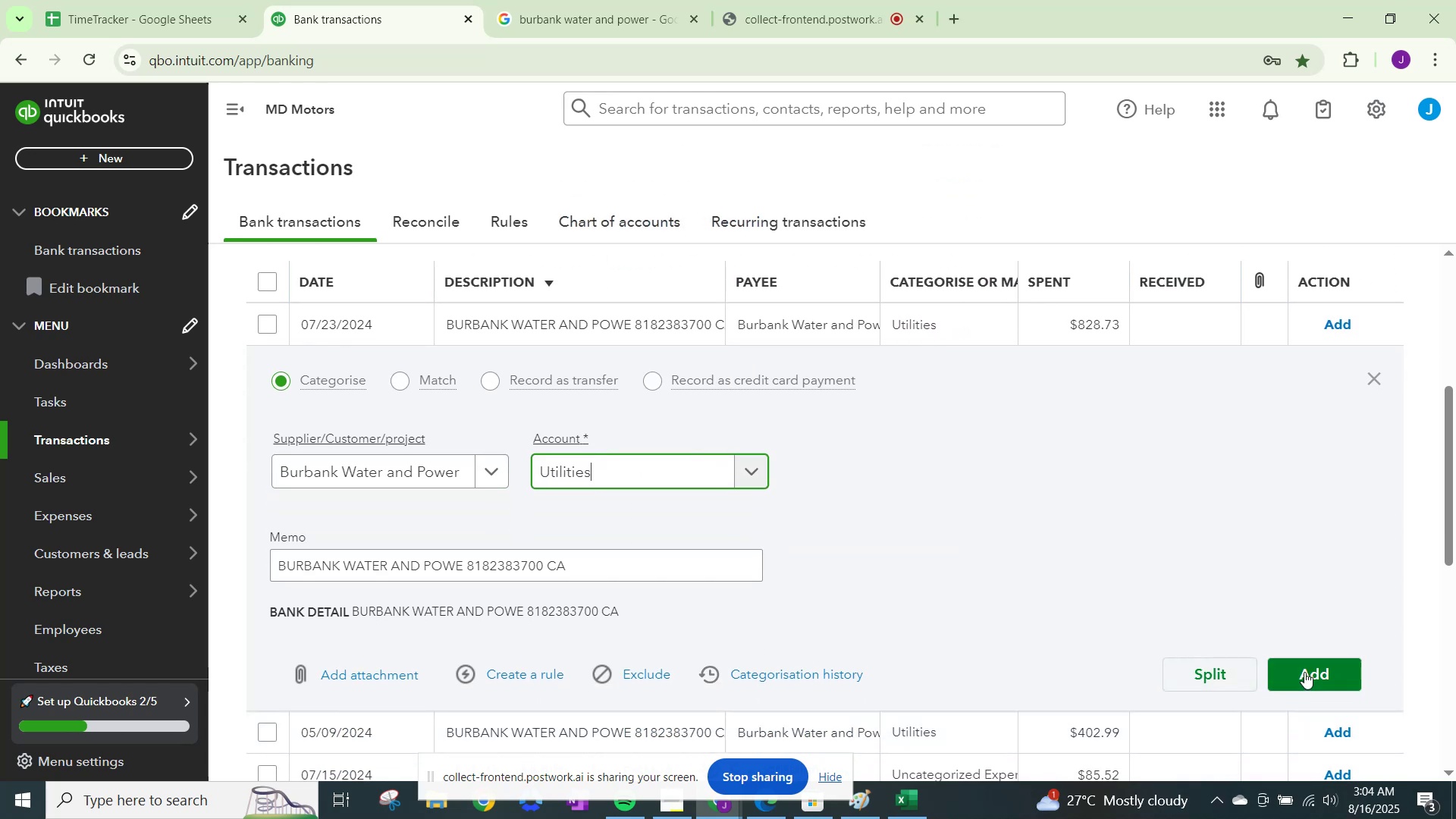 
left_click([1306, 668])
 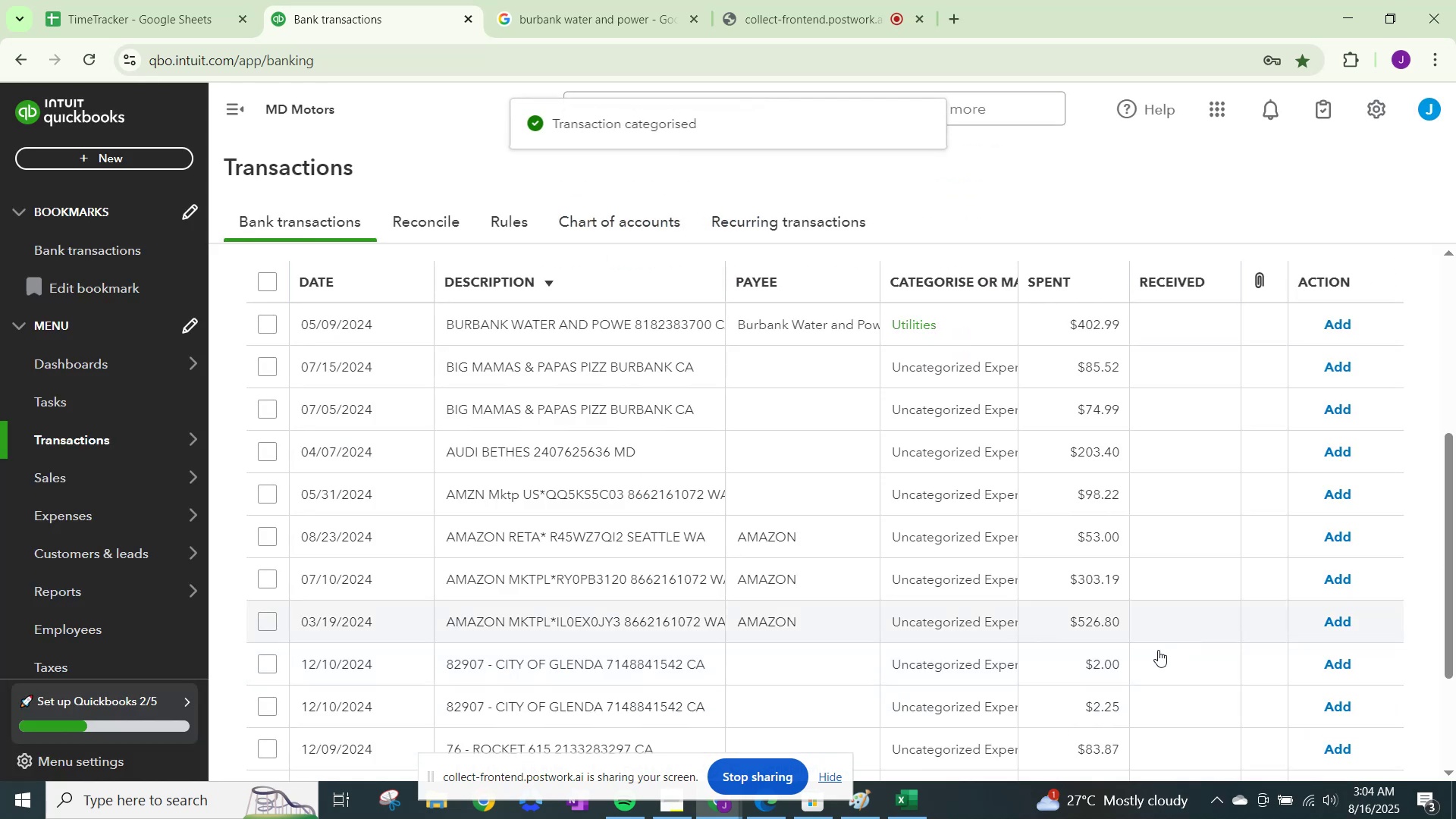 
scroll: coordinate [1125, 625], scroll_direction: up, amount: 1.0
 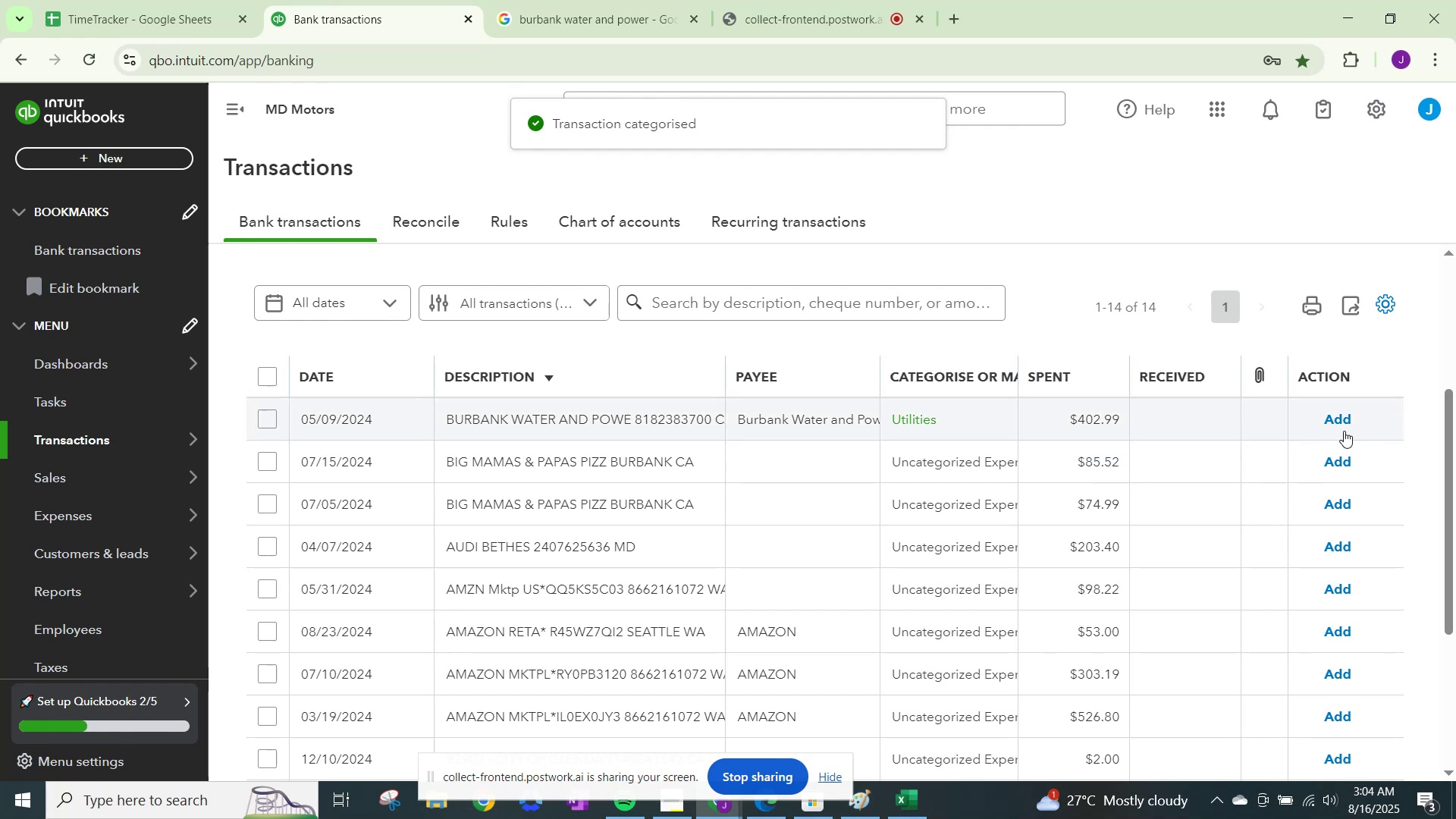 
left_click([1344, 420])
 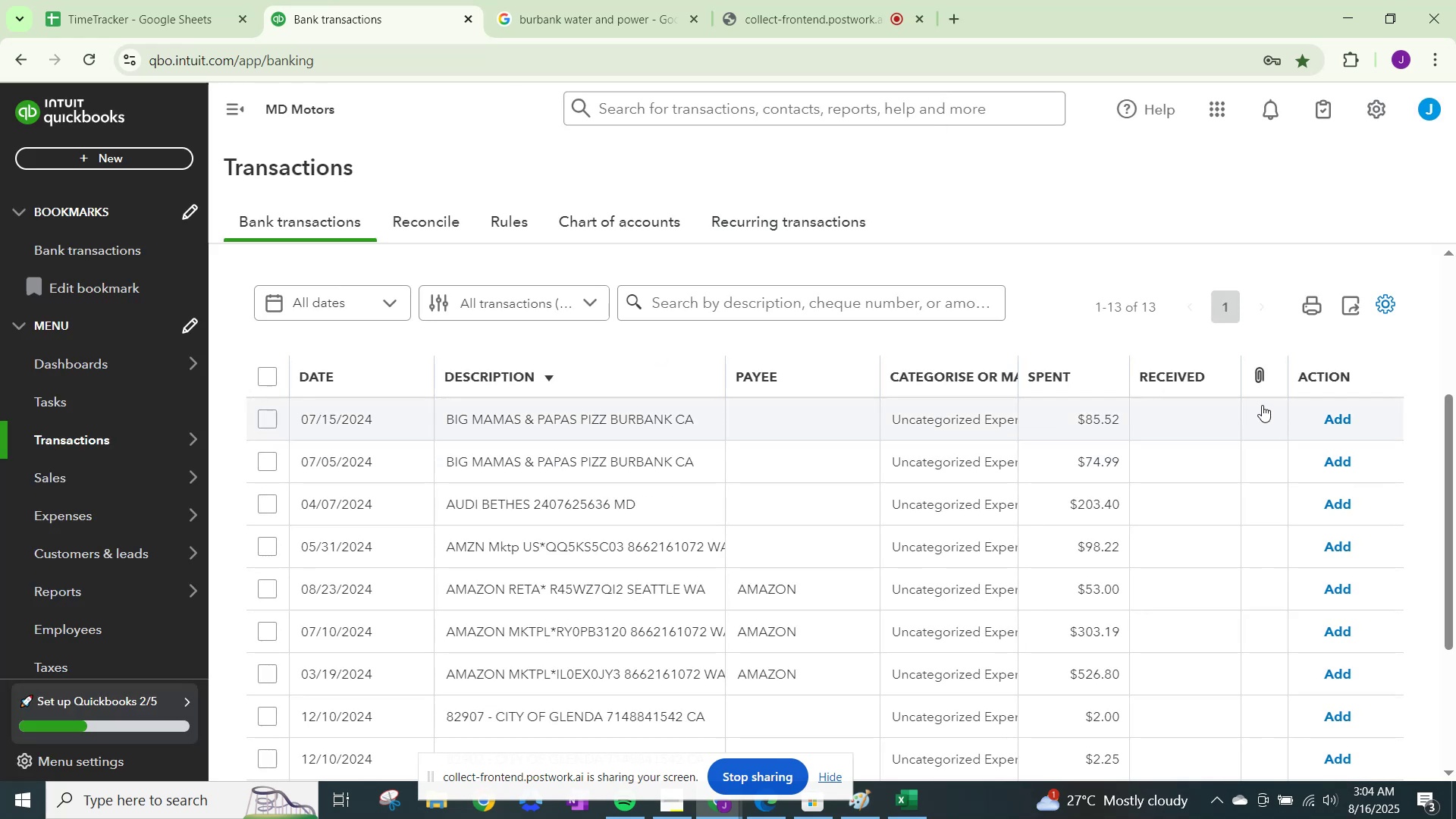 
left_click([629, 0])
 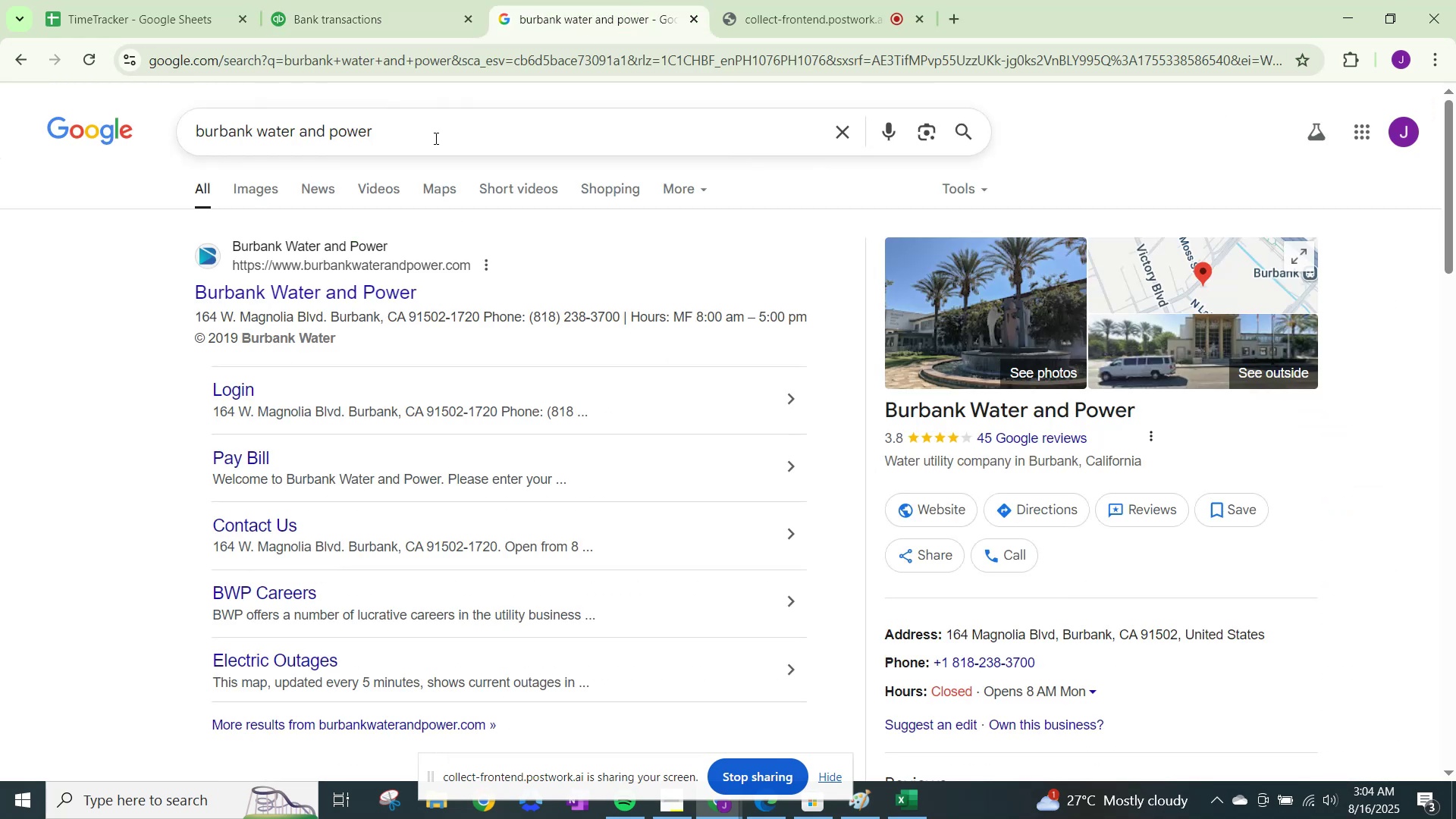 
left_click_drag(start_coordinate=[433, 135], to_coordinate=[0, 108])
 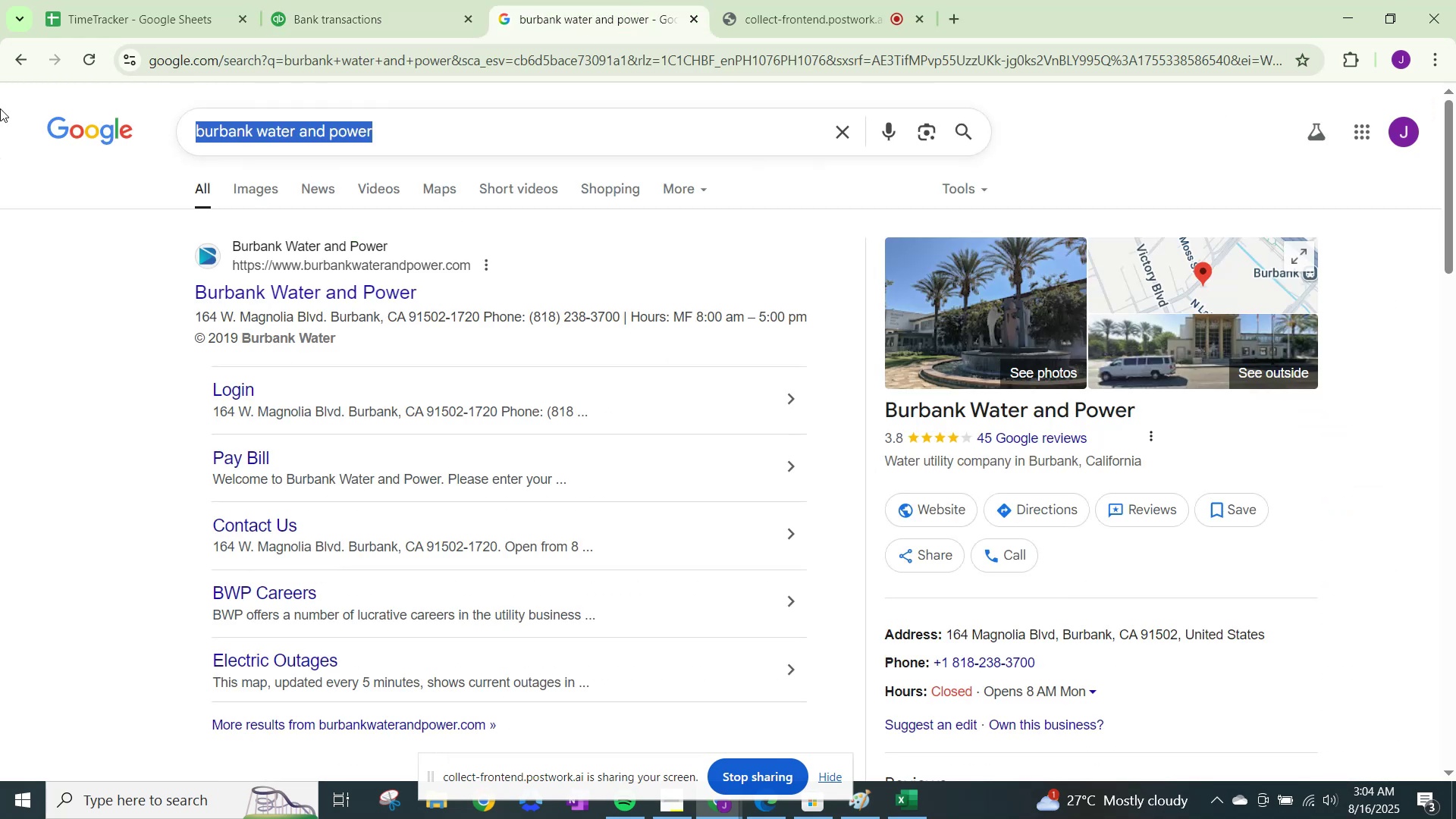 
type(big mama)
 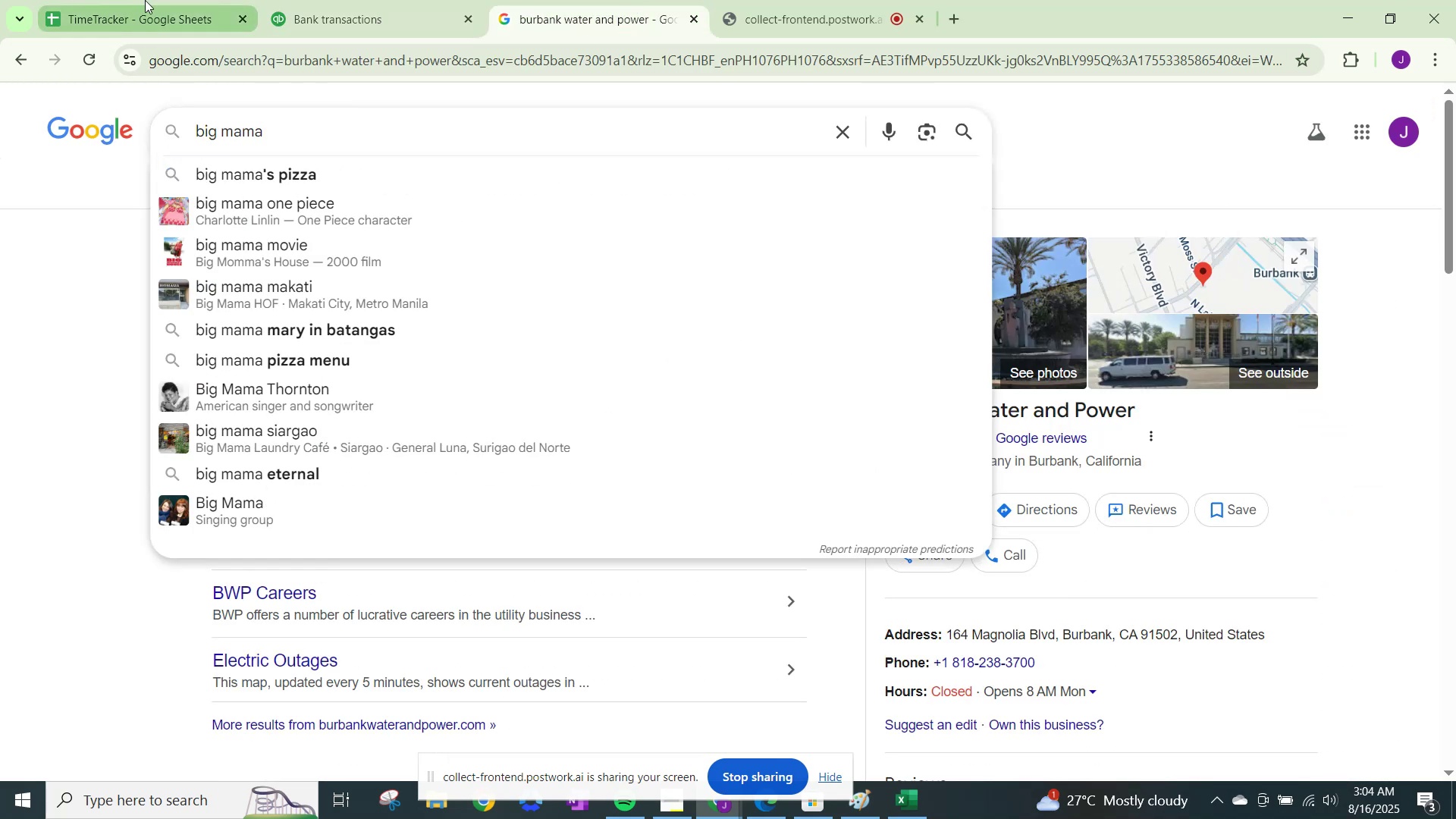 
left_click([347, 0])
 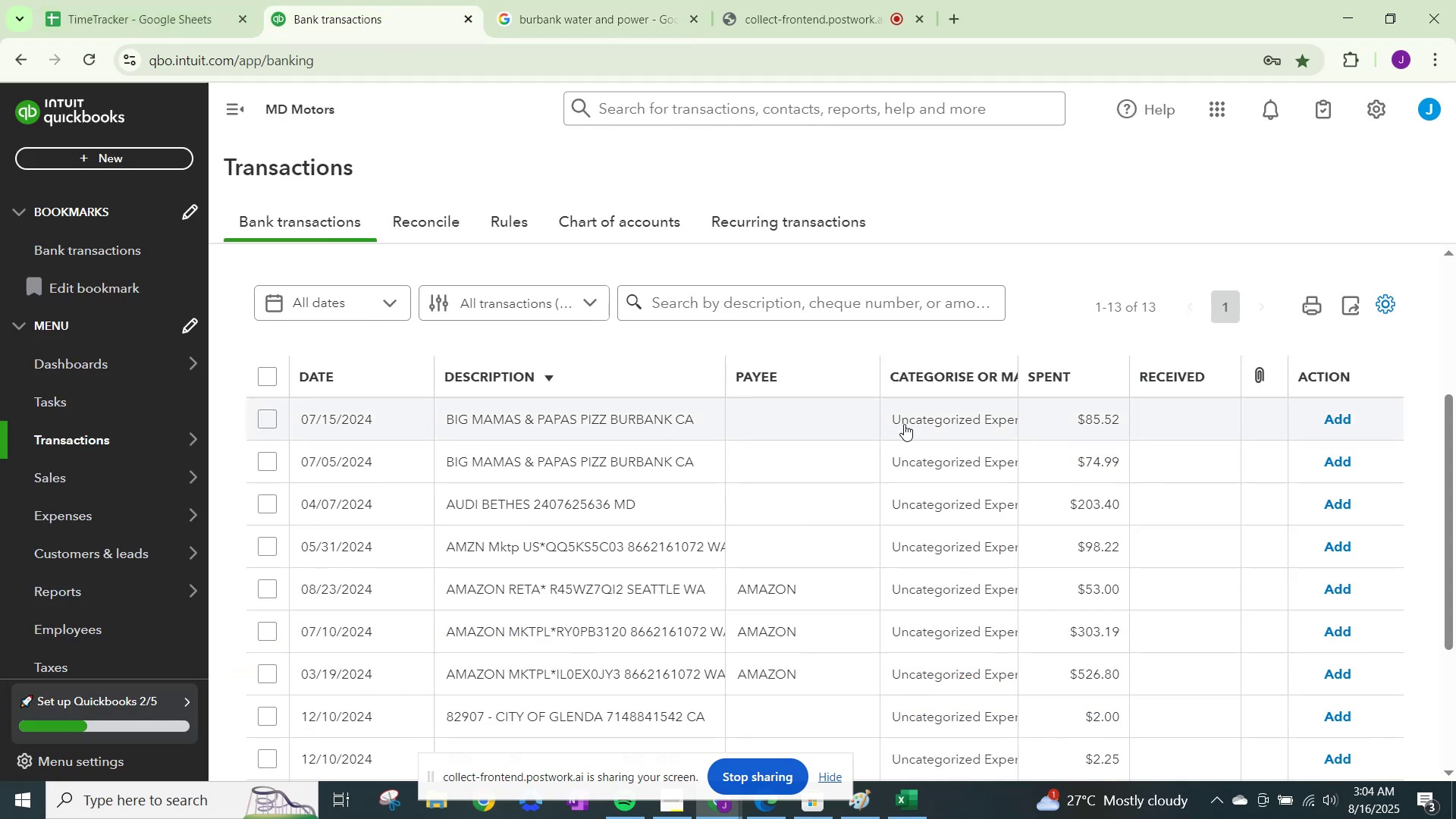 
left_click([949, 415])
 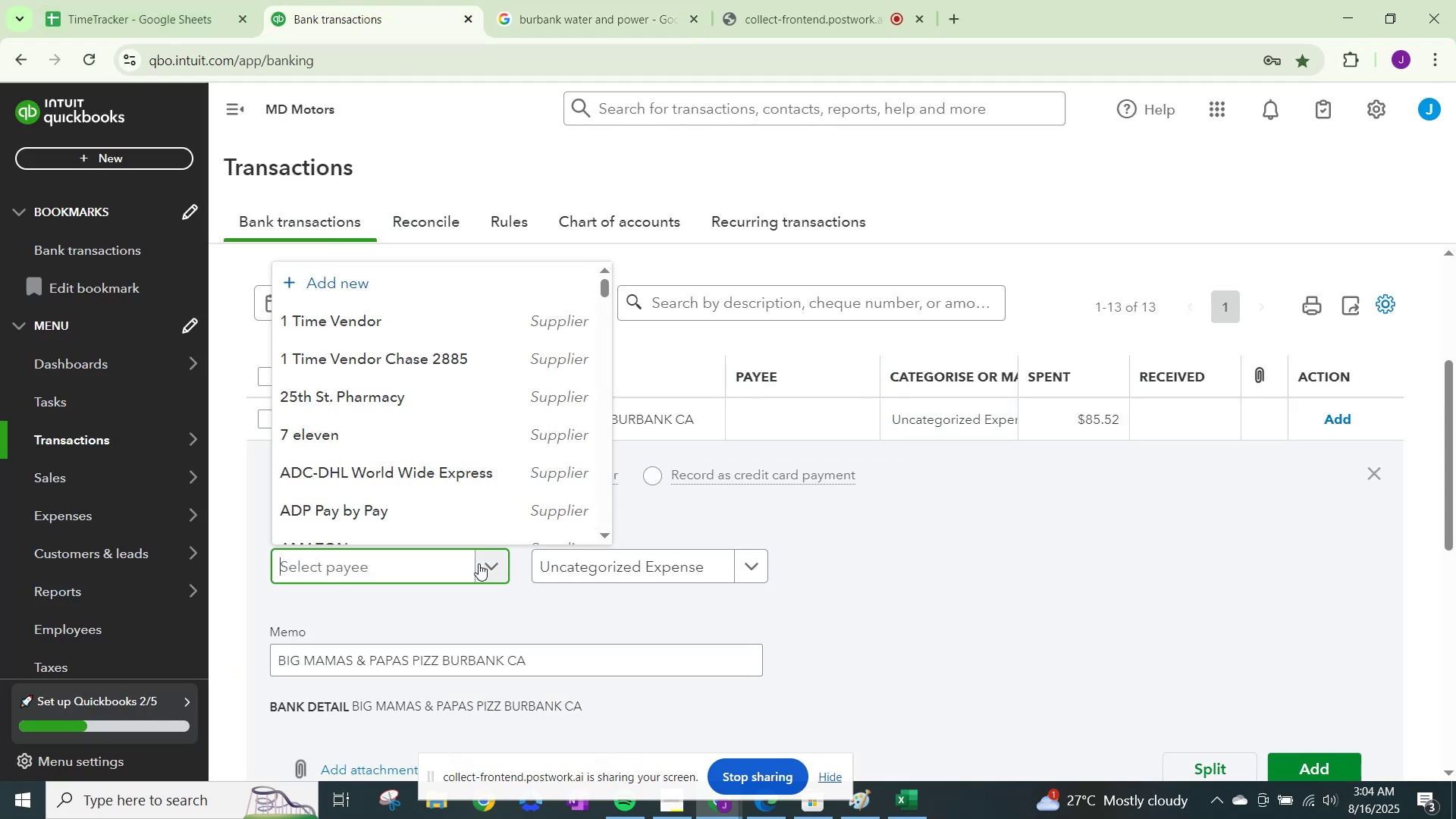 
type(Big Mamas & PApa)
key(Backspace)
key(Backspace)
key(Backspace)
type(apas Pizza)
 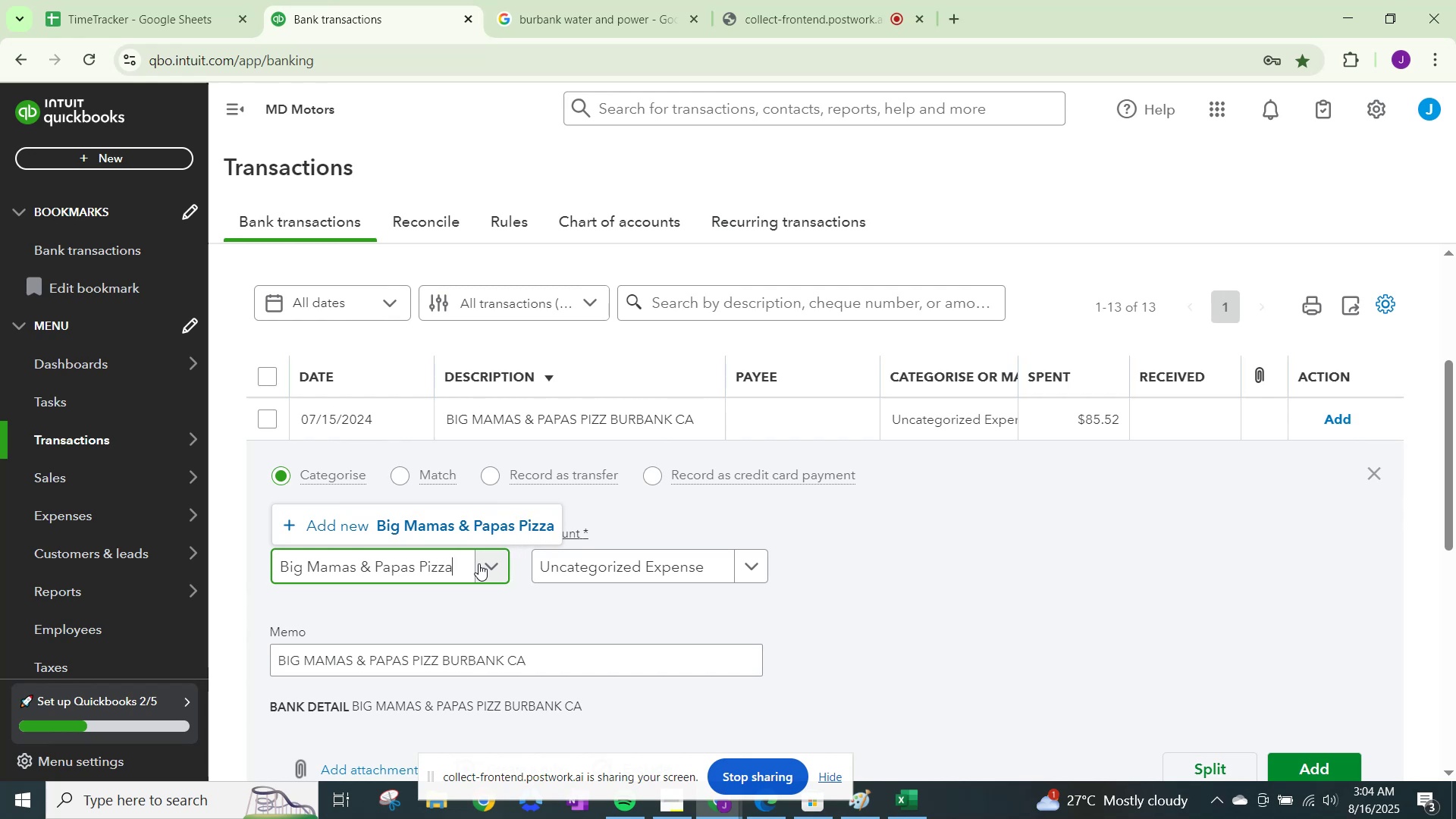 
left_click([469, 529])
 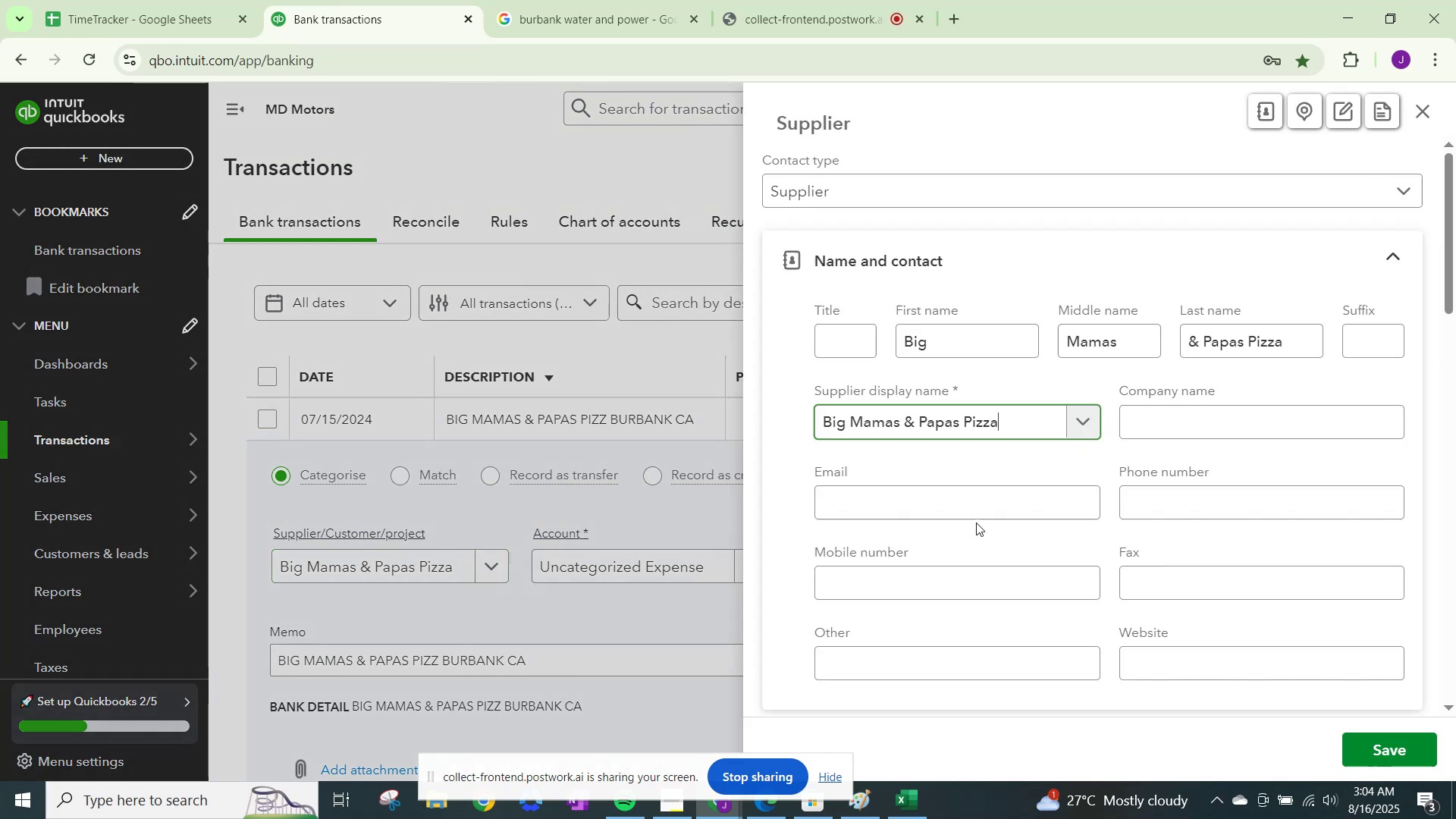 
scroll: coordinate [974, 537], scroll_direction: down, amount: 21.0
 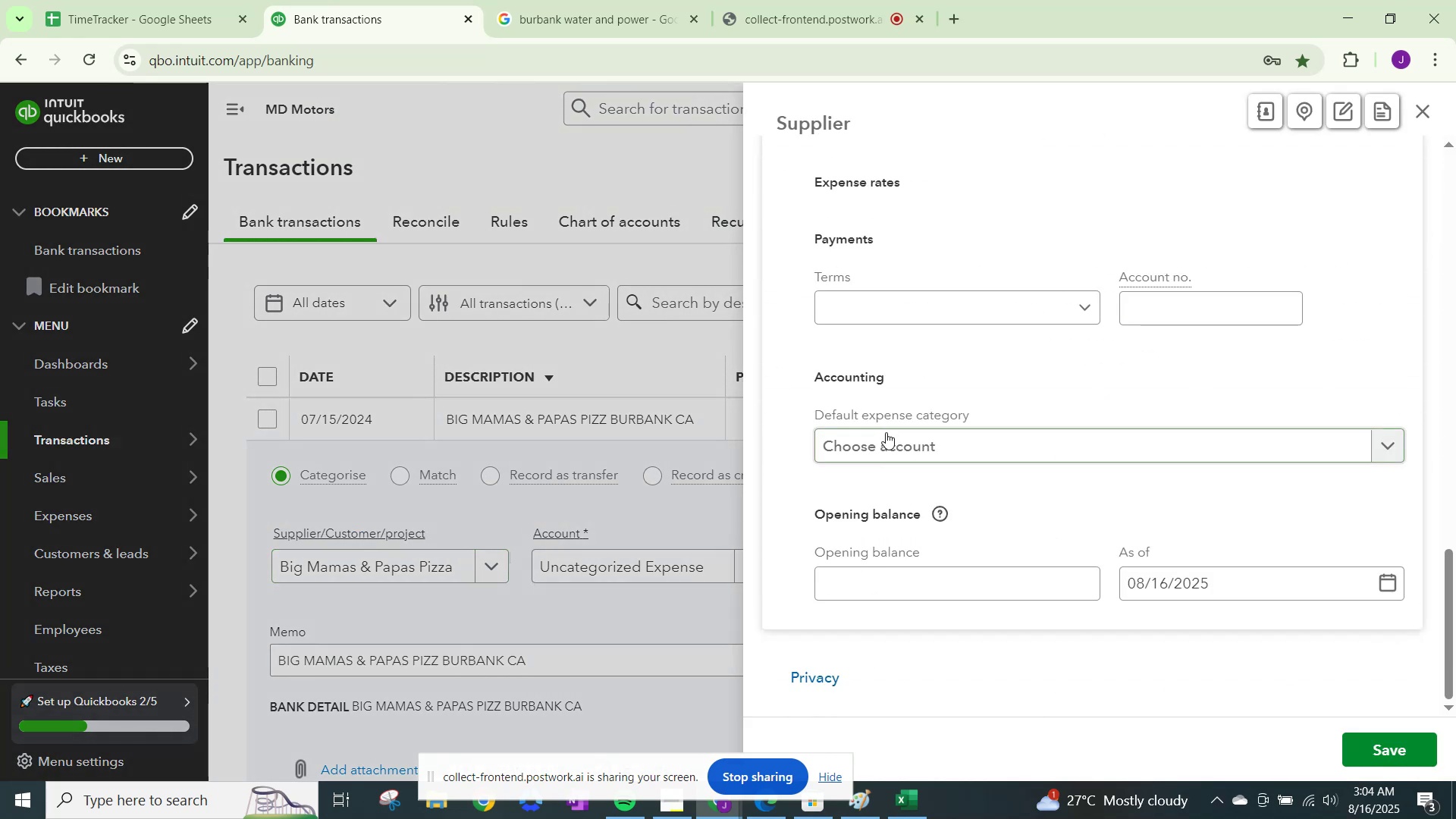 
left_click([888, 429])
 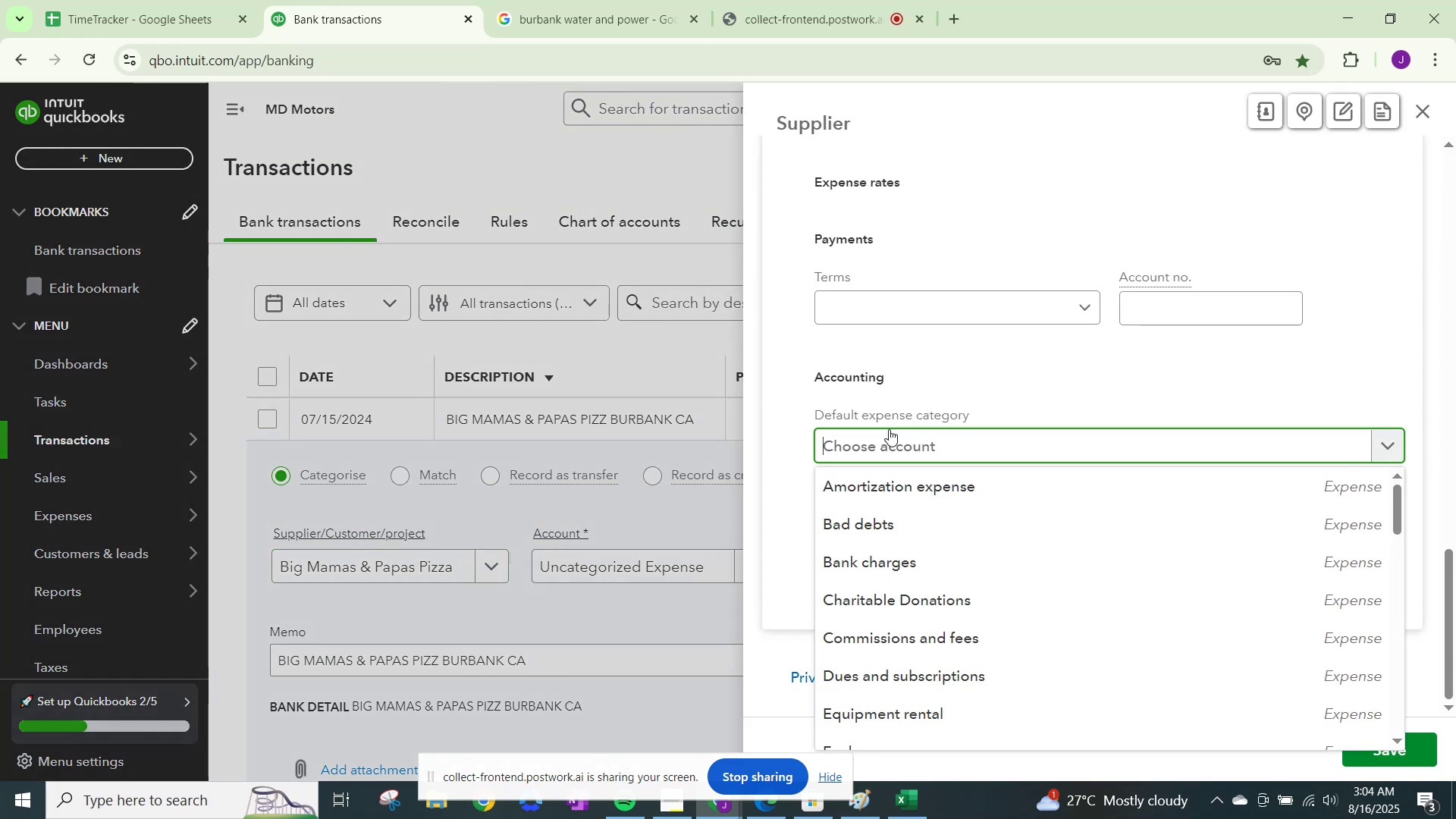 
type(meals)
 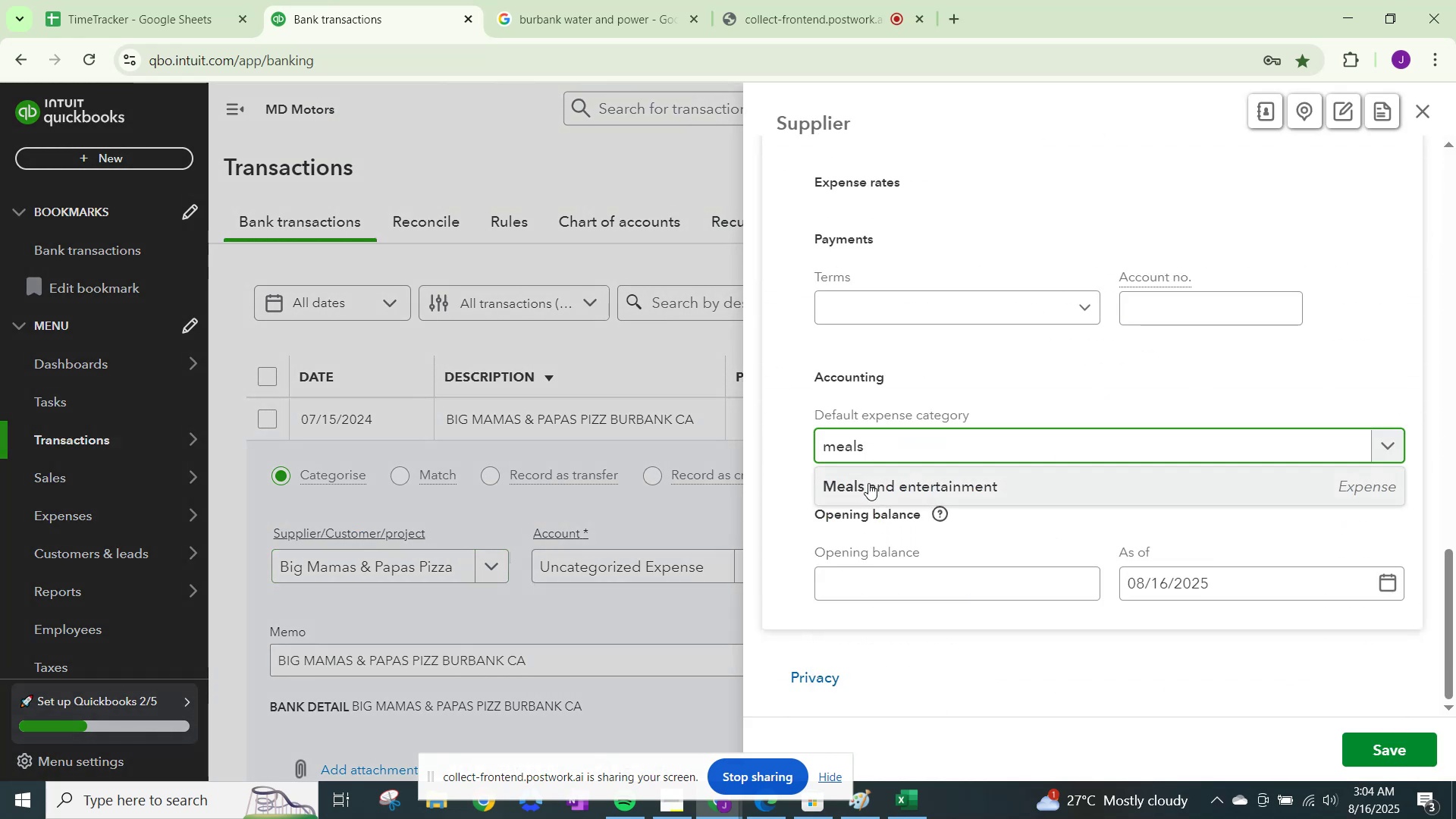 
left_click([868, 483])
 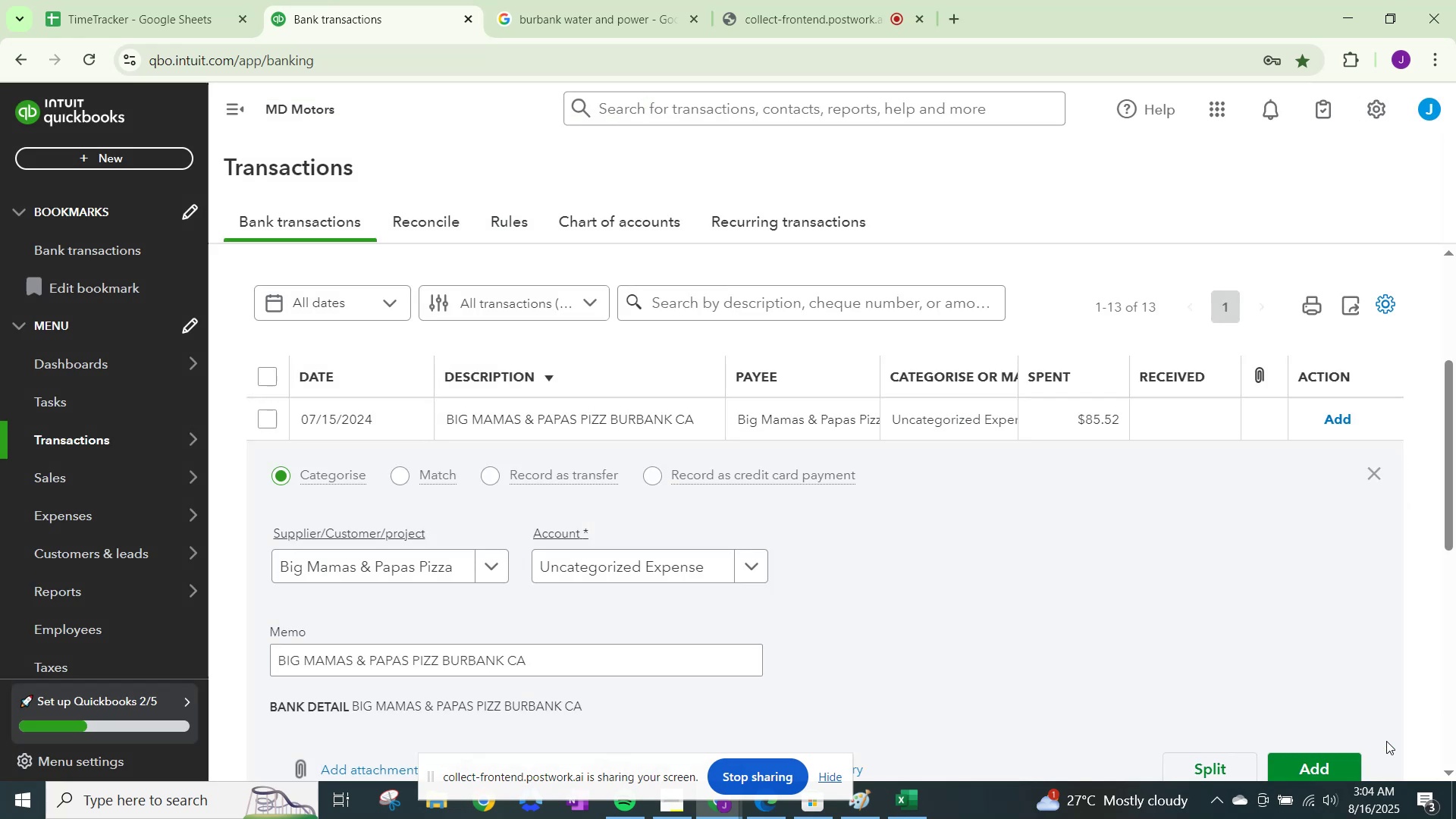 
left_click([693, 576])
 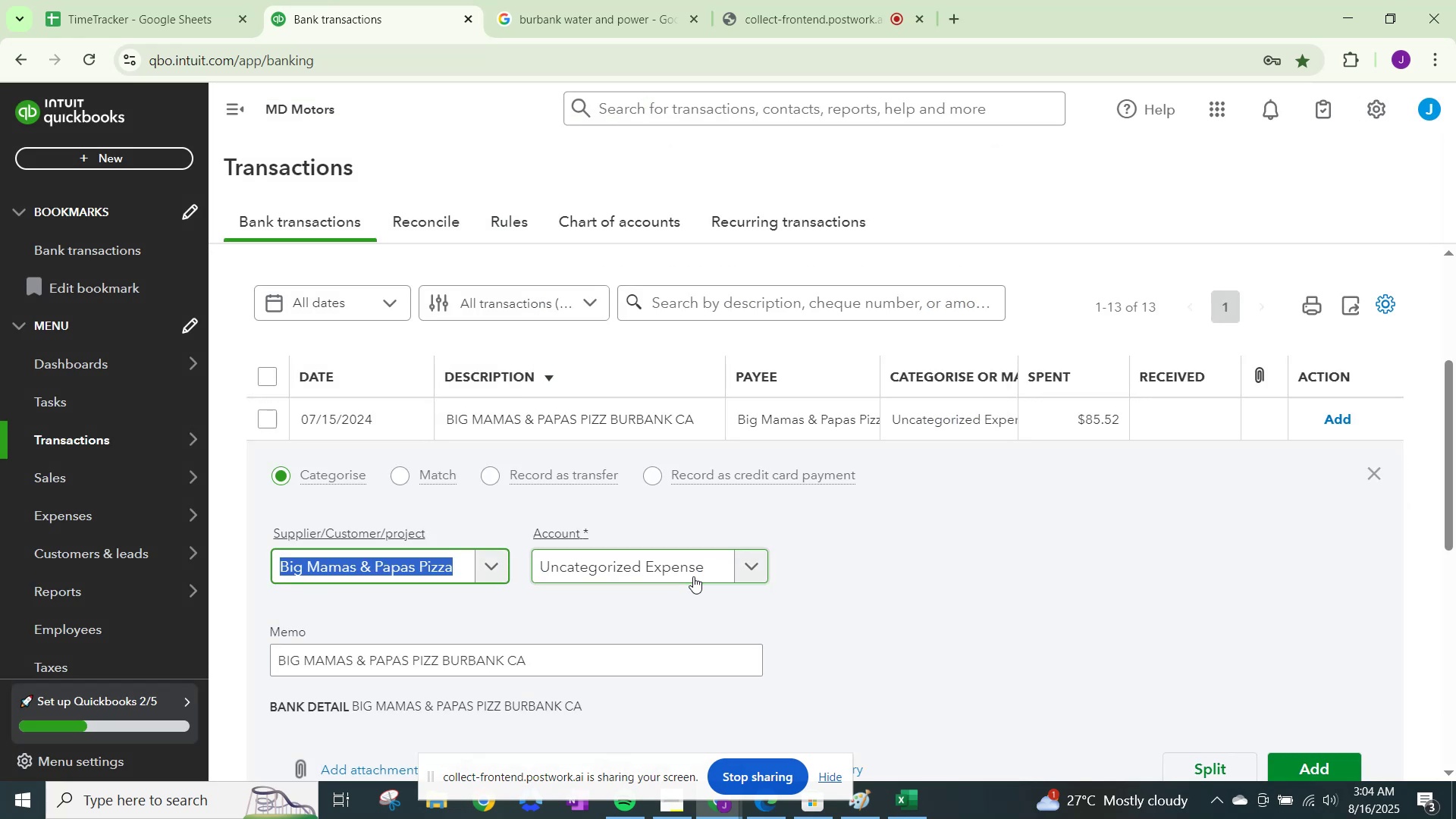 
left_click([693, 576])
 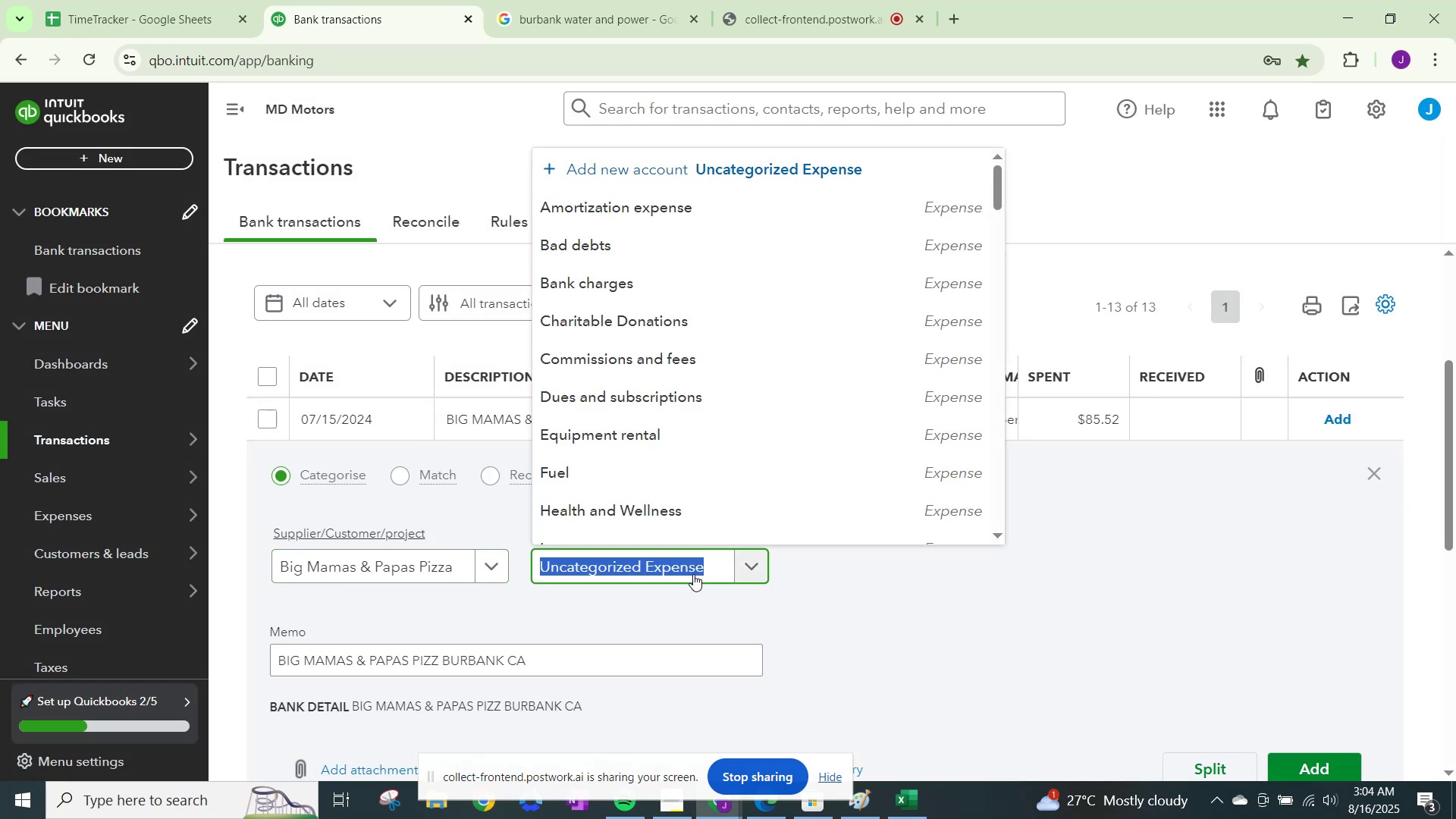 
type(meals)
 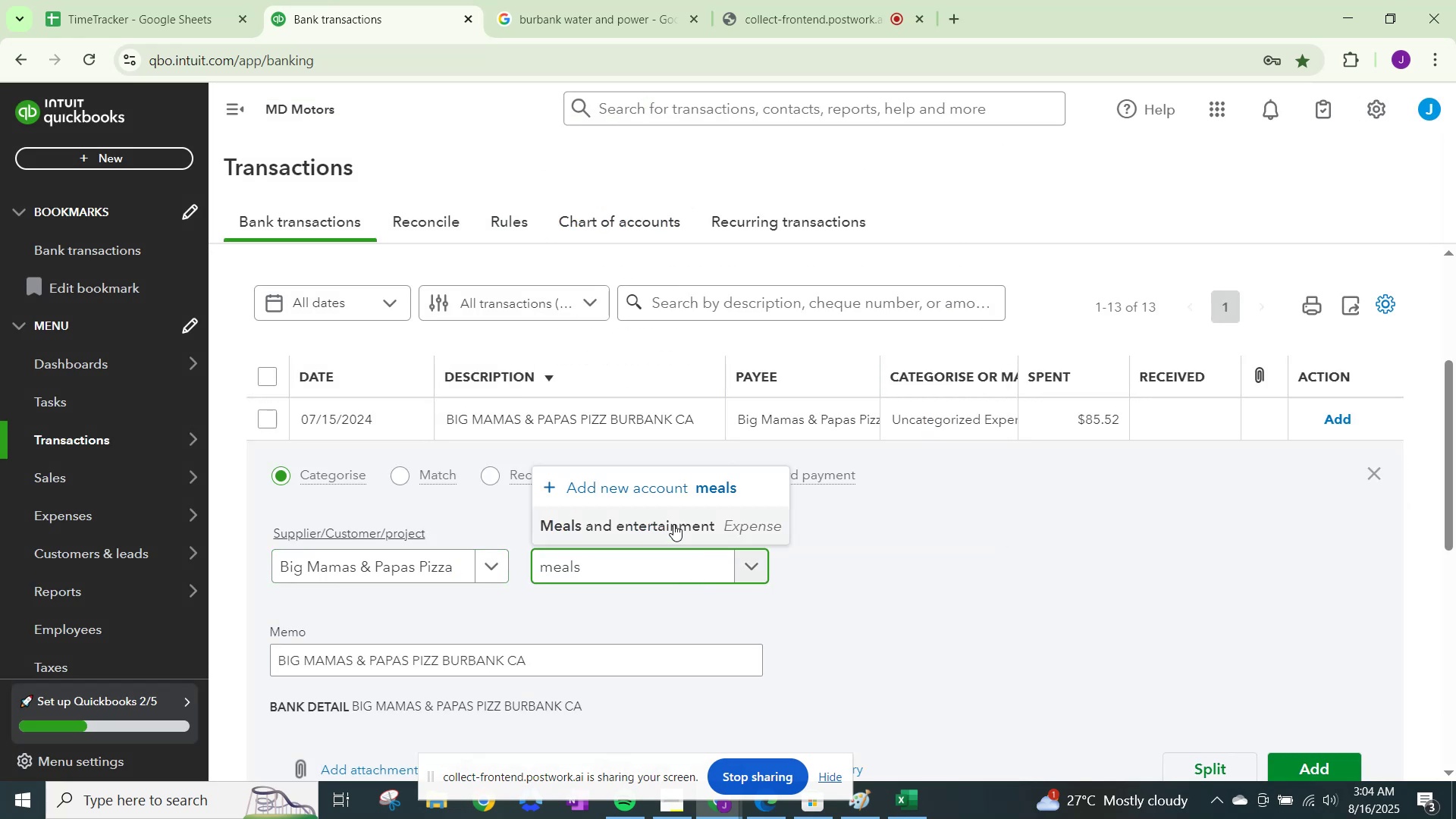 
left_click([674, 522])
 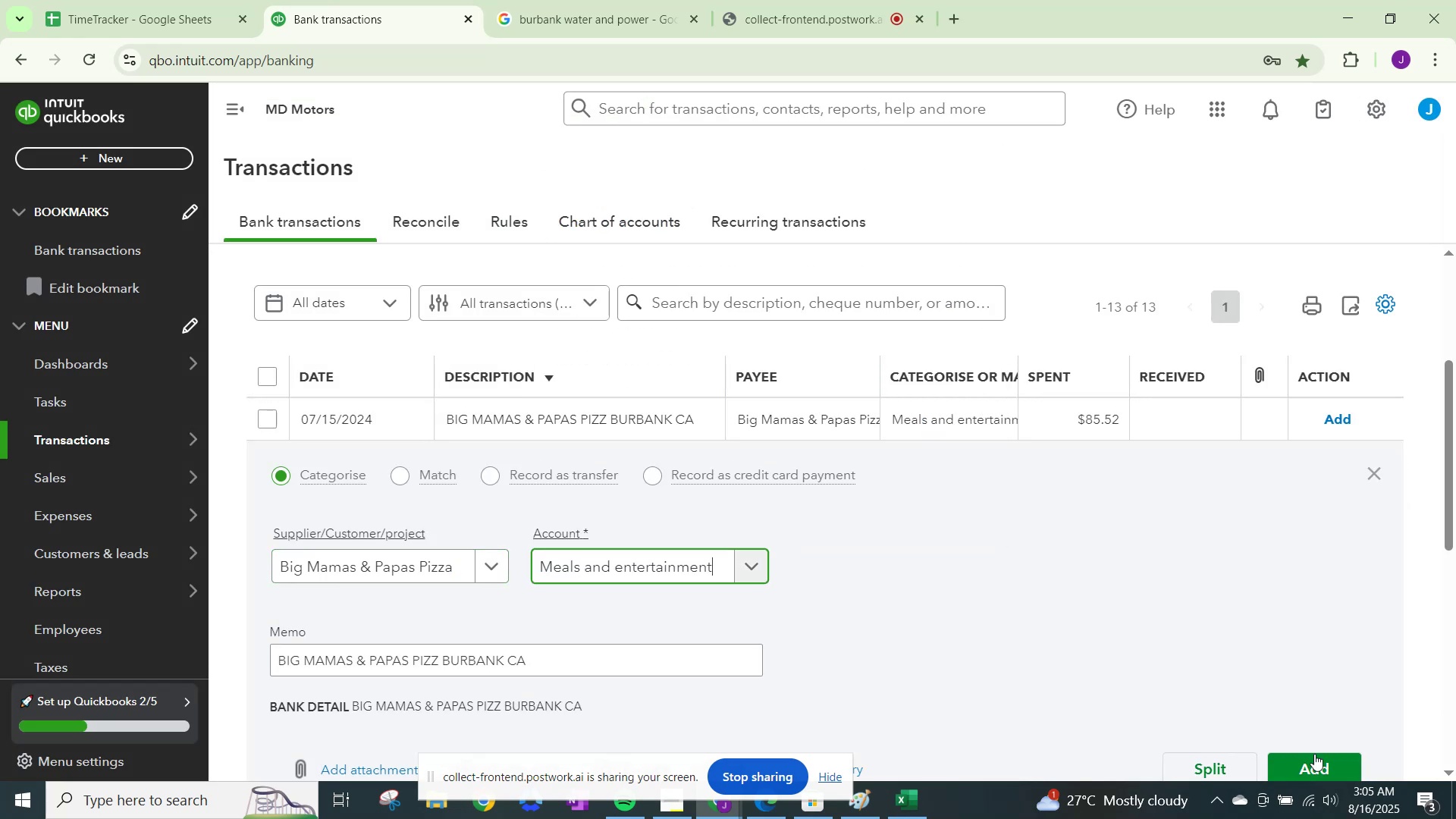 
left_click([1313, 761])
 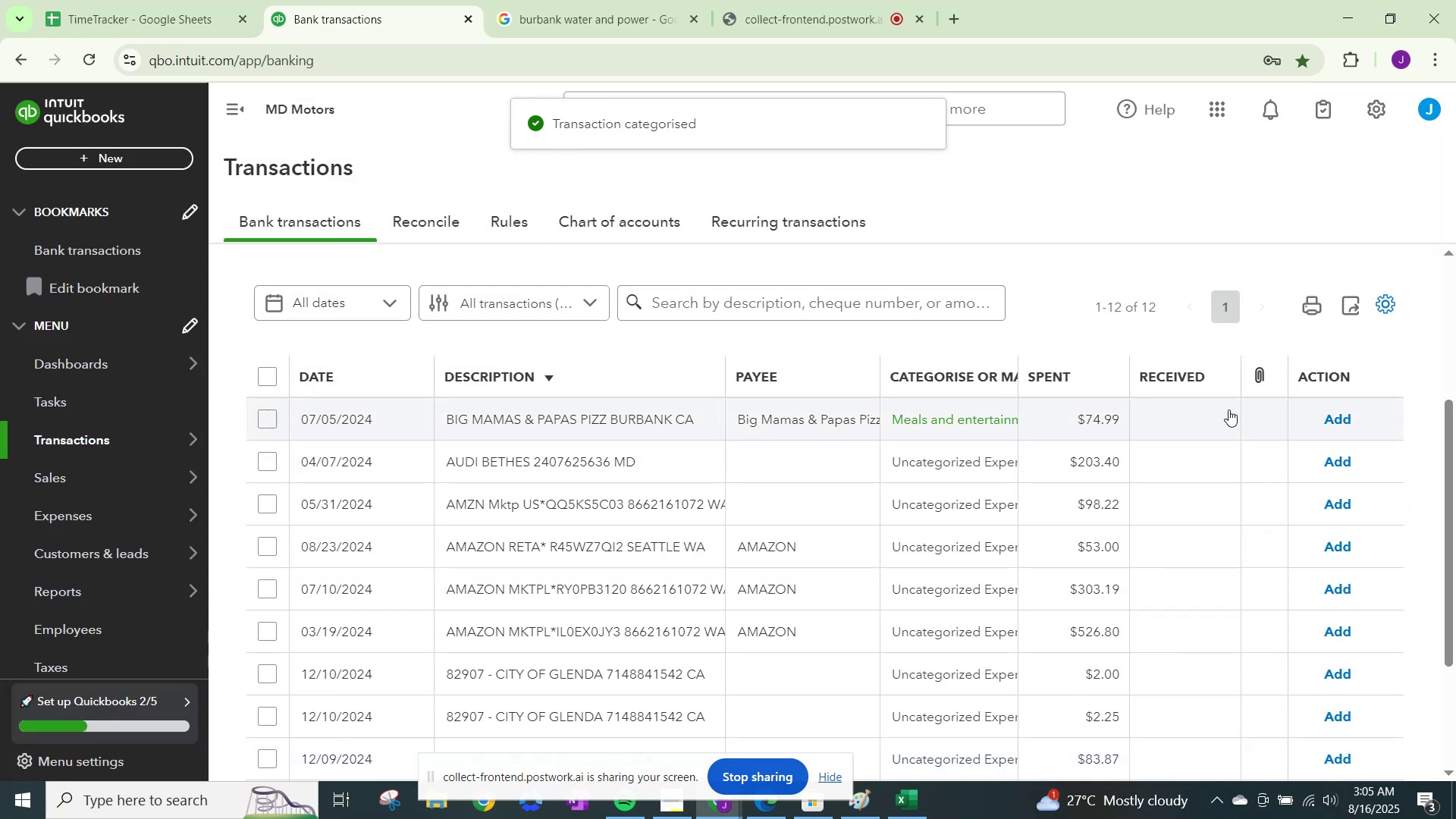 
left_click([1340, 421])
 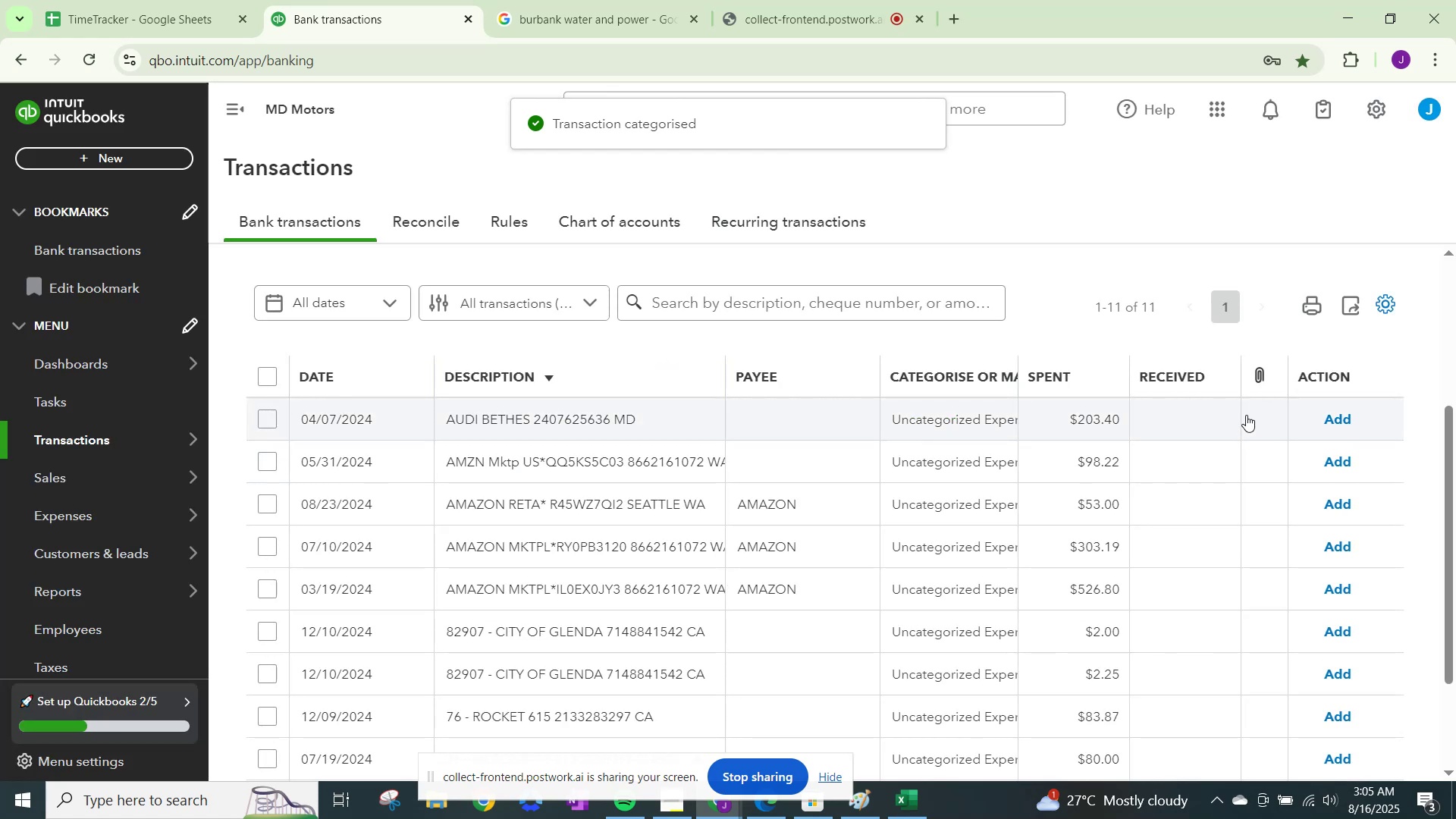 
left_click([553, 0])
 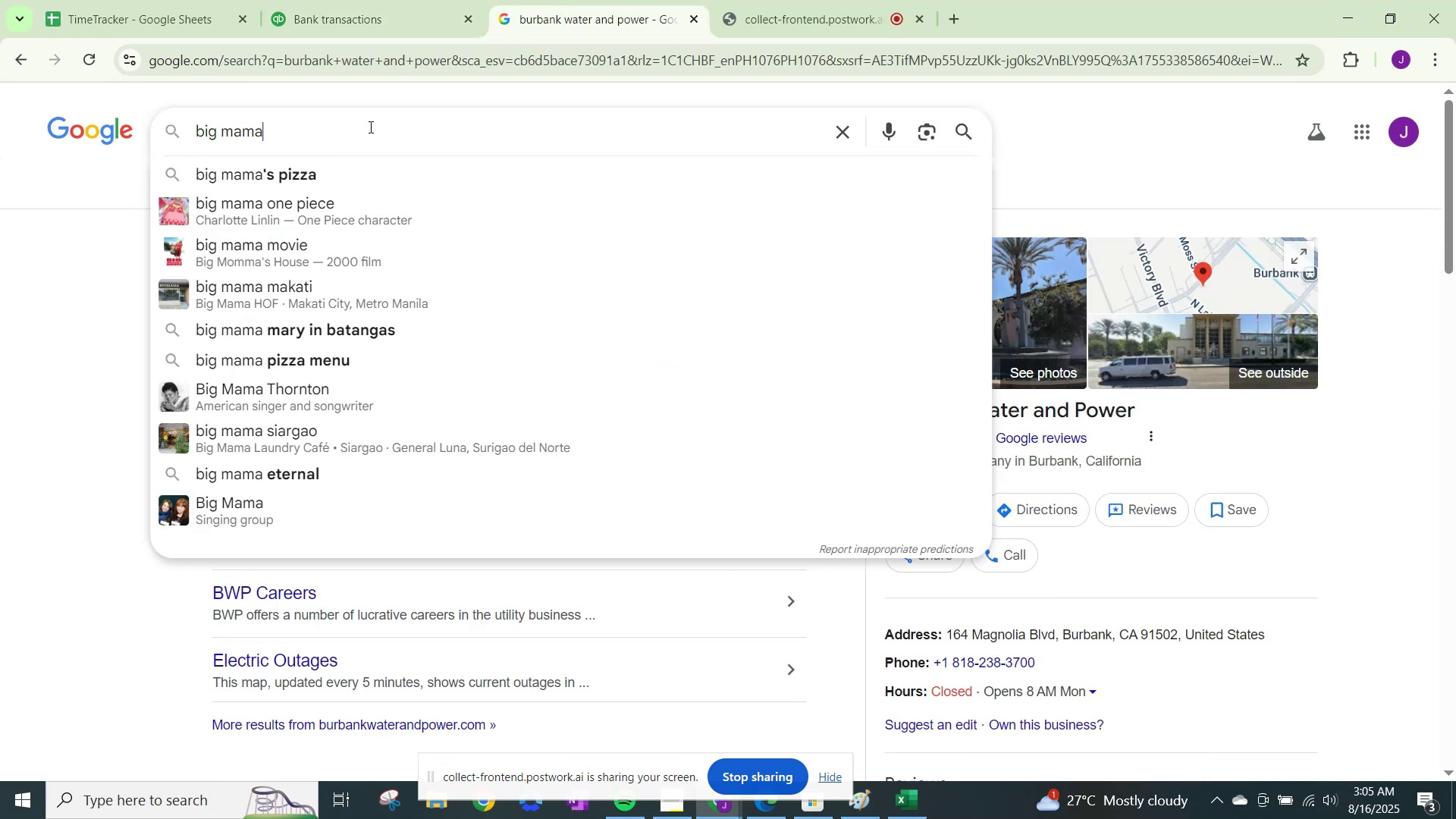 
left_click_drag(start_coordinate=[369, 127], to_coordinate=[0, 118])
 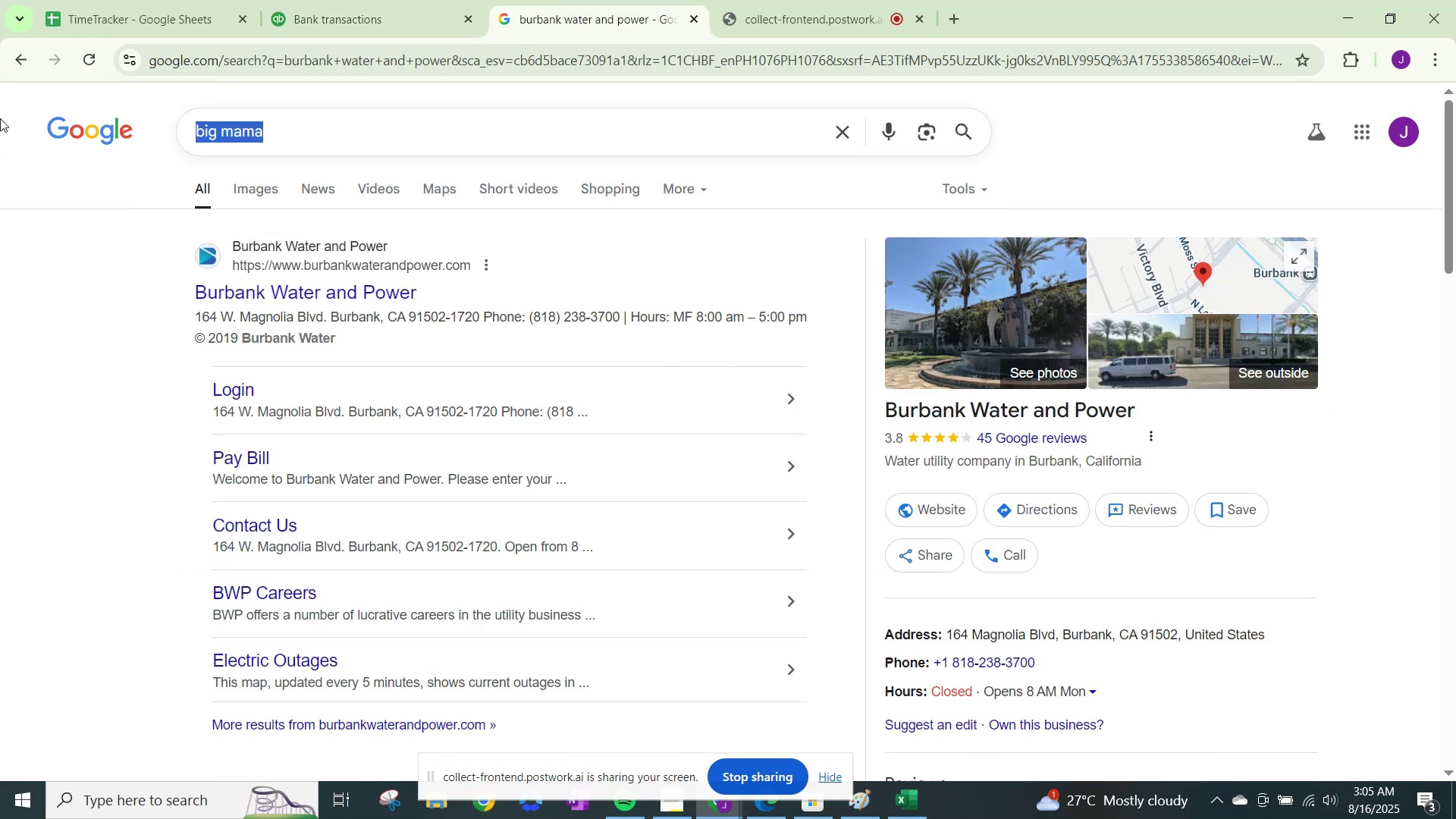 
type(audi bethes)
key(NumpadEnter)
 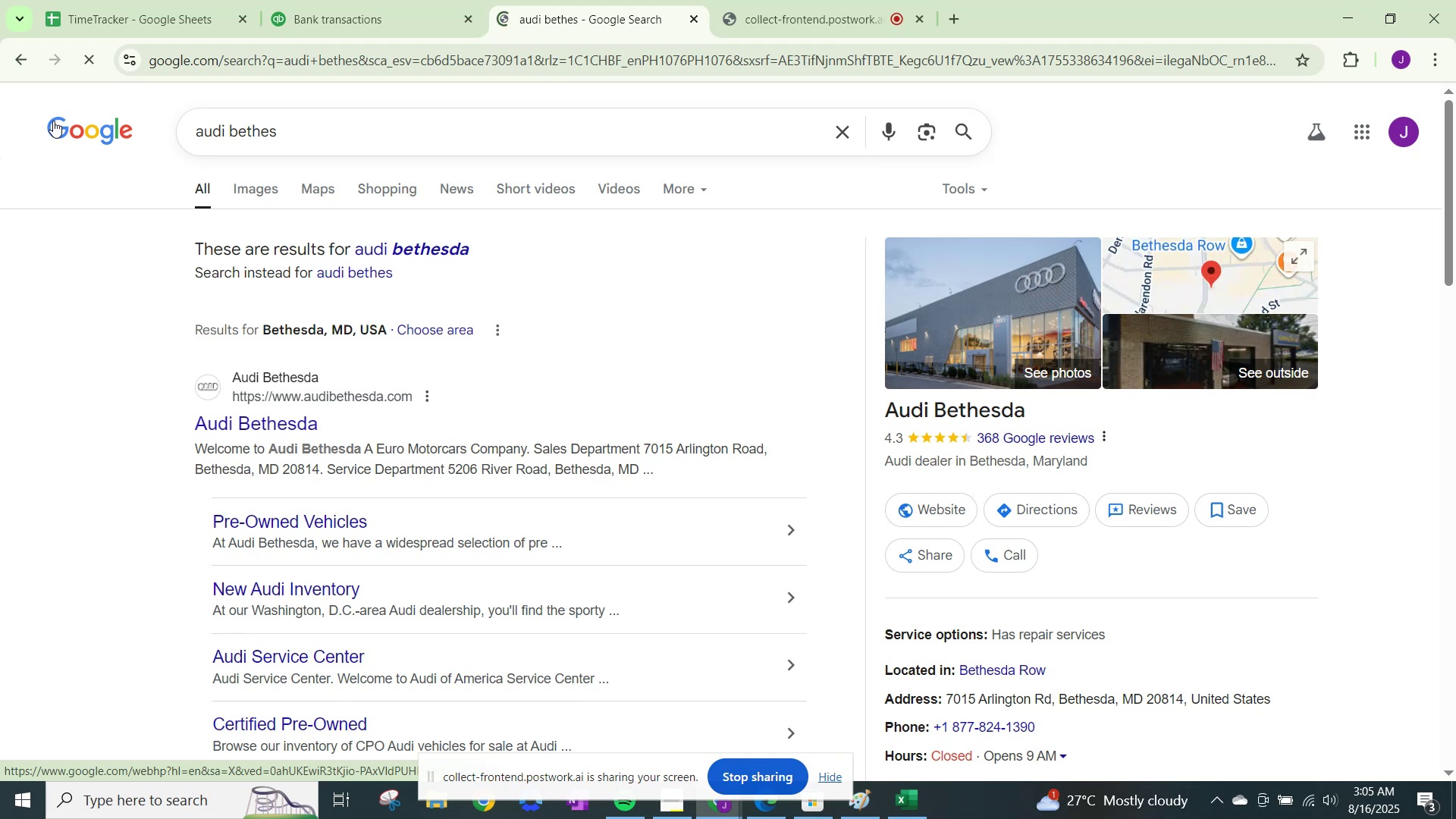 
wait(8.12)
 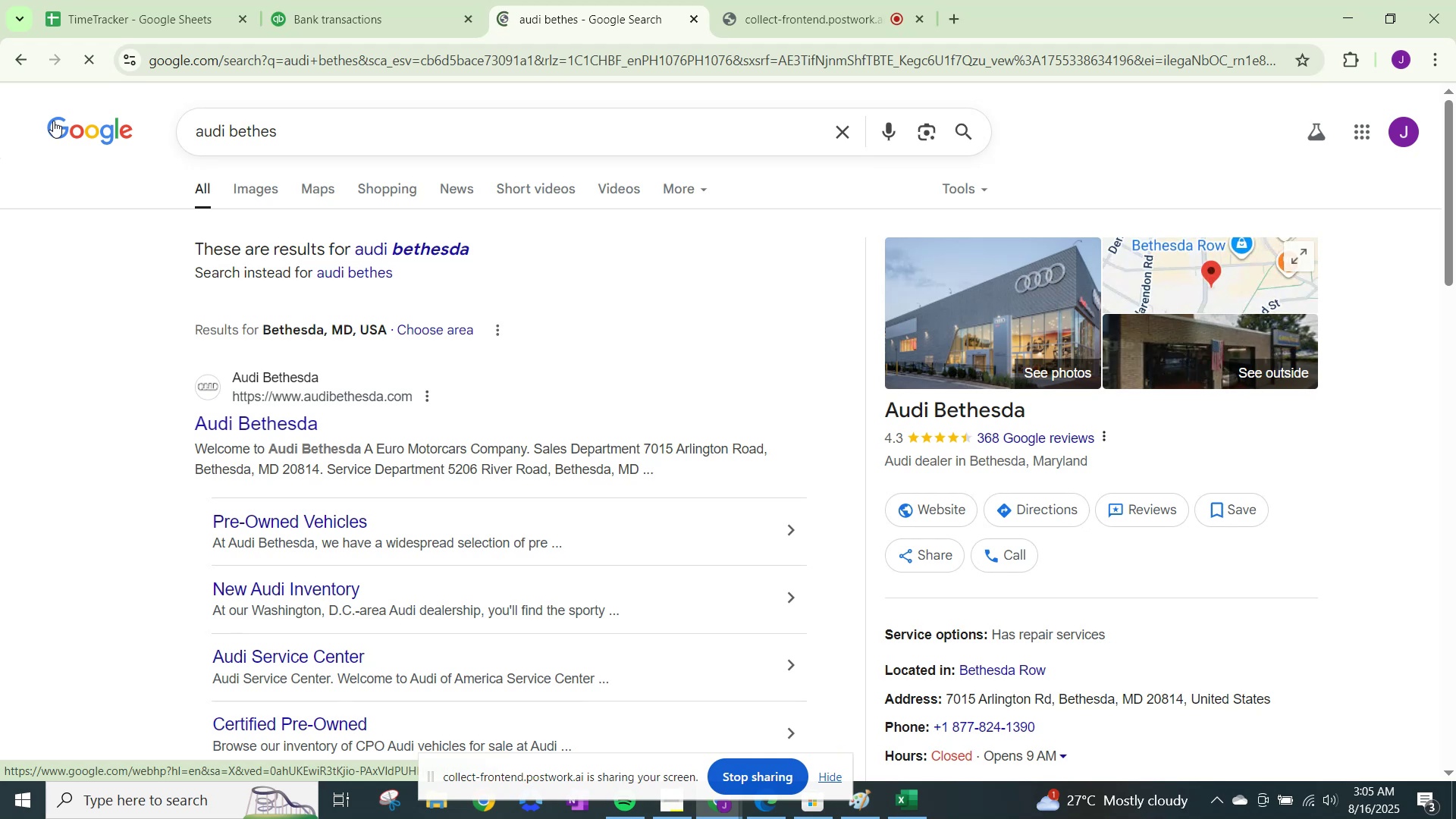 
left_click([390, 0])
 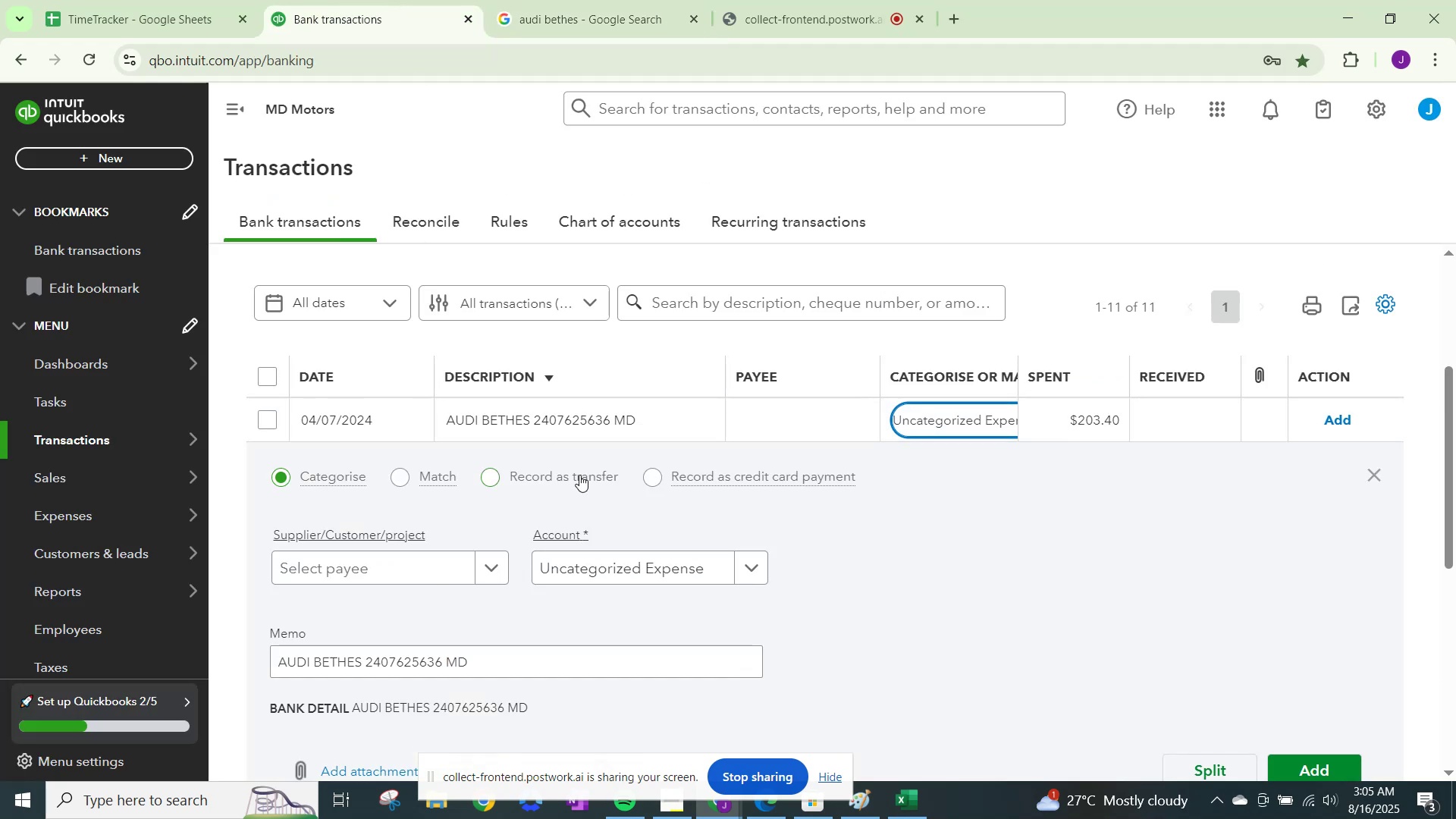 
left_click([433, 560])
 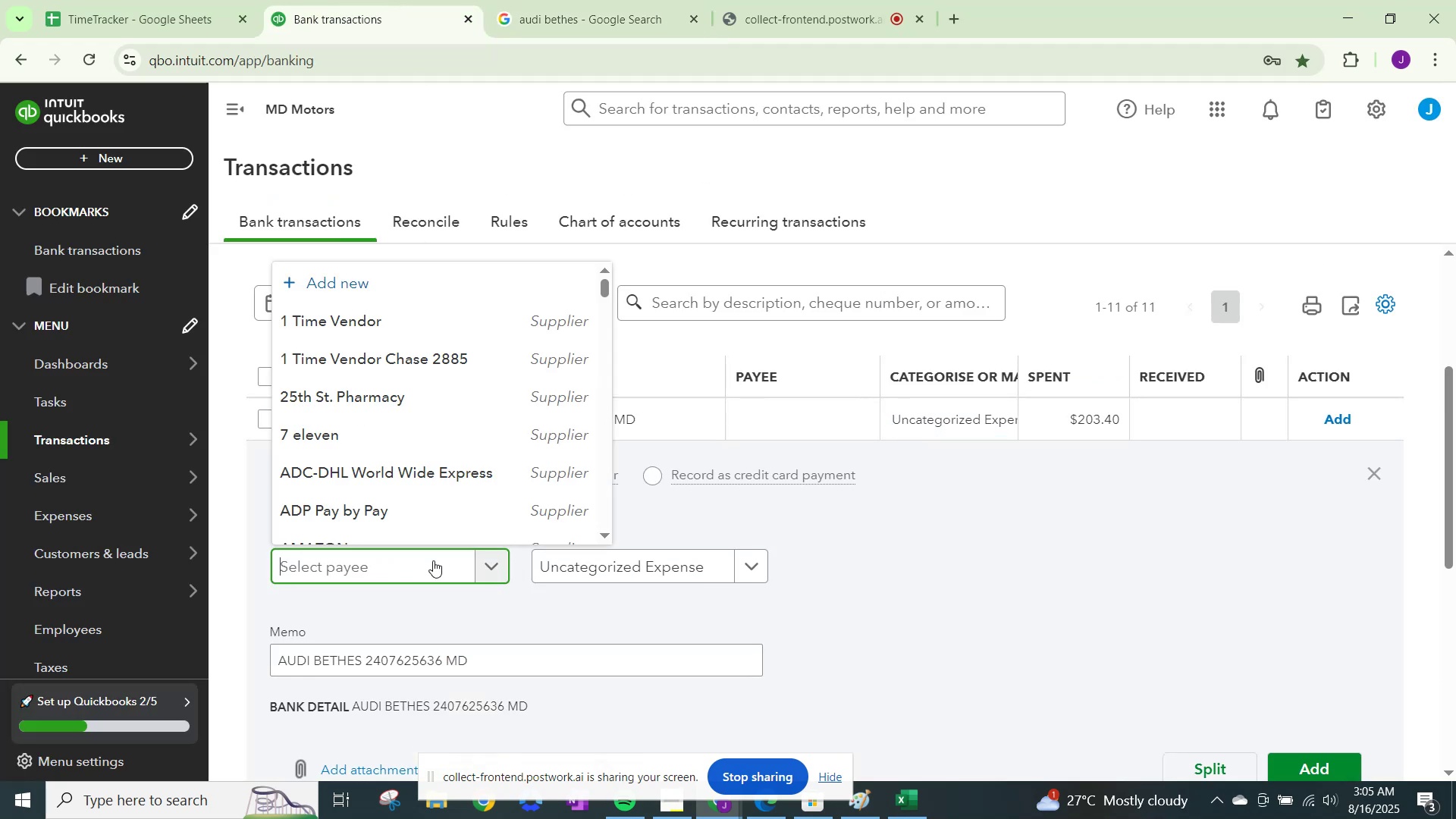 
type(Audi Bethes)
 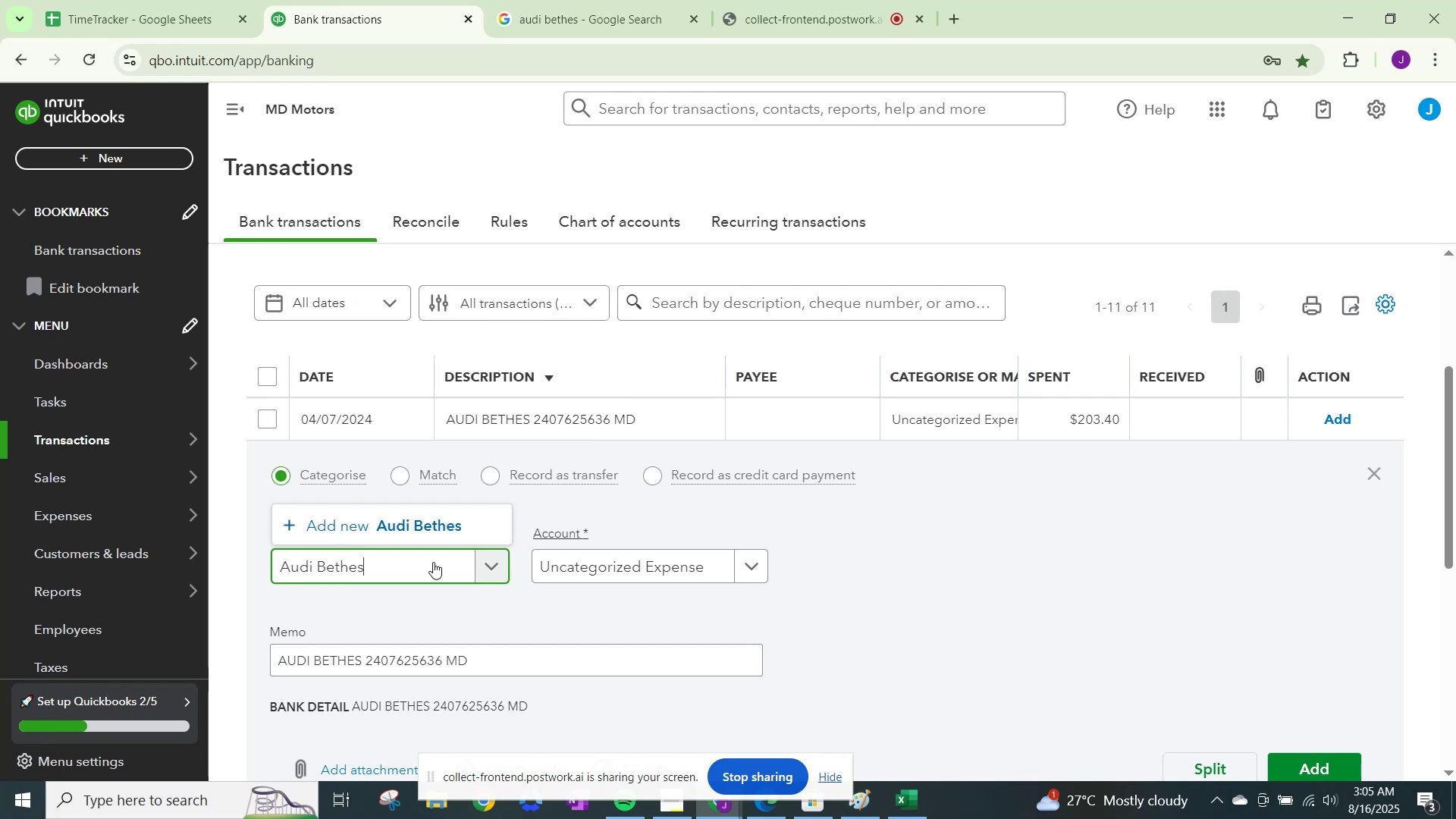 
scroll: coordinate [999, 551], scroll_direction: down, amount: 19.0
 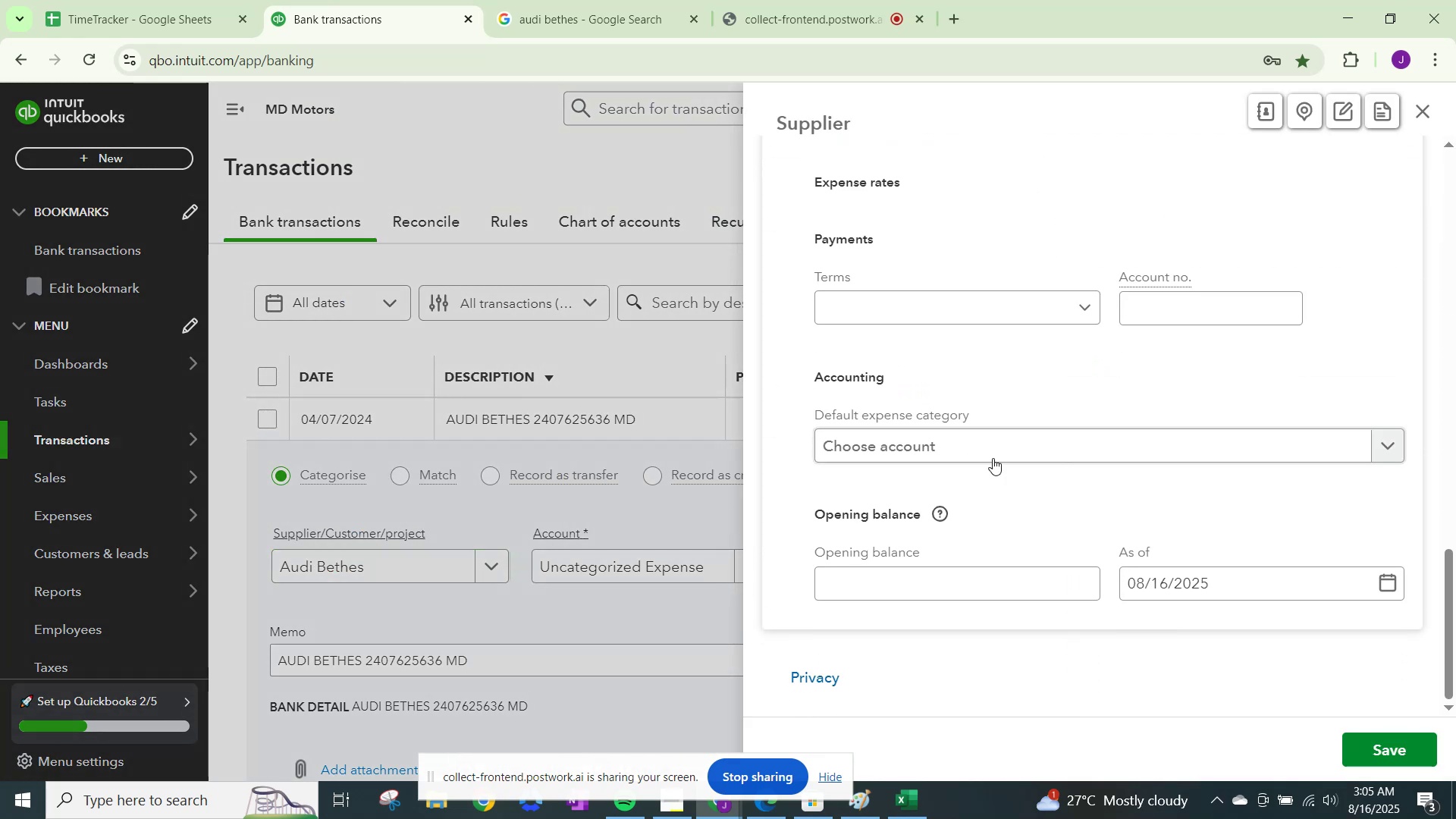 
left_click([1000, 429])
 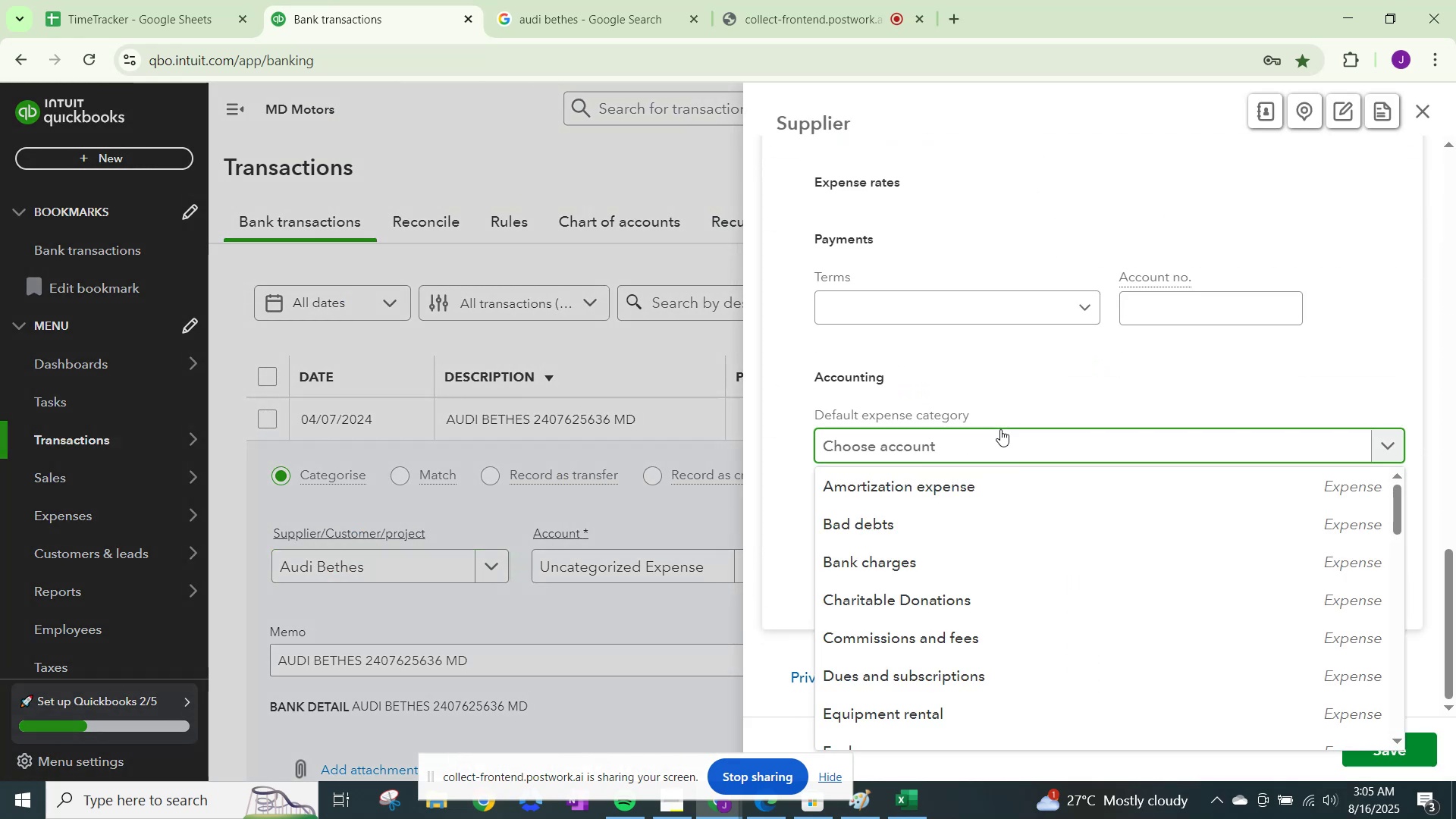 
type(Other)
 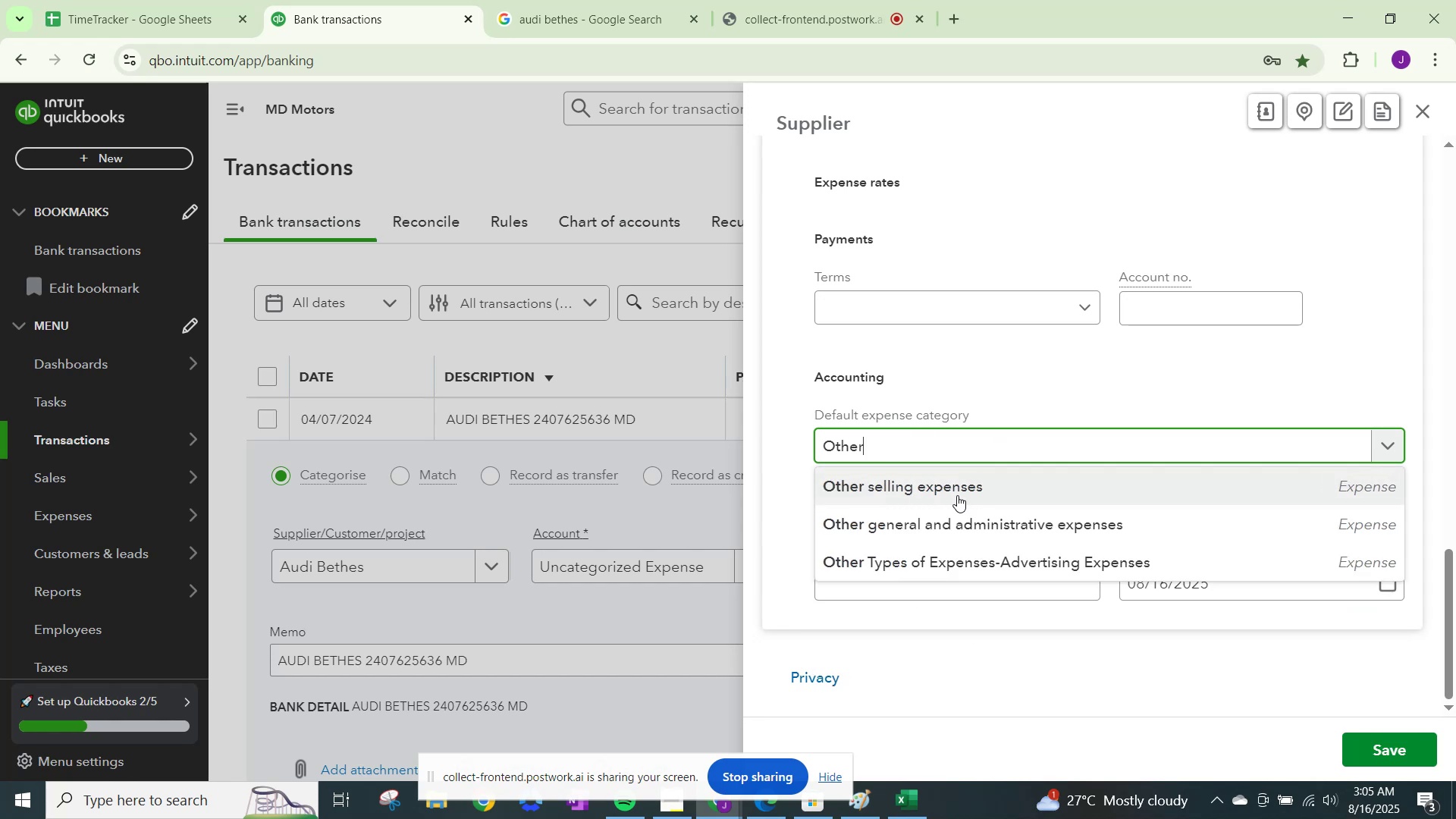 
left_click([943, 519])
 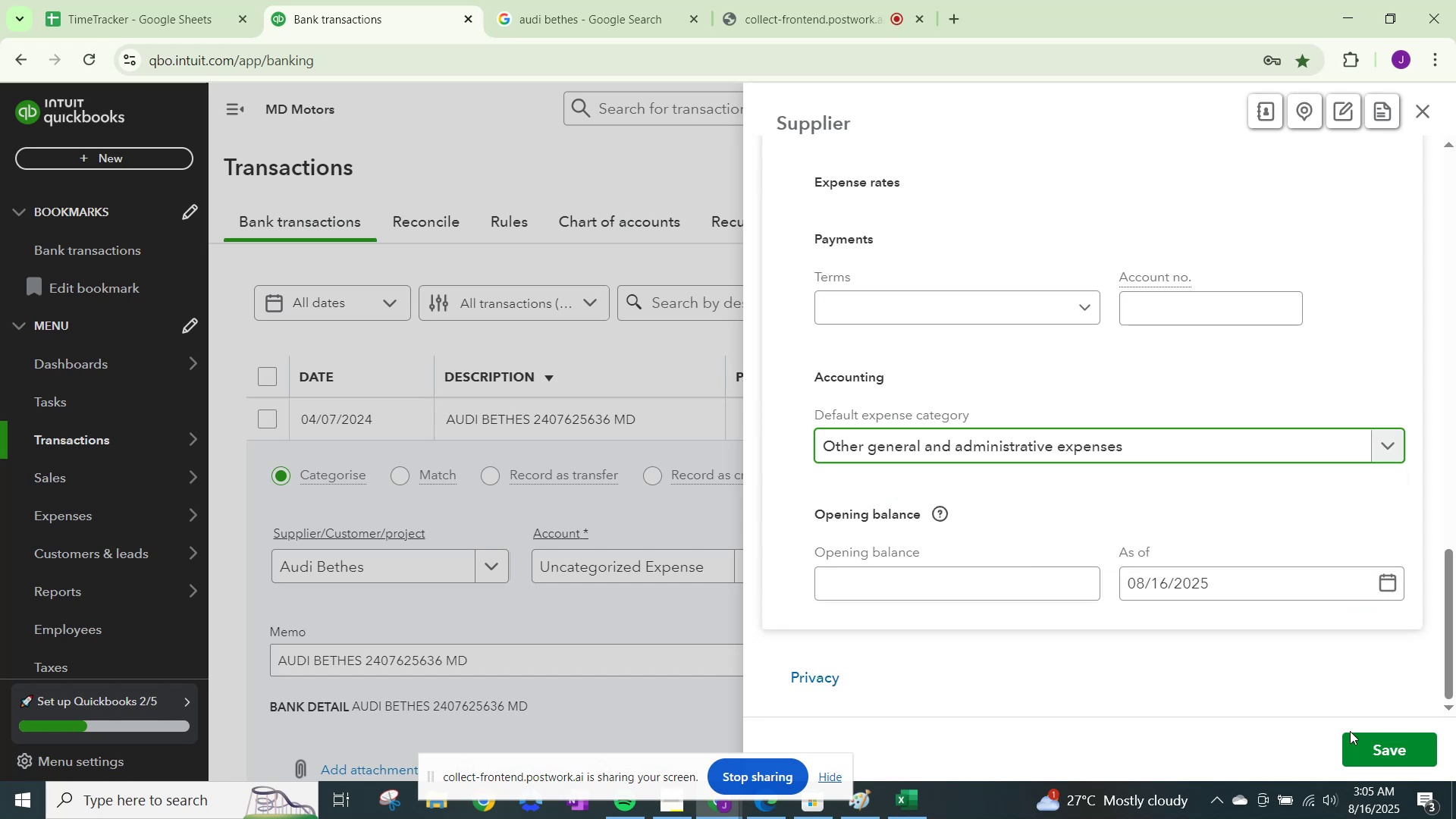 
left_click([1380, 752])
 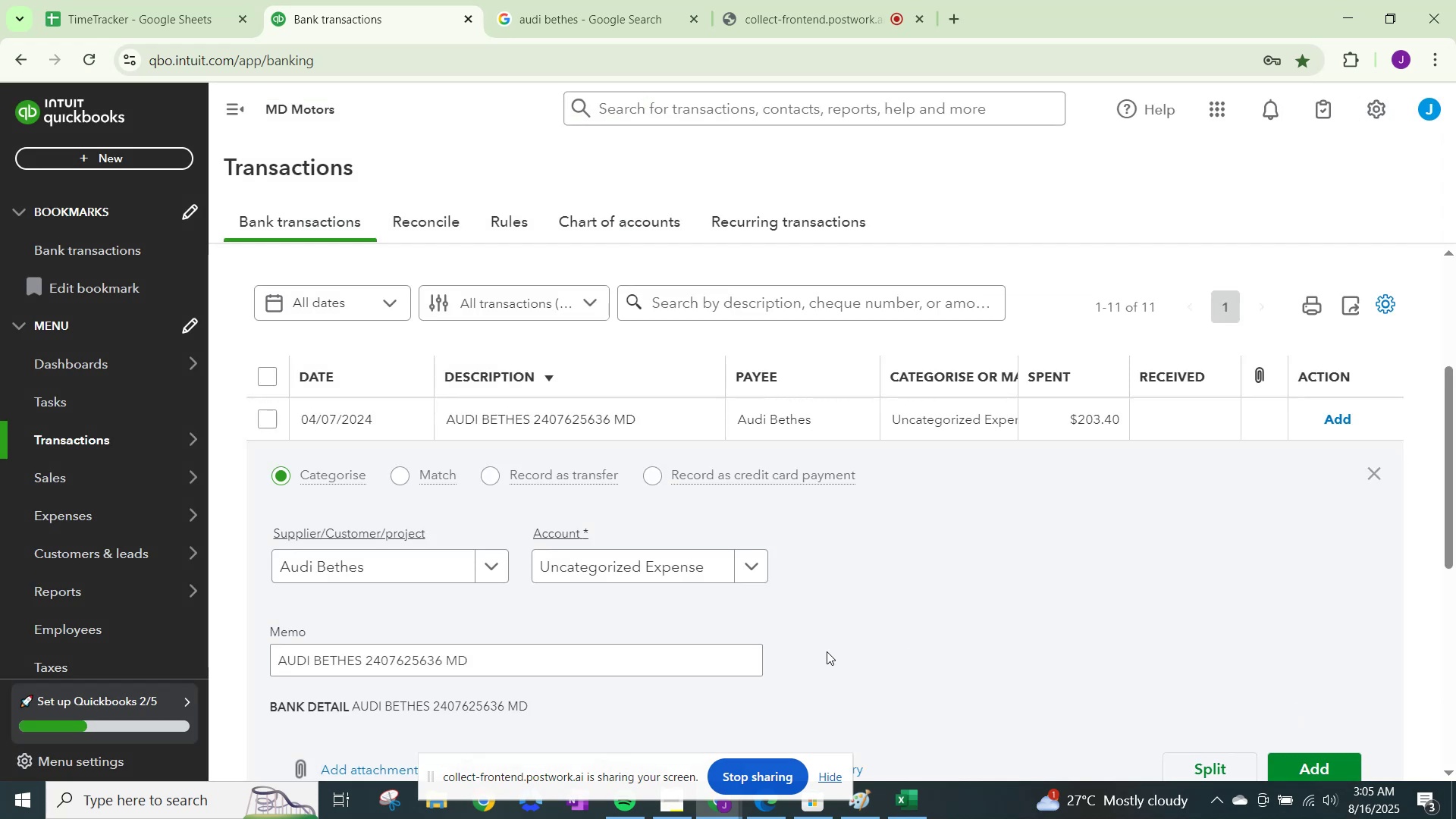 
left_click([711, 571])
 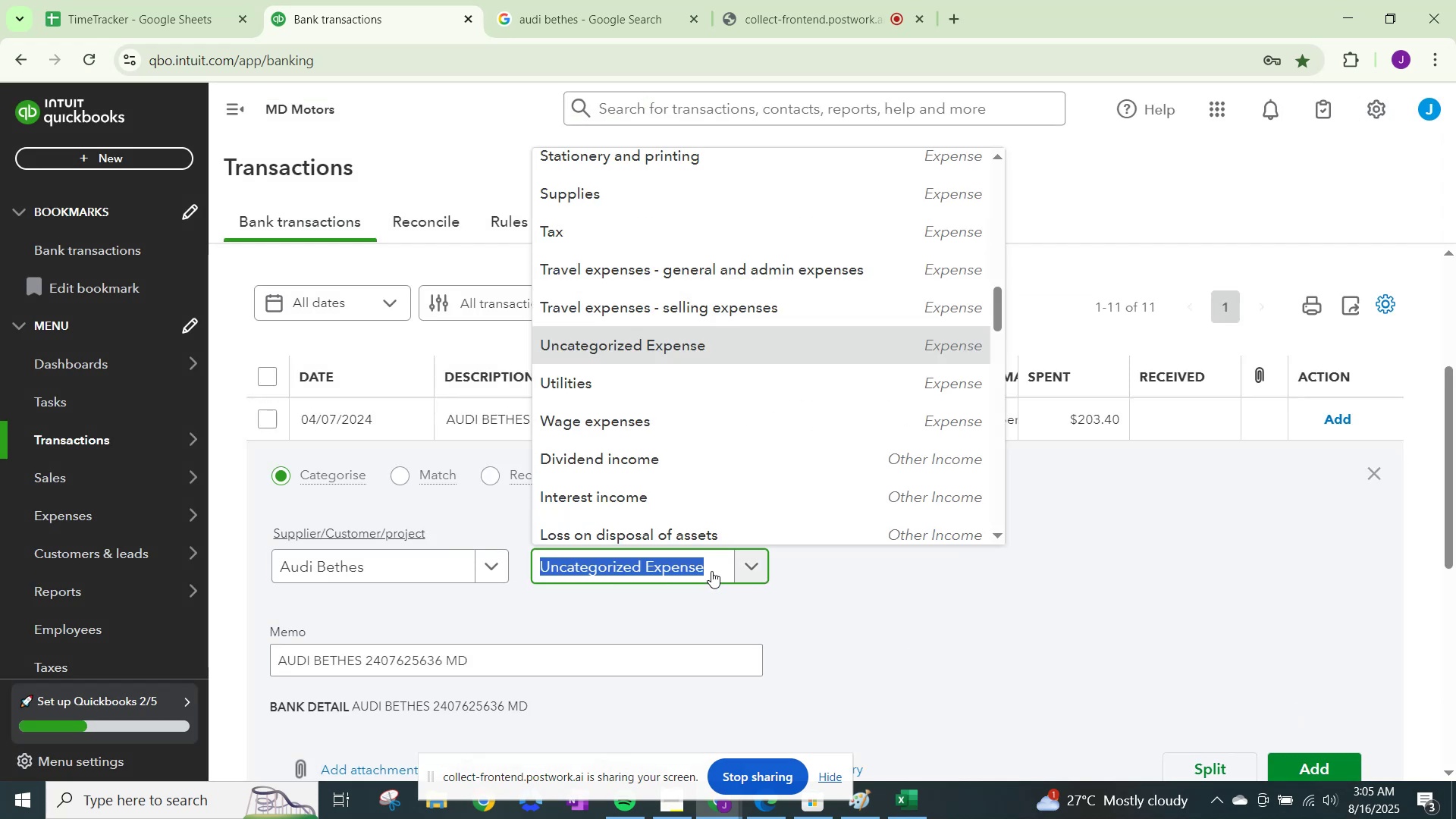 
type(other)
 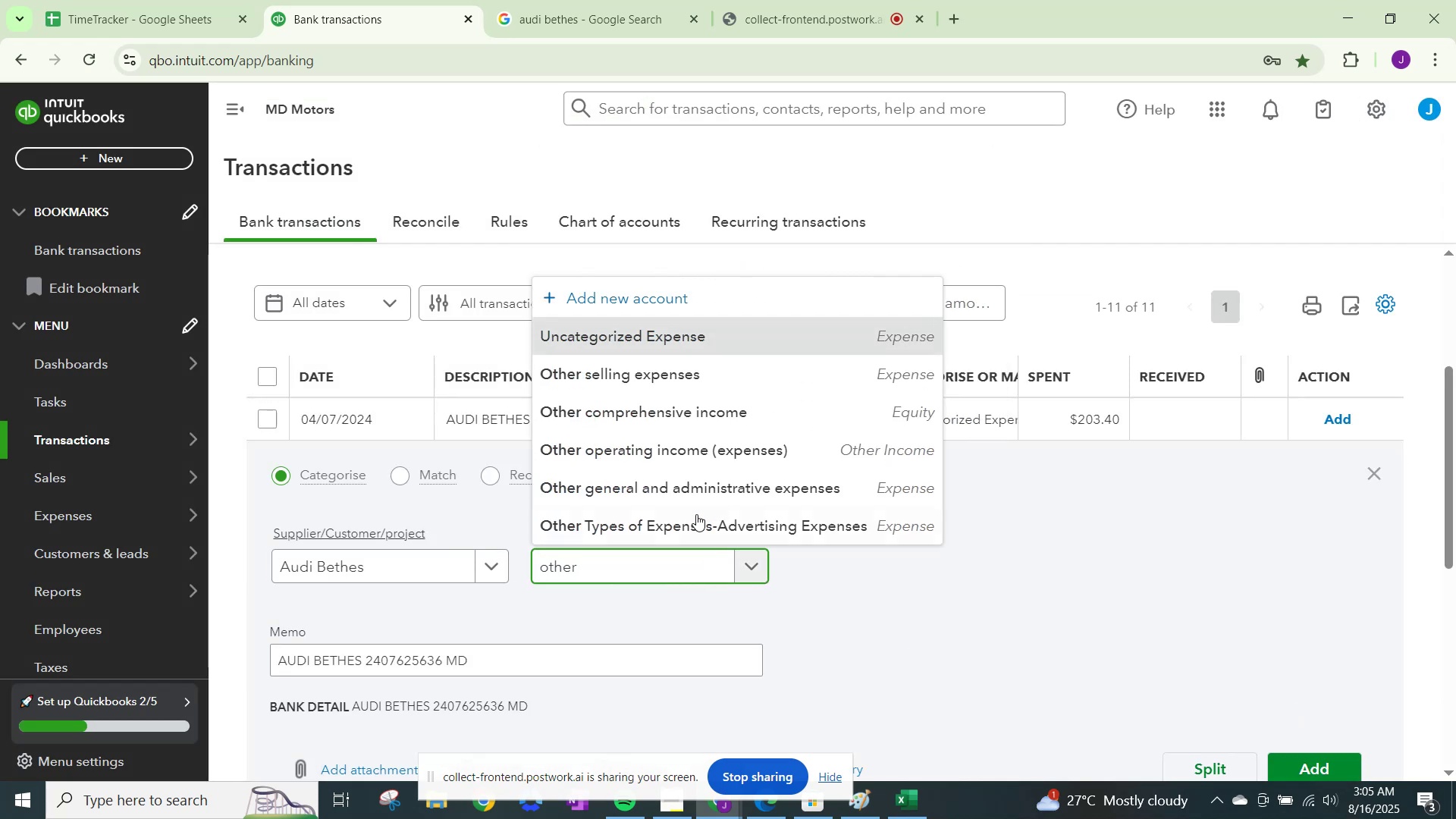 
left_click([700, 481])
 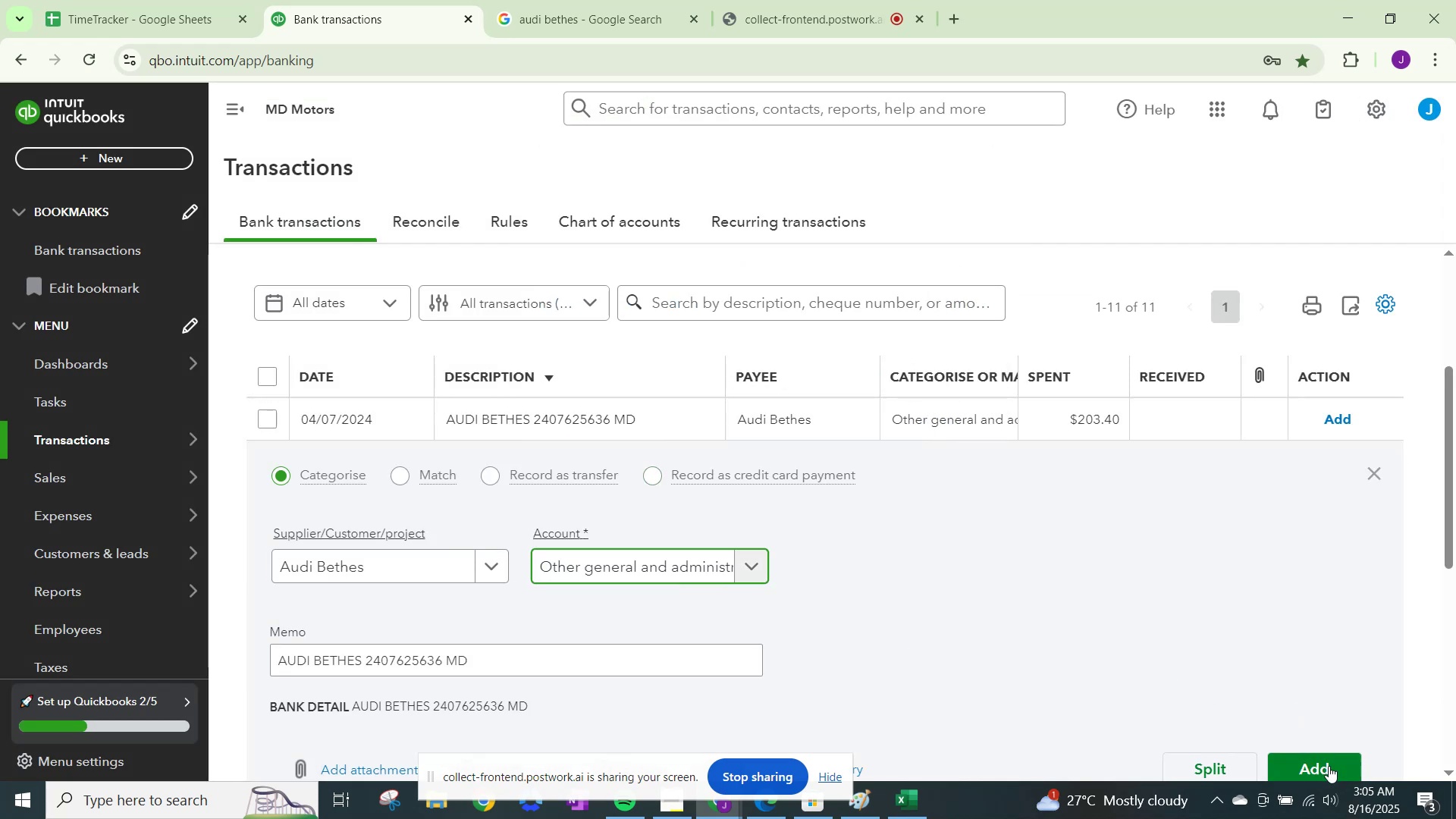 
left_click([1329, 766])
 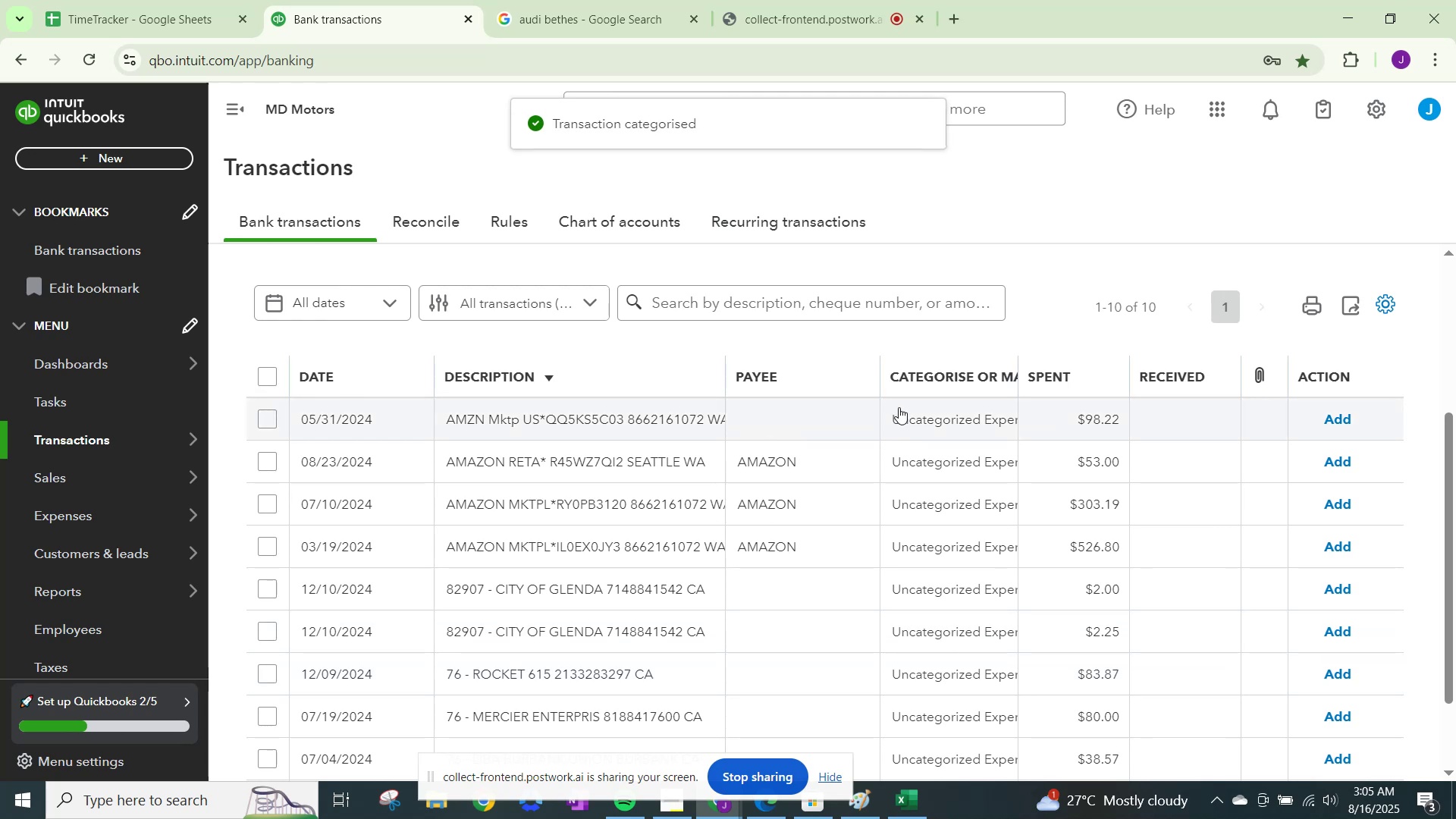 
left_click([927, 409])
 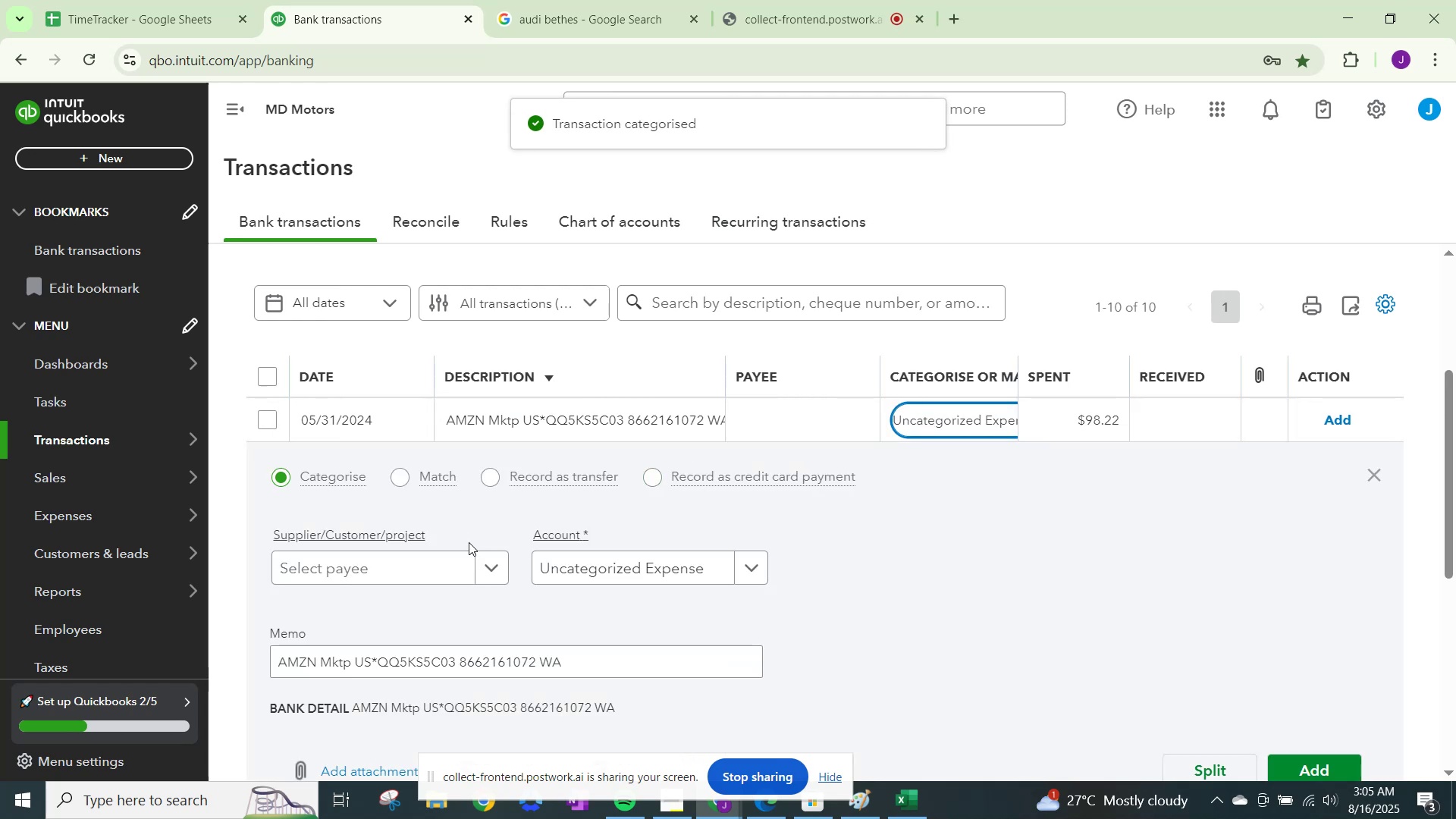 
left_click([477, 554])
 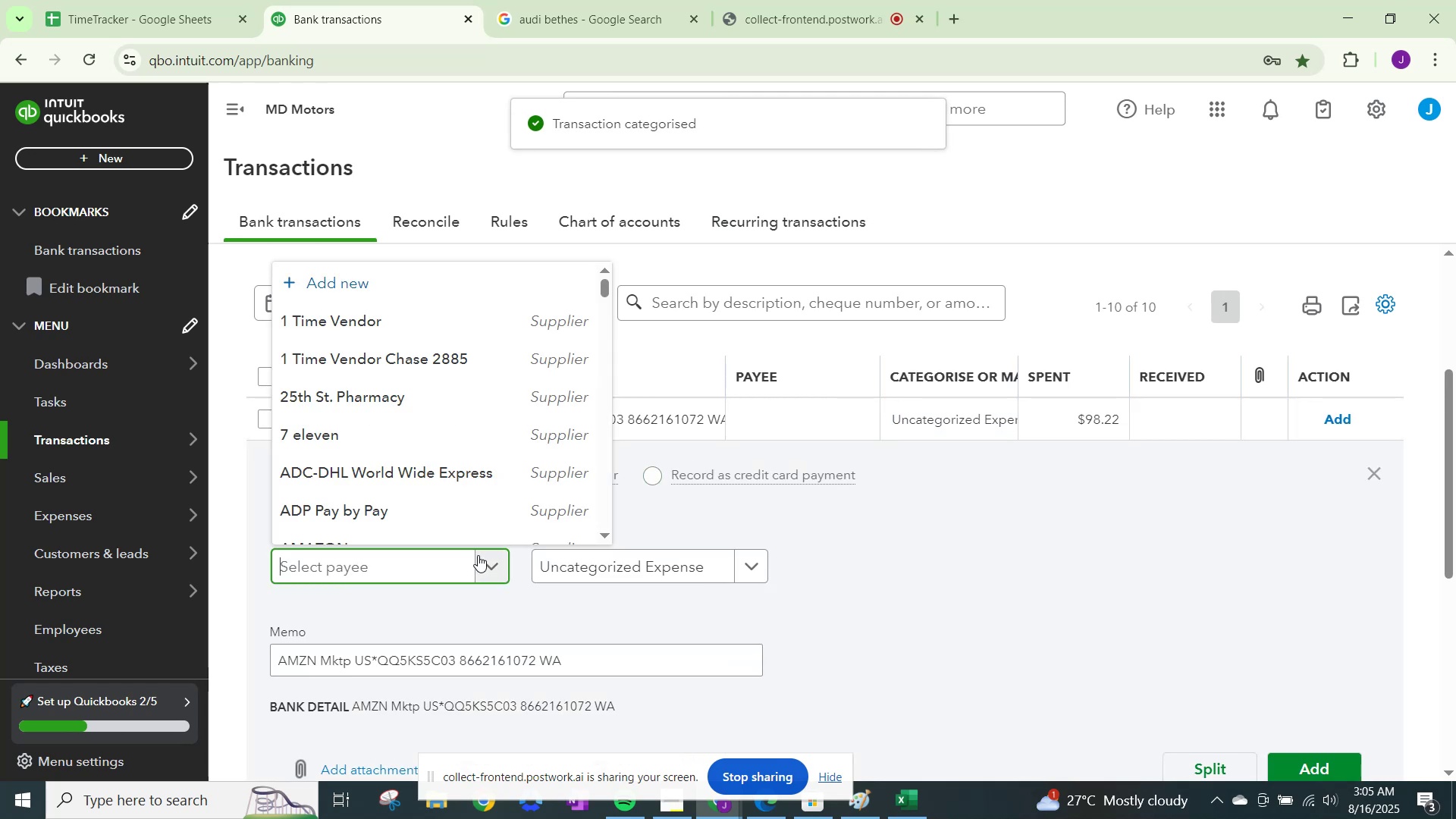 
type(amzon)
key(Backspace)
key(Backspace)
key(Backspace)
type(az)
 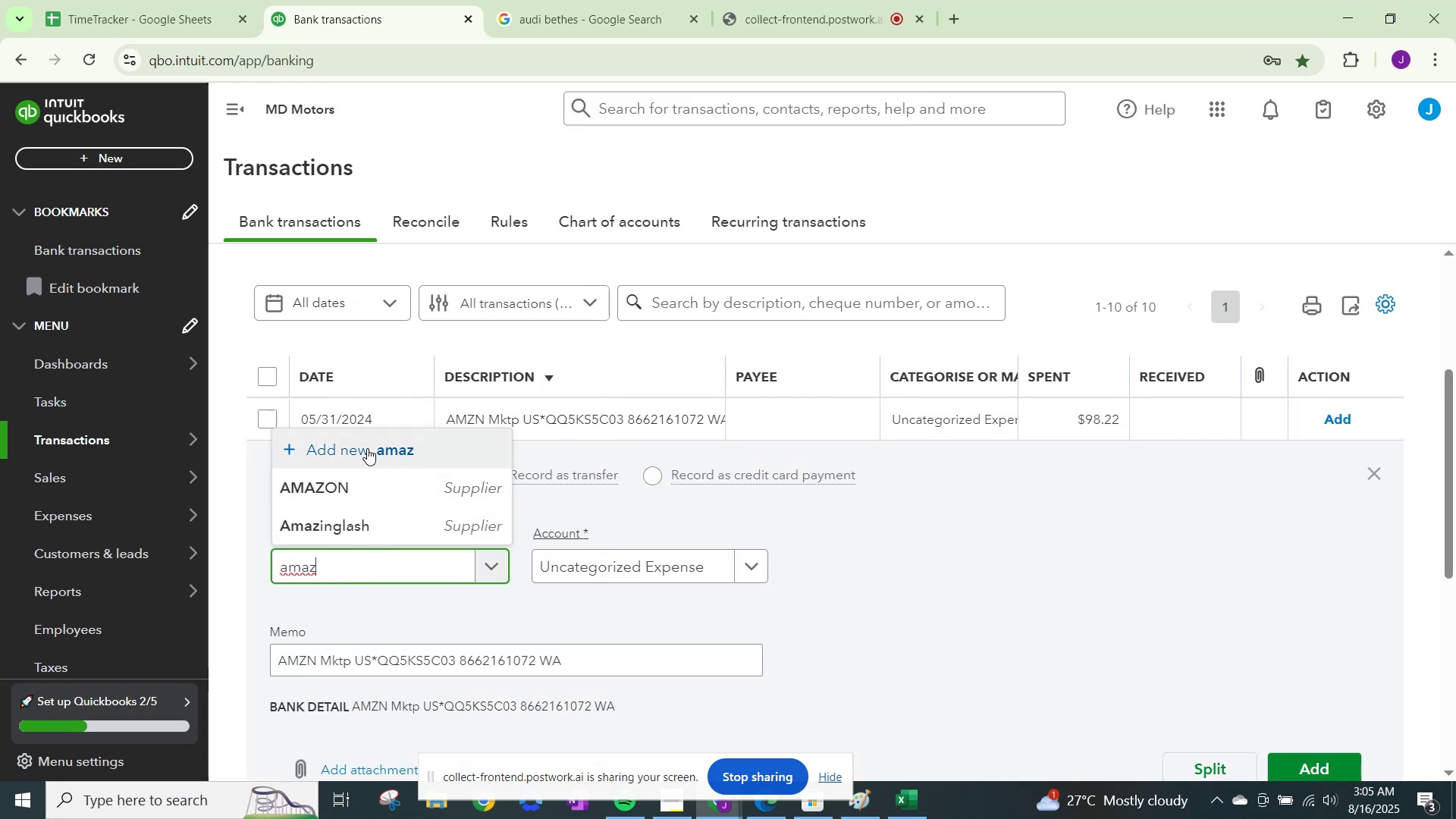 
left_click([356, 491])
 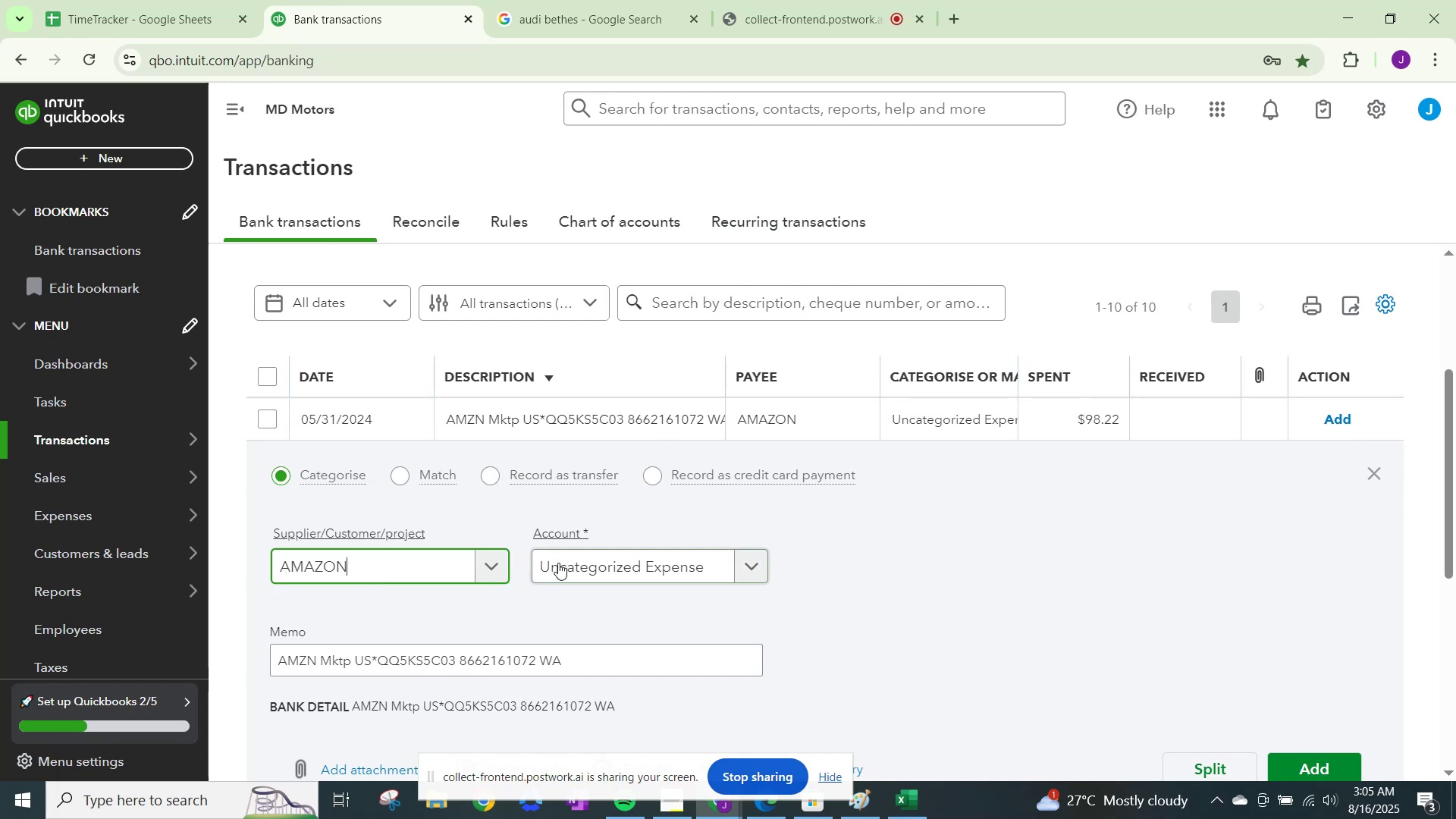 
left_click([566, 563])
 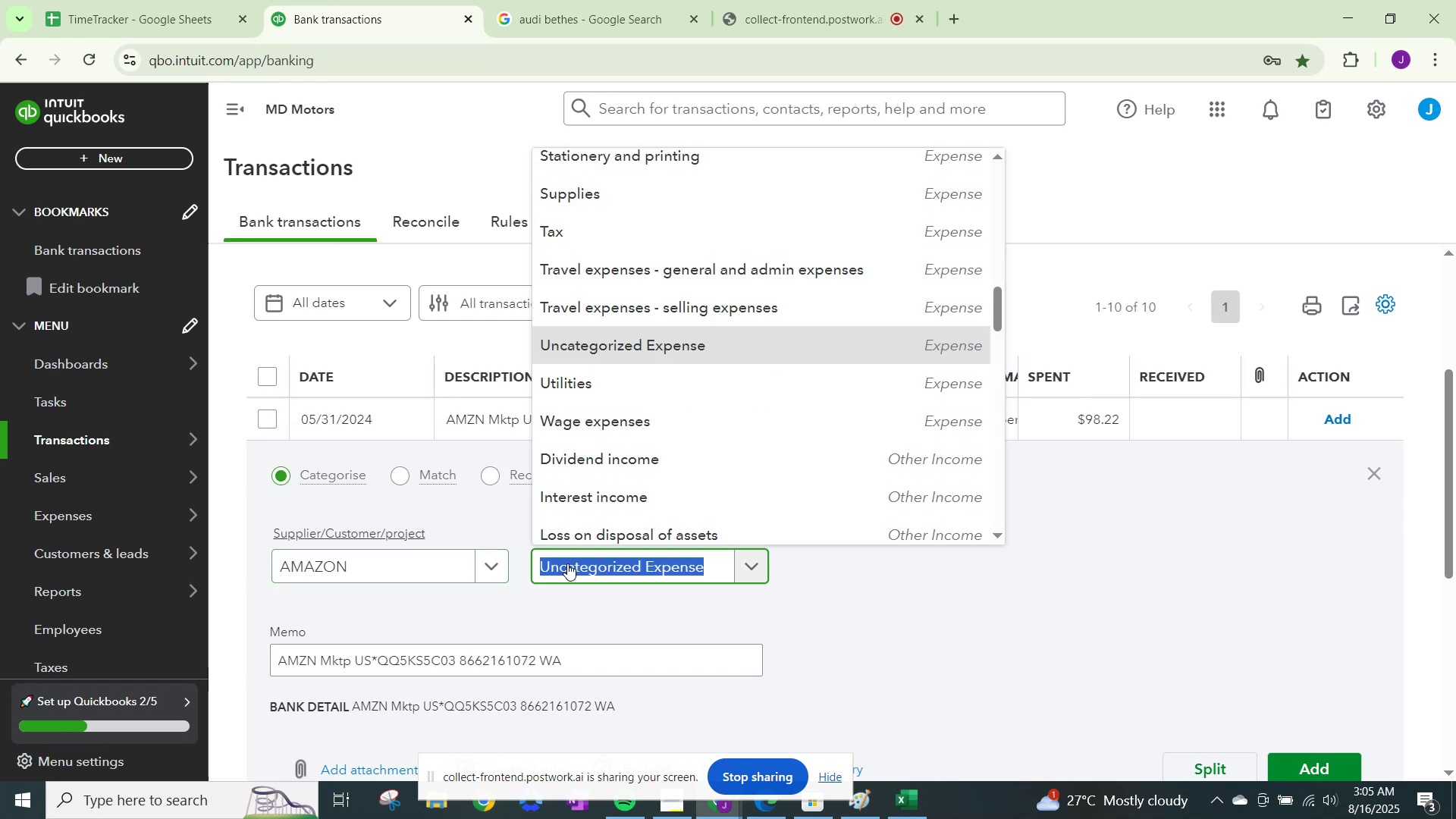 
wait(5.69)
 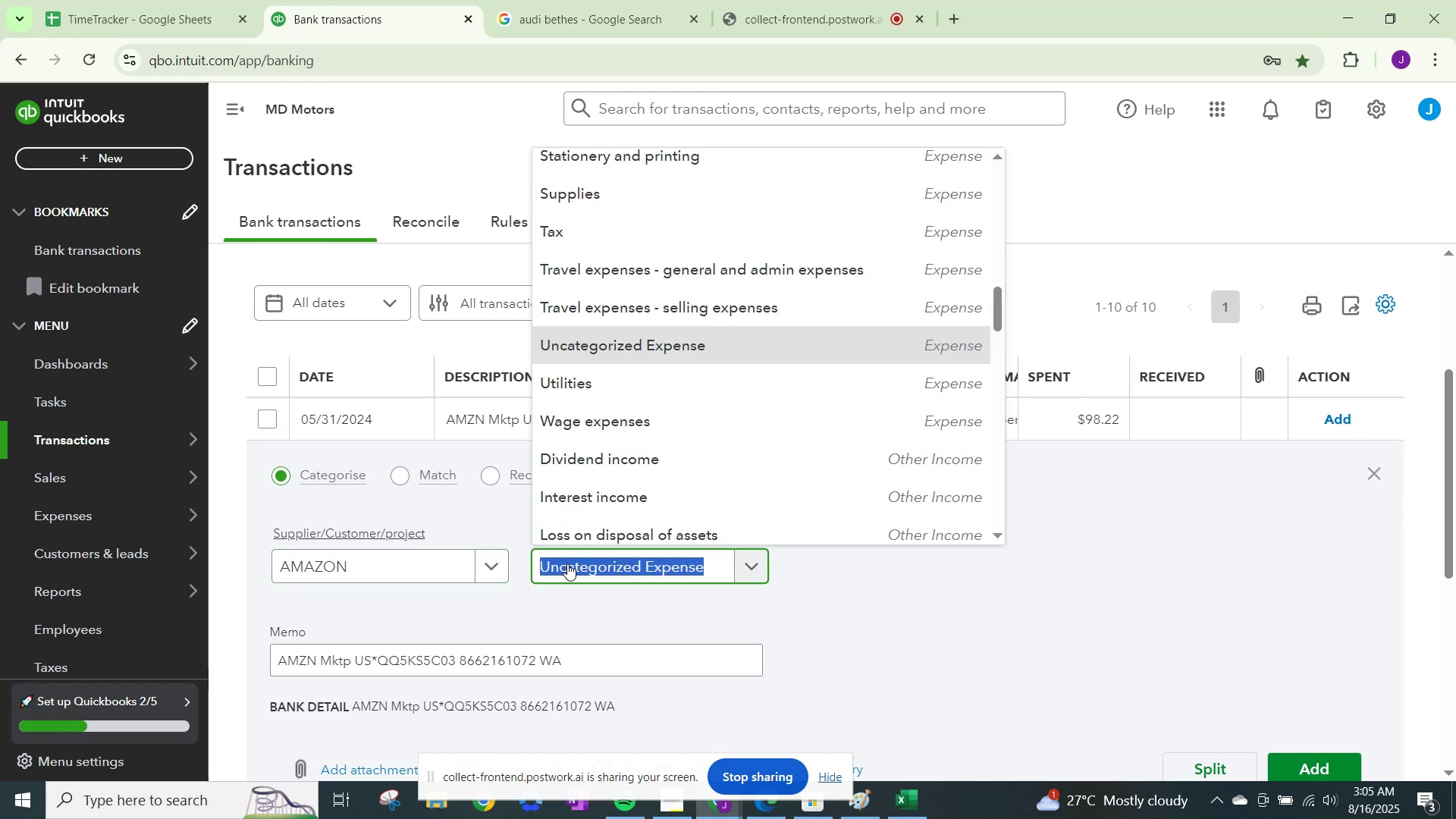 
type(other)
 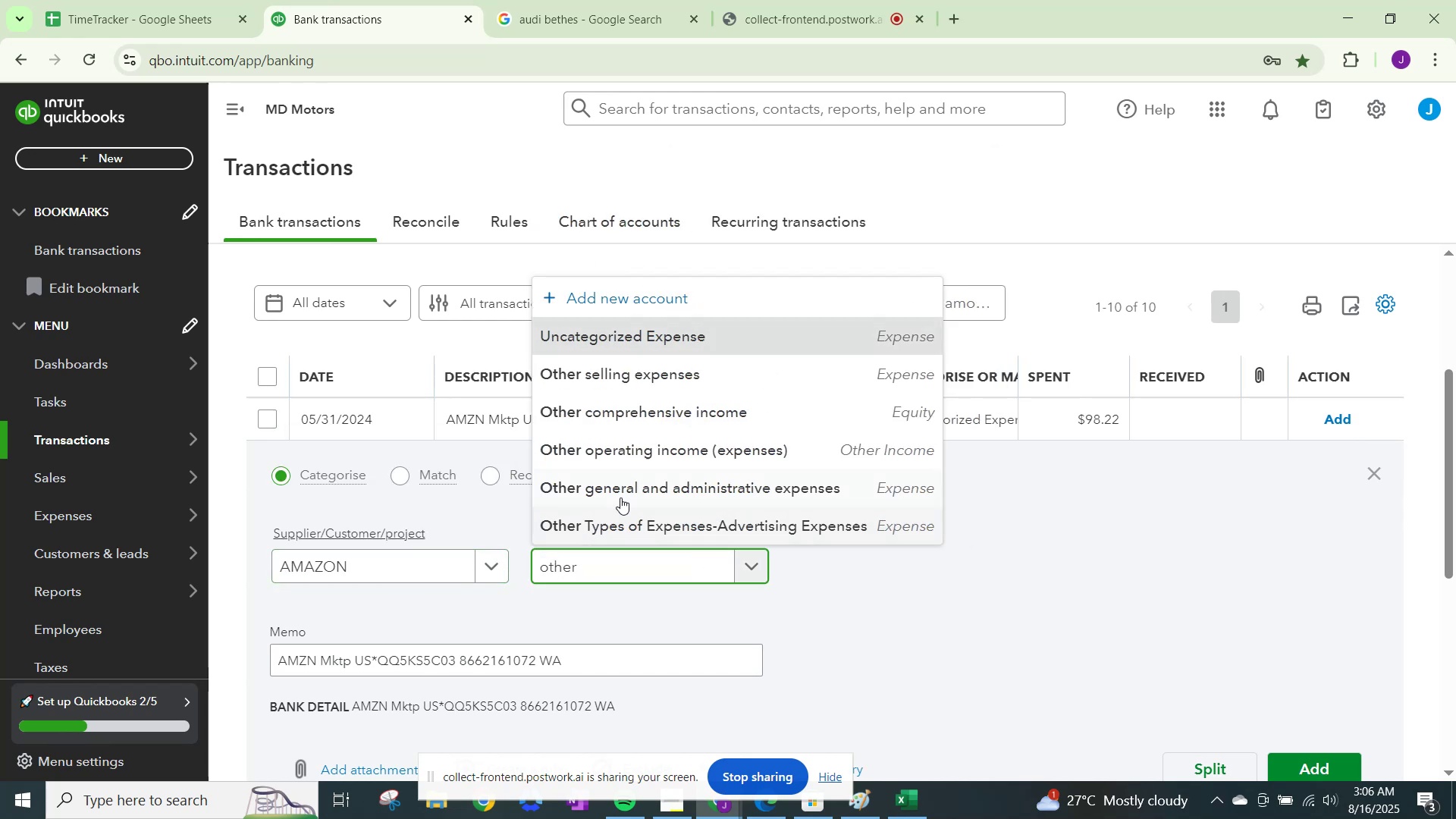 
left_click([623, 486])
 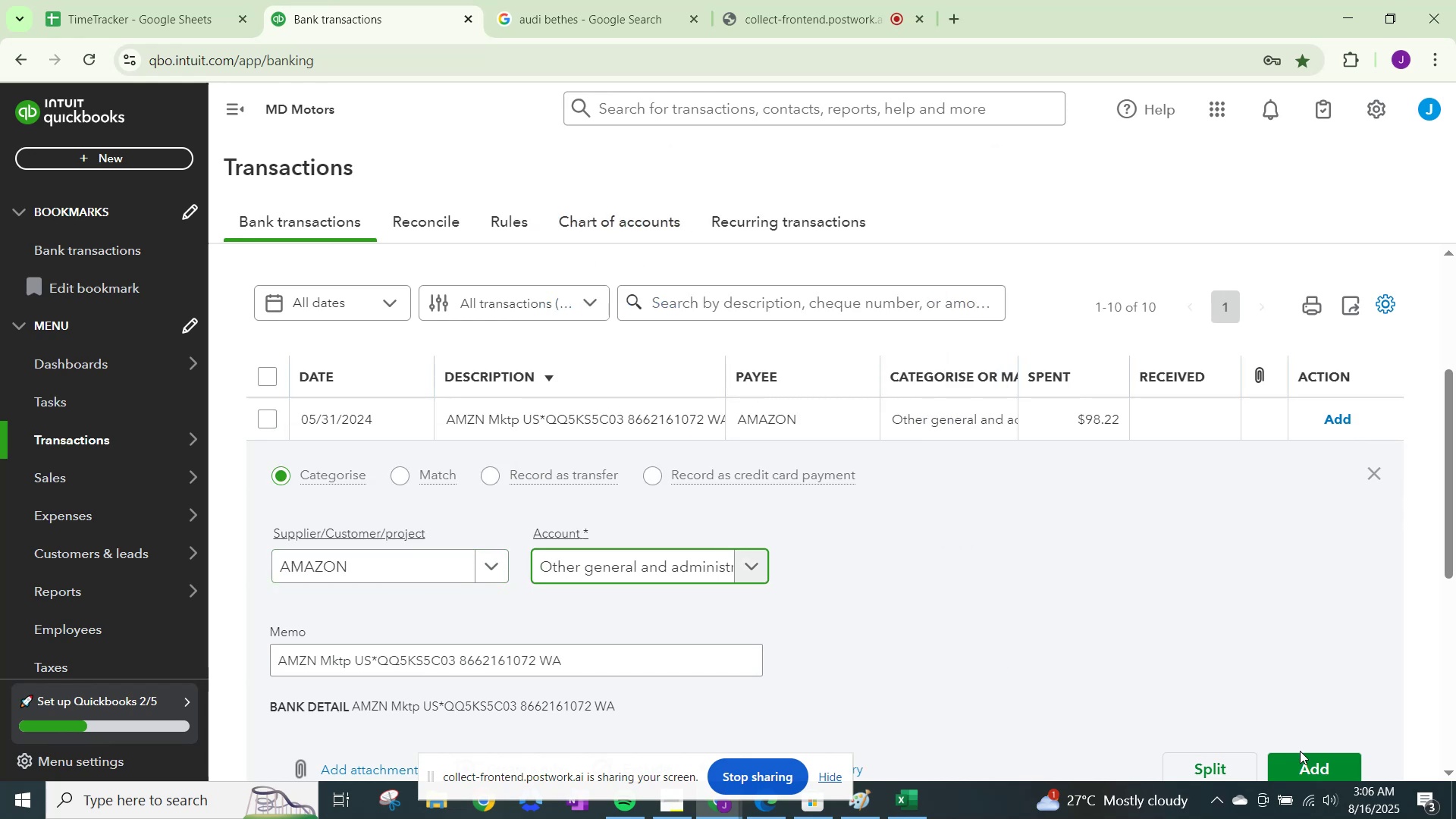 
left_click([1321, 767])
 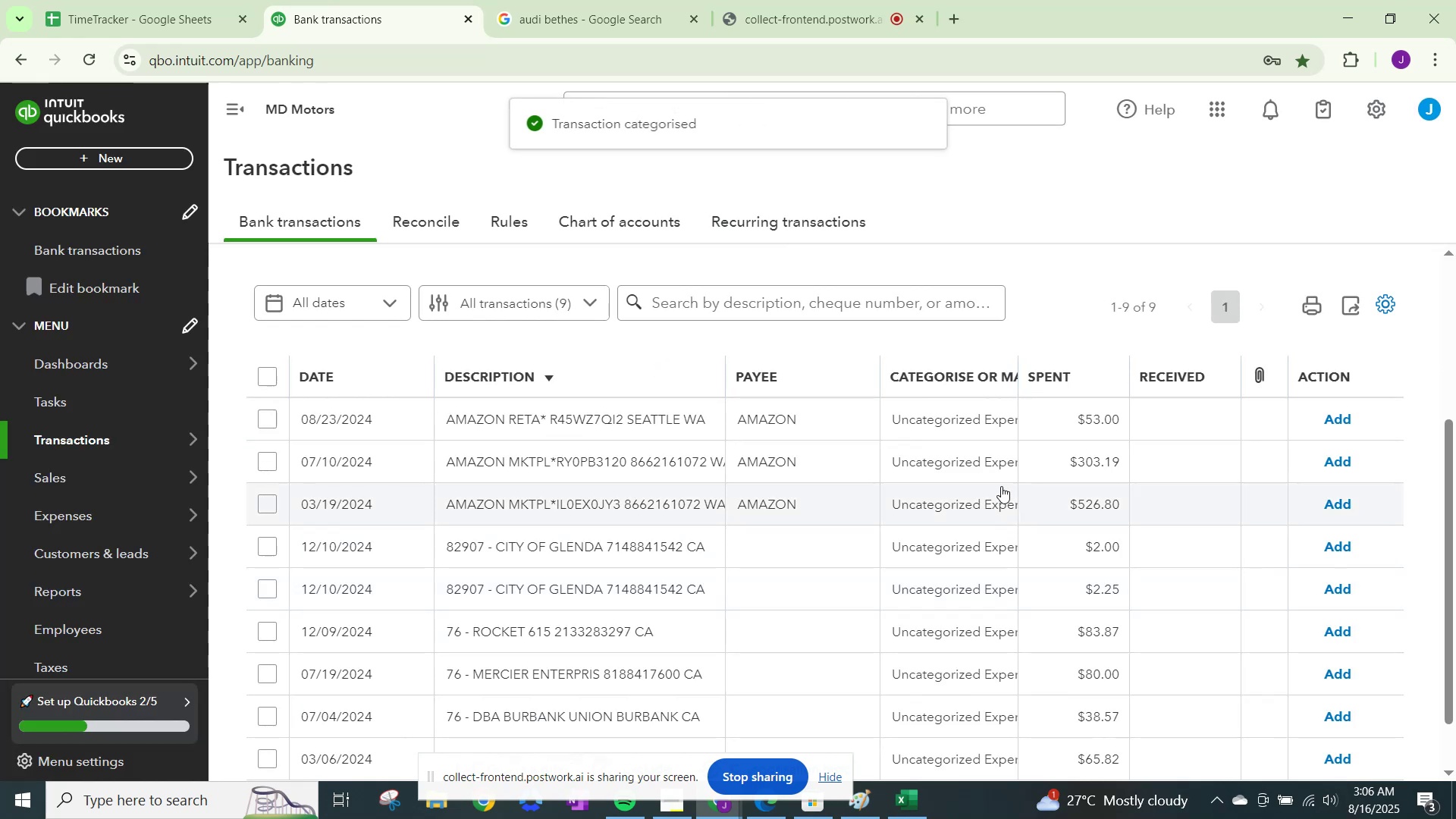 
left_click([956, 416])
 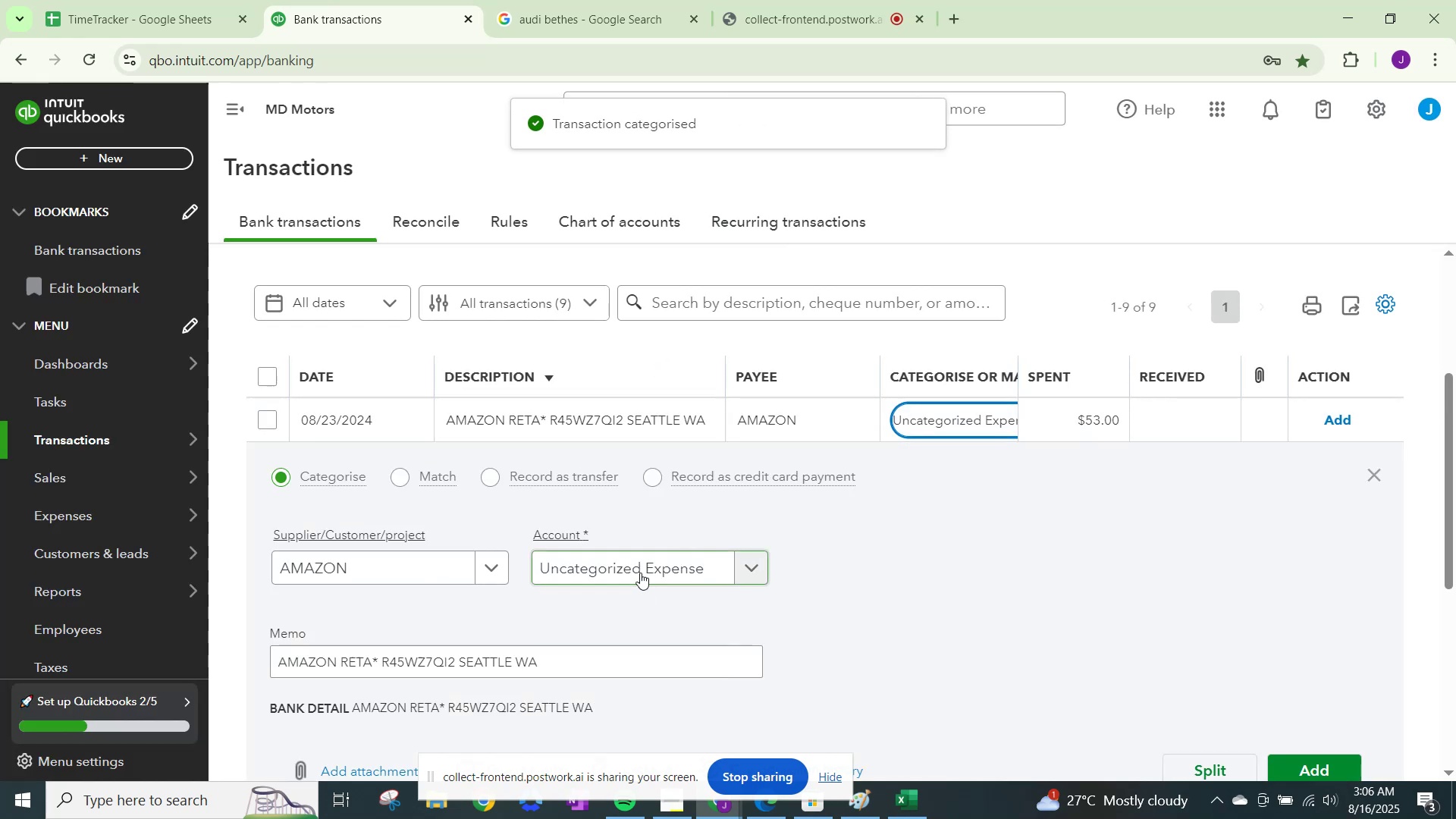 
left_click([642, 566])
 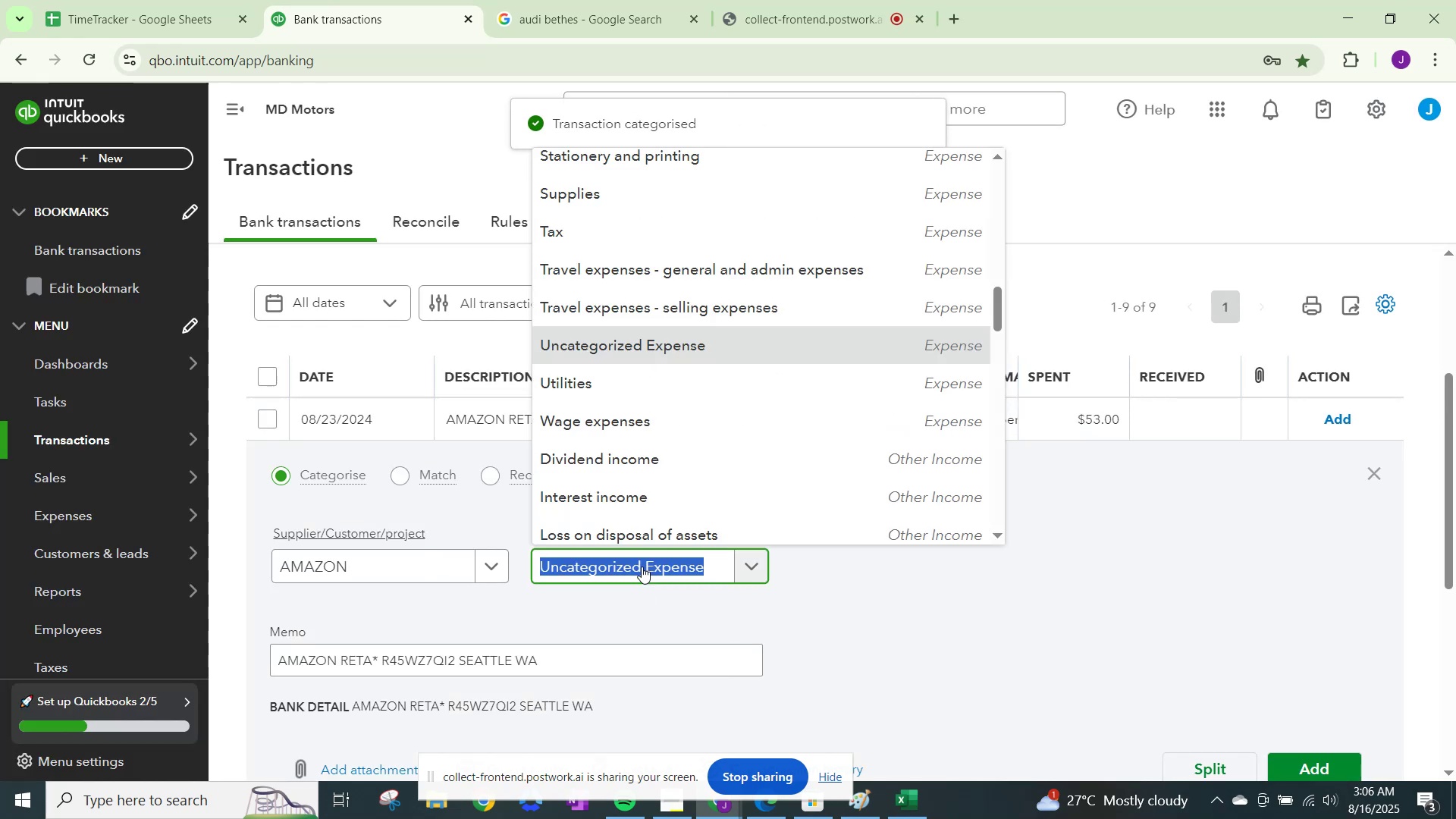 
type(other)
 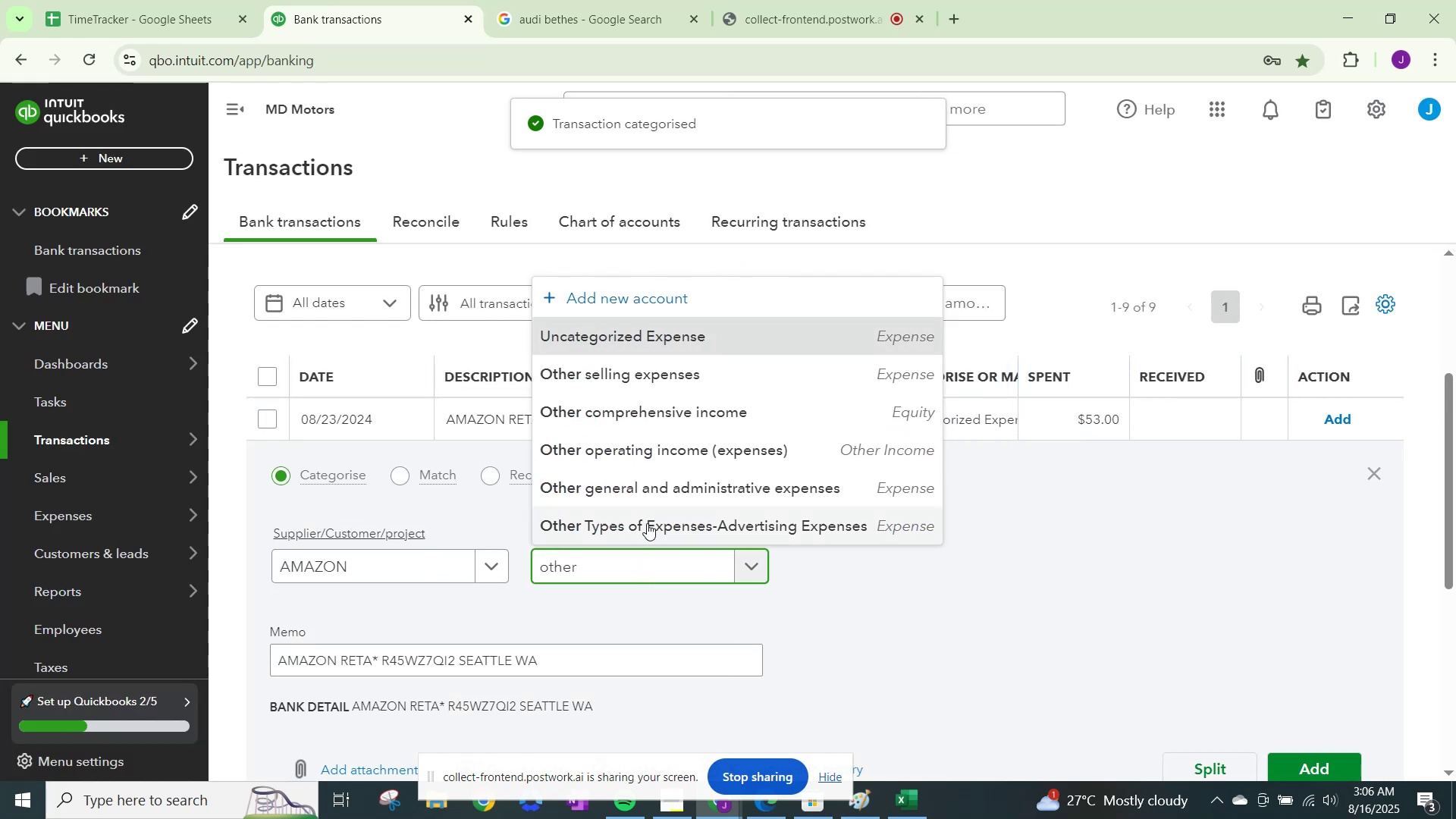 
left_click([678, 473])
 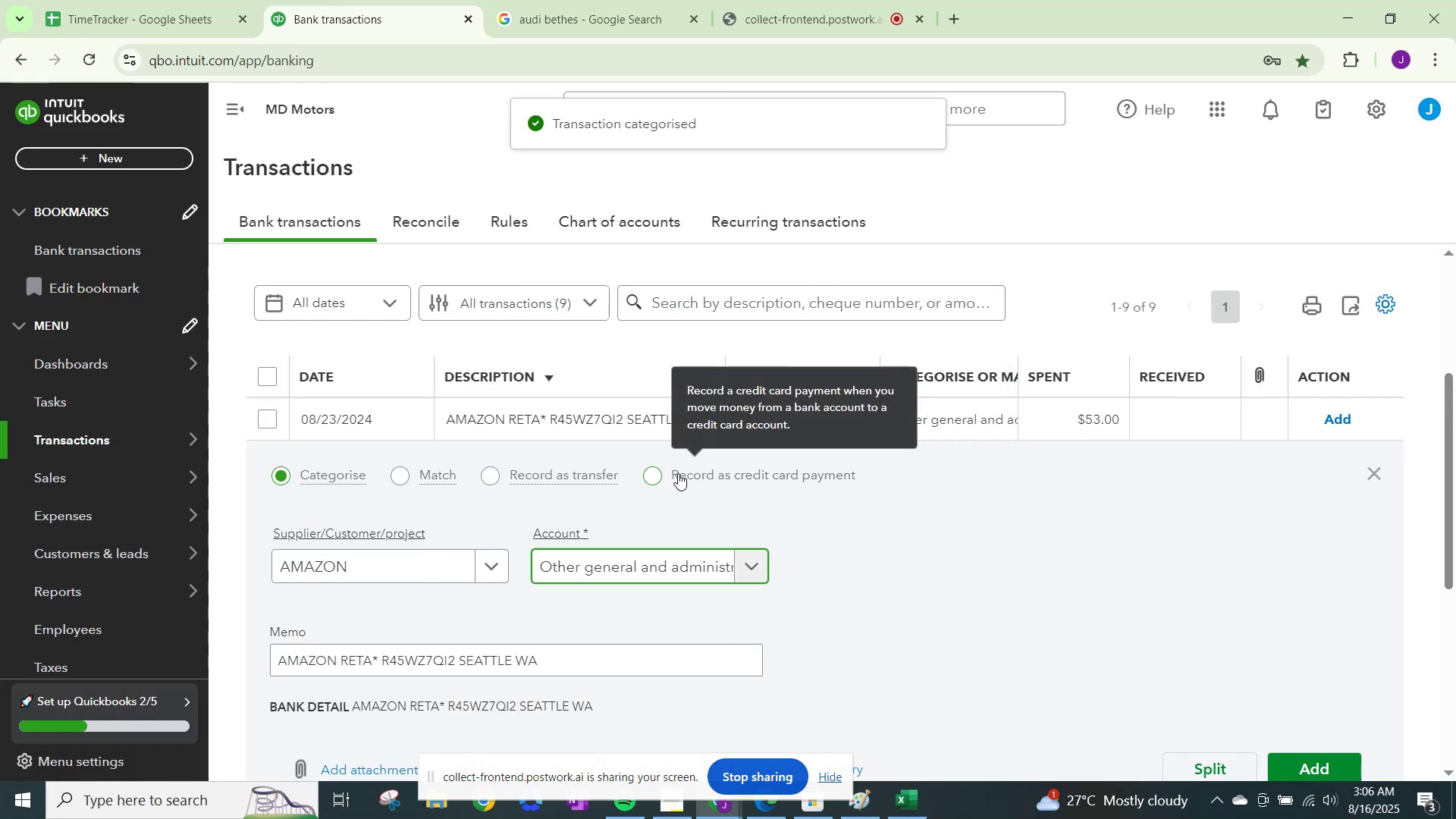 
scroll: coordinate [678, 473], scroll_direction: down, amount: 1.0
 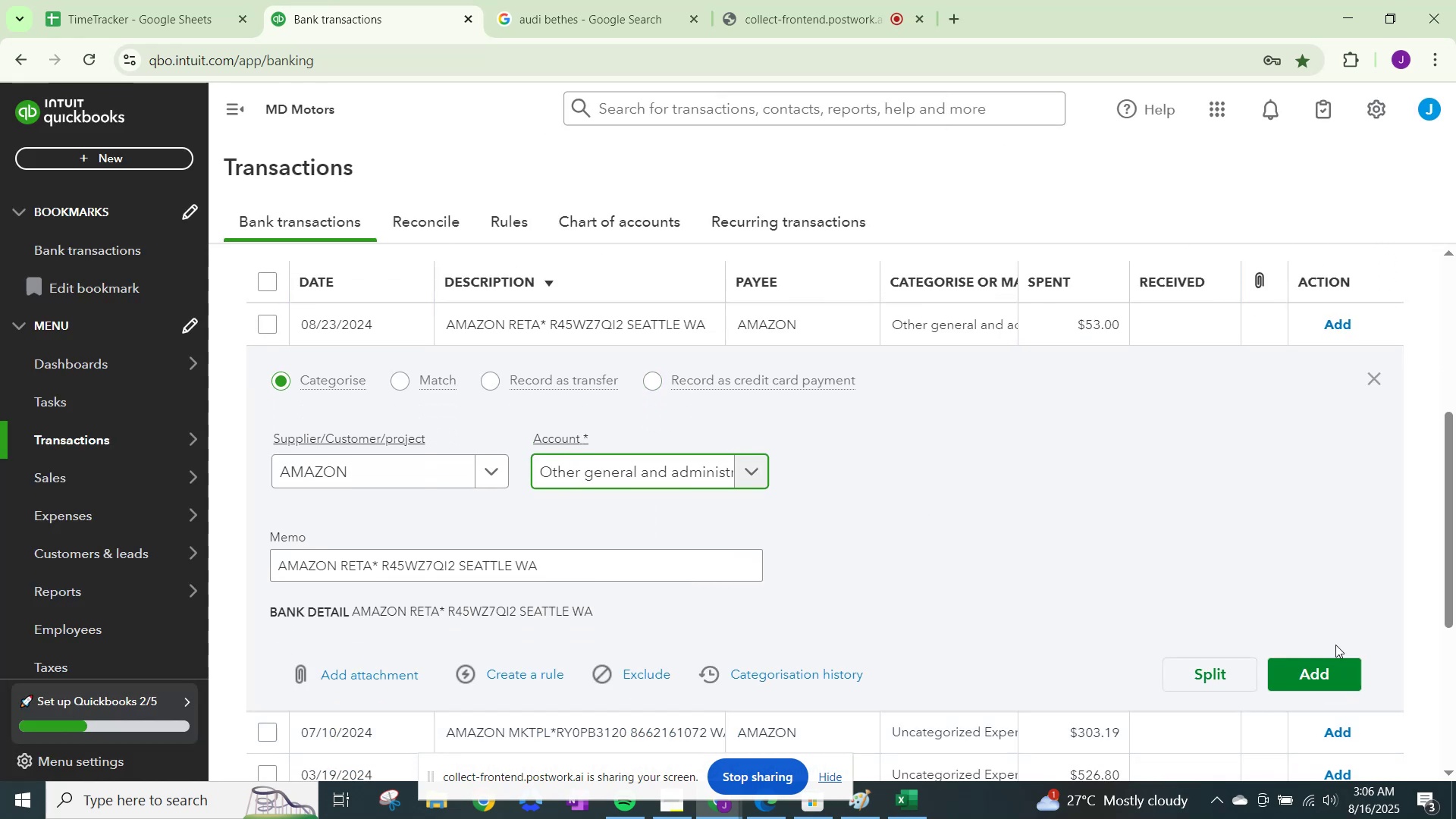 
left_click([1332, 642])
 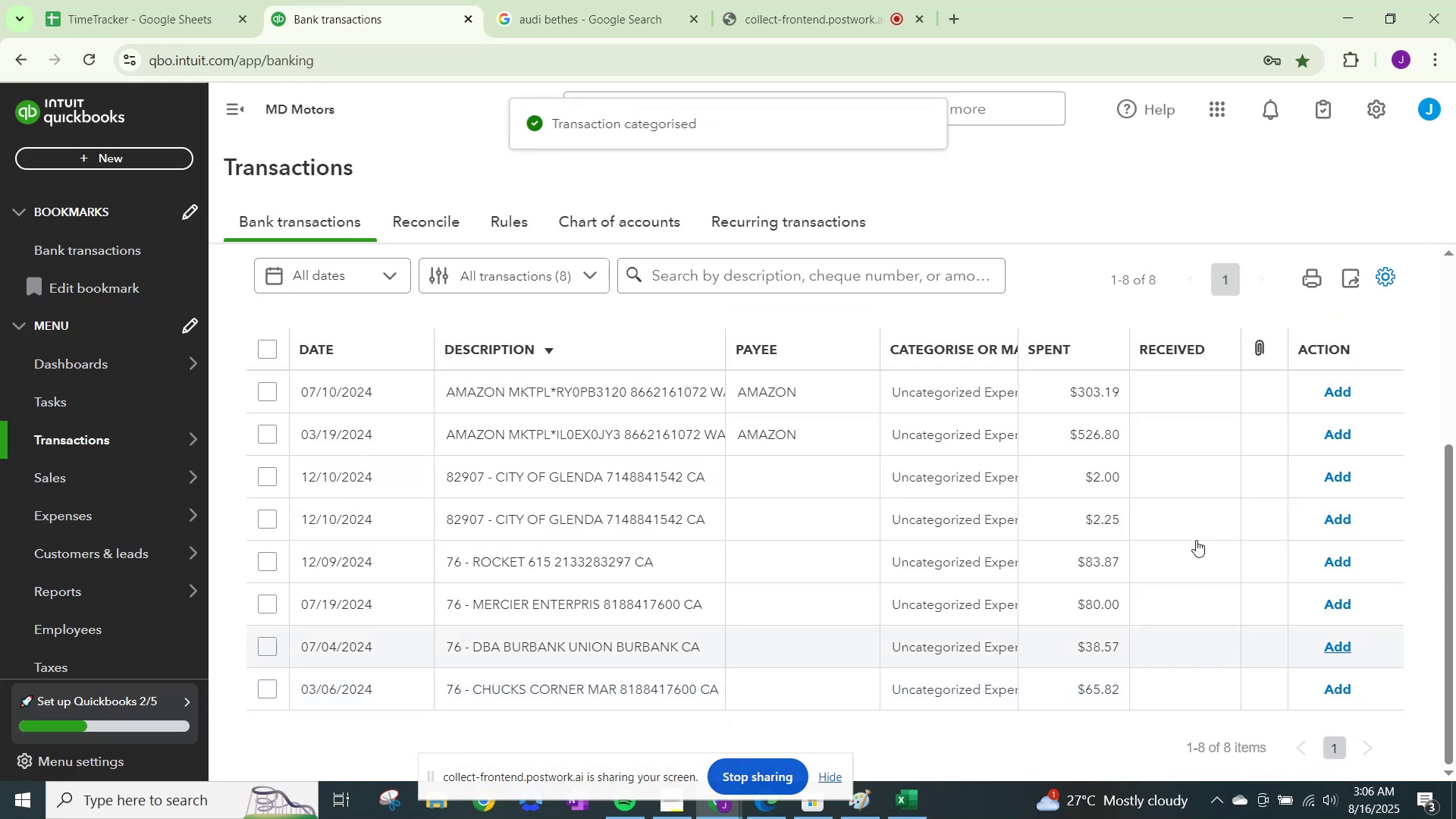 
left_click([946, 397])
 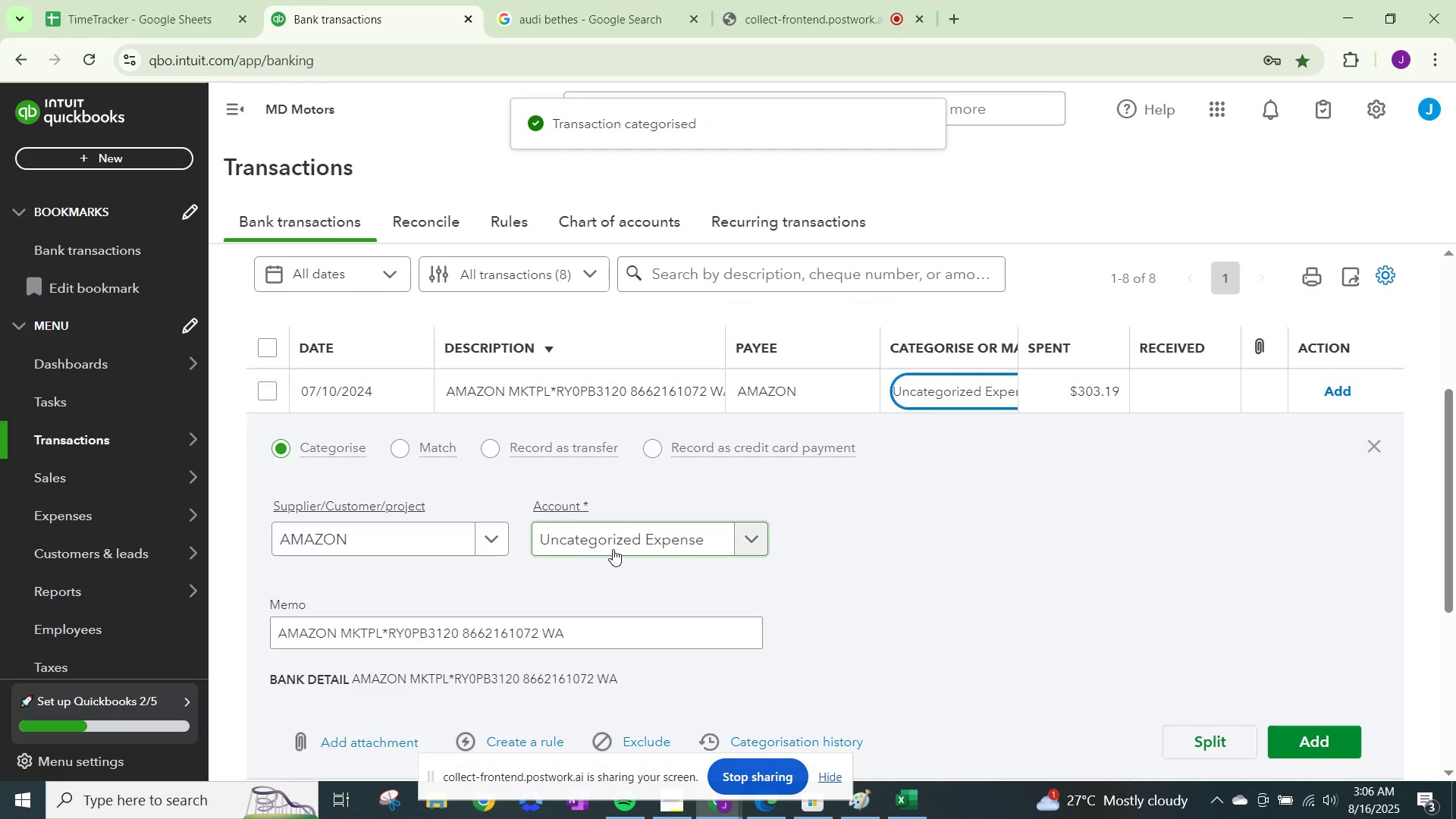 
left_click([609, 535])
 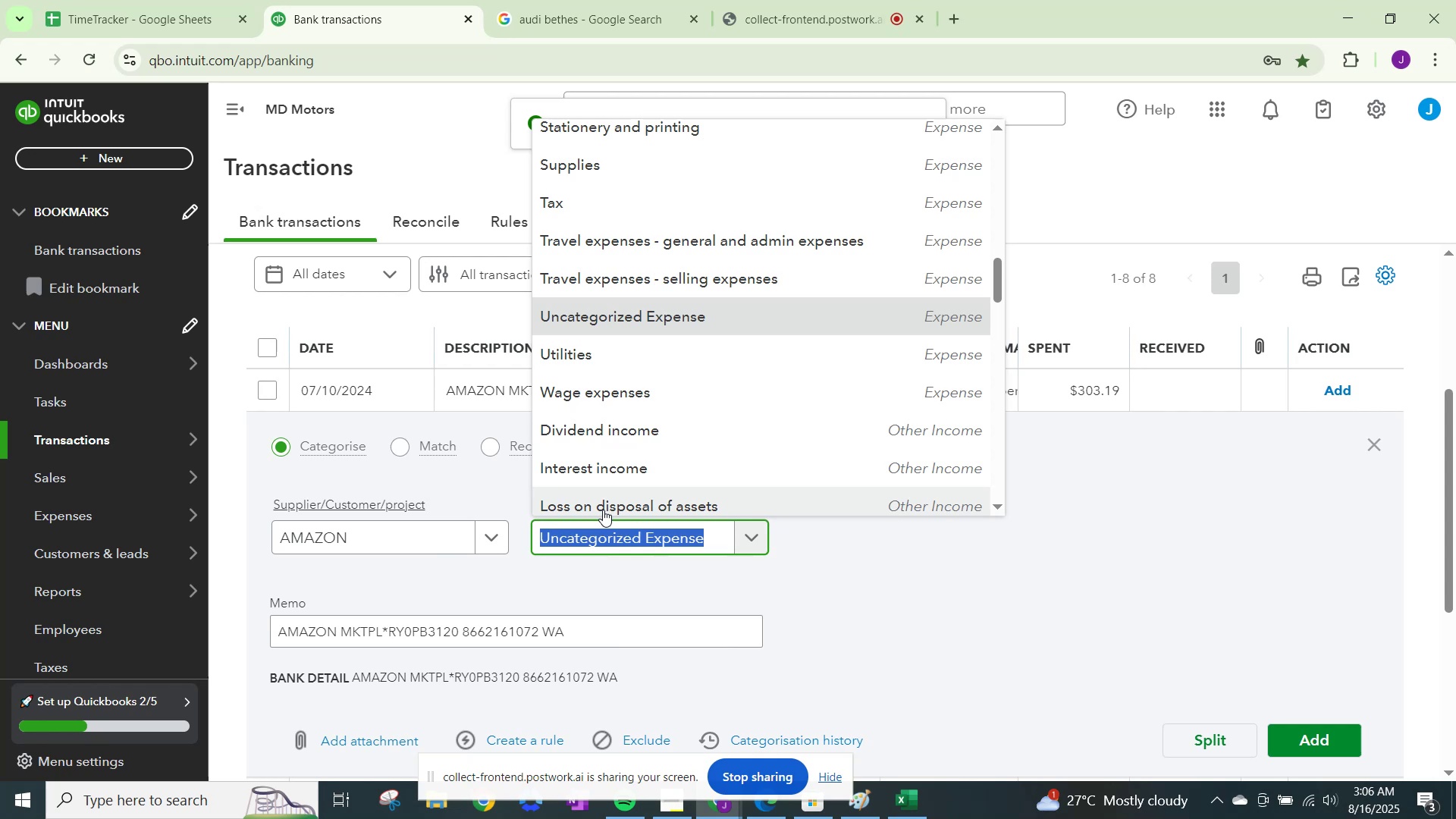 
type(other)
 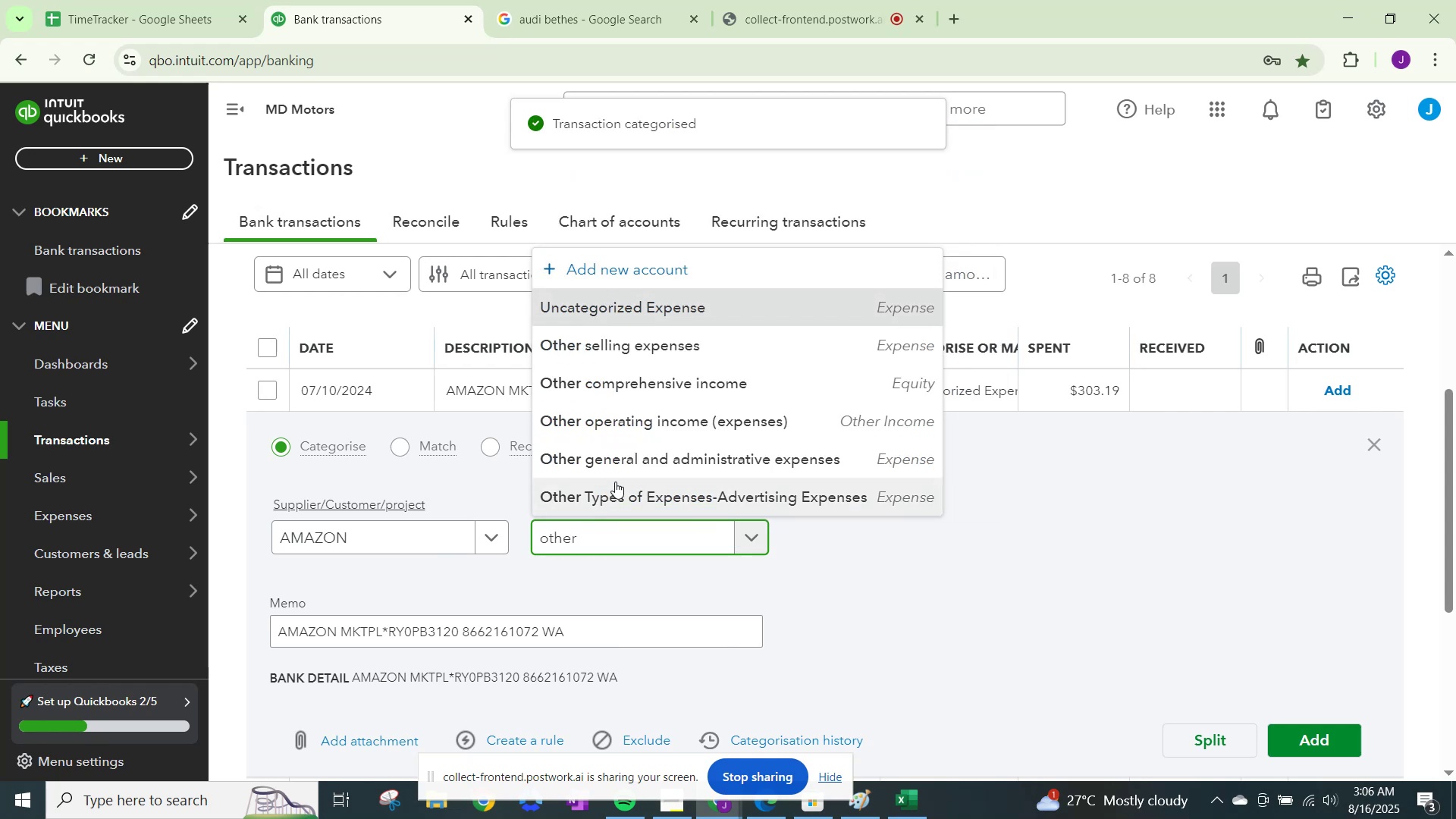 
left_click([634, 451])
 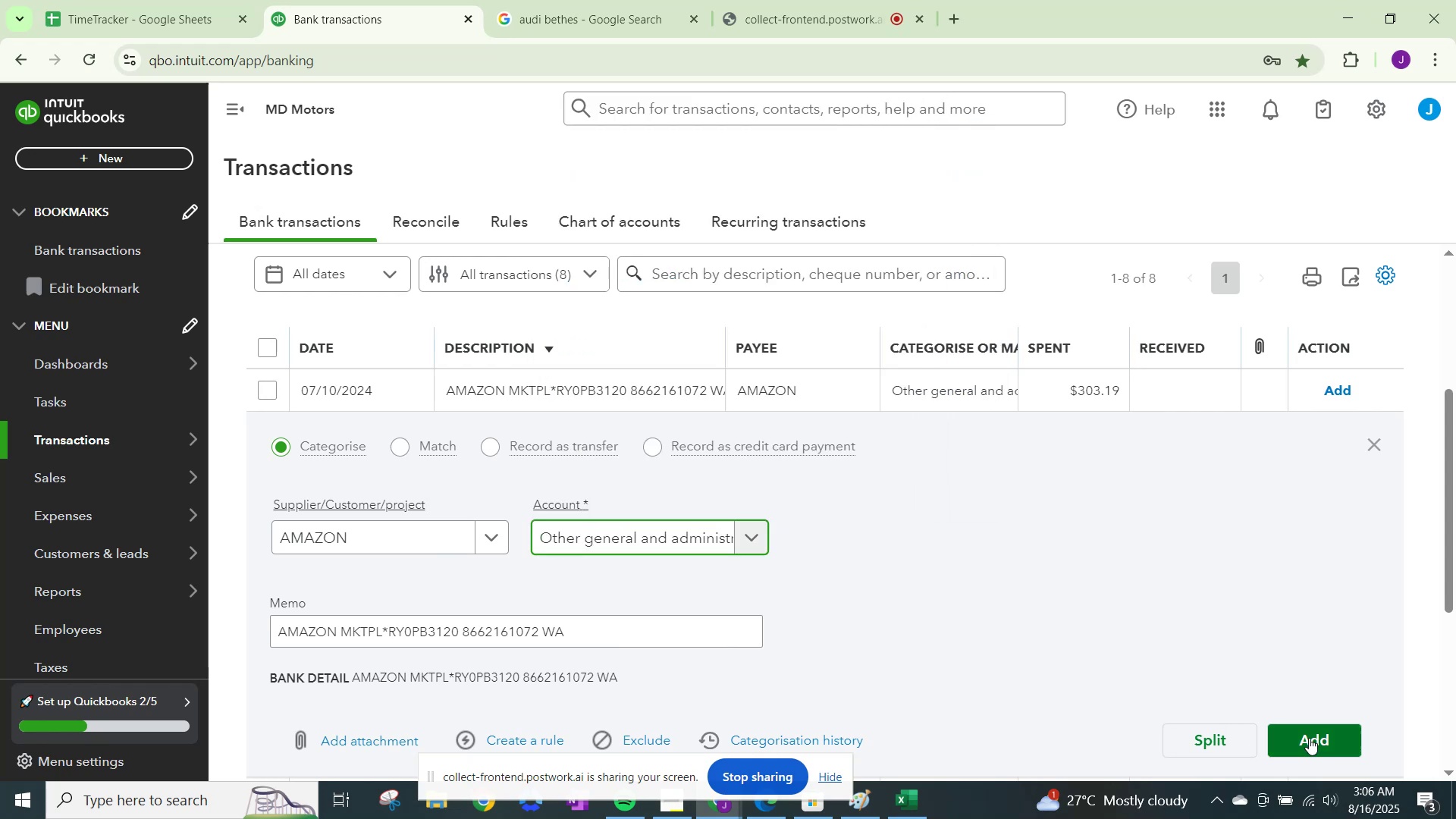 
left_click([1305, 725])
 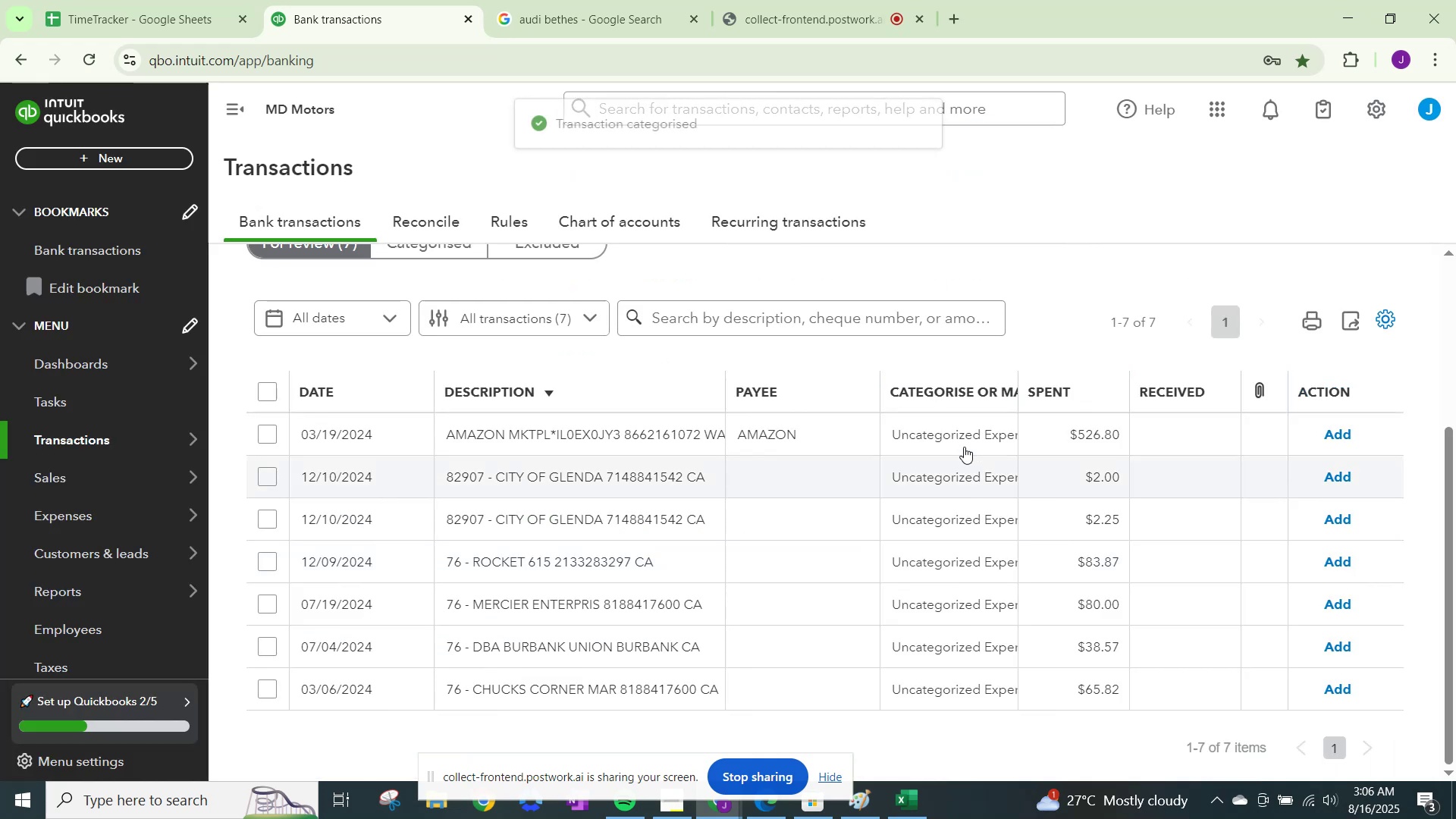 
left_click([952, 422])
 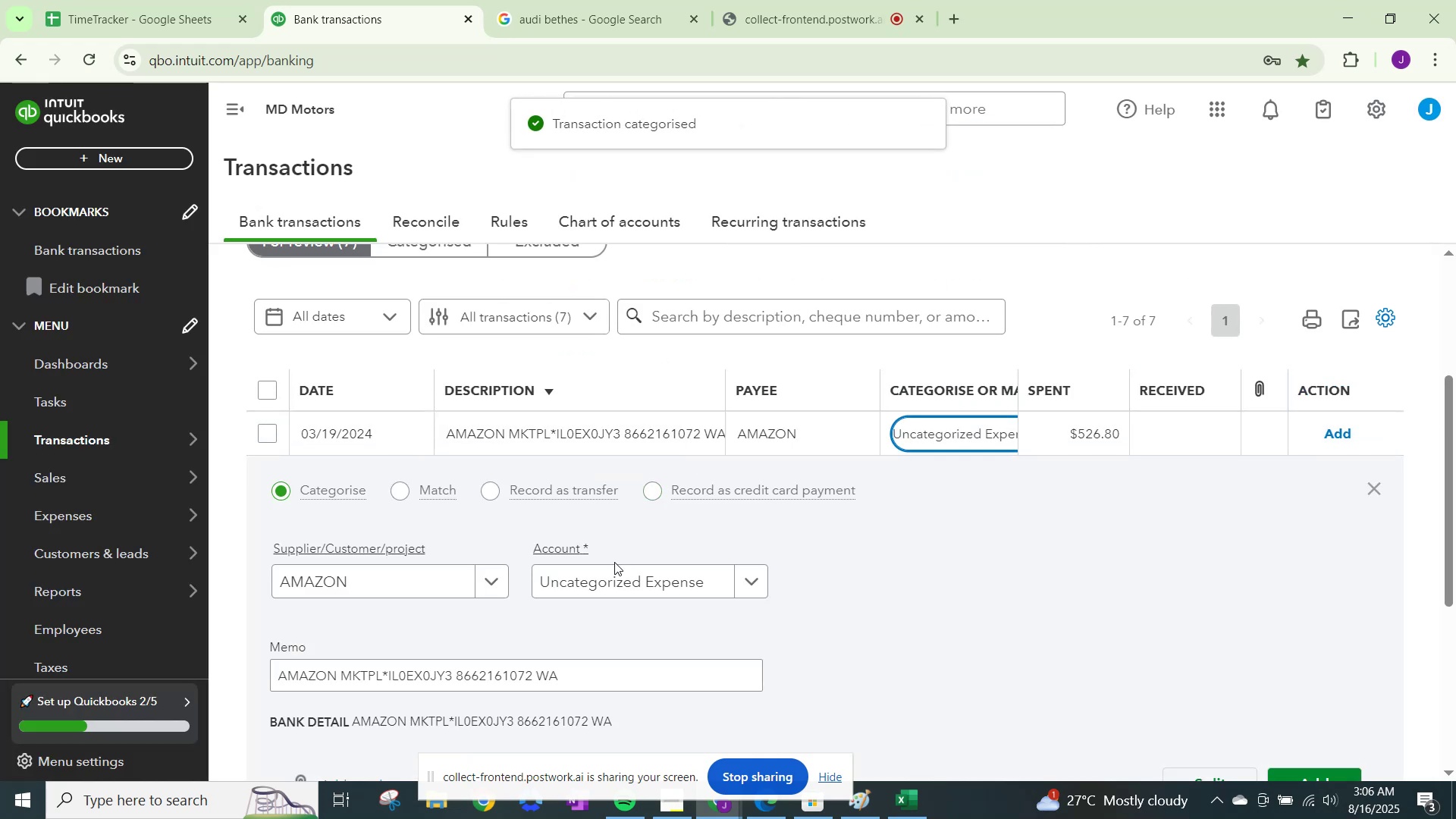 
left_click([628, 579])
 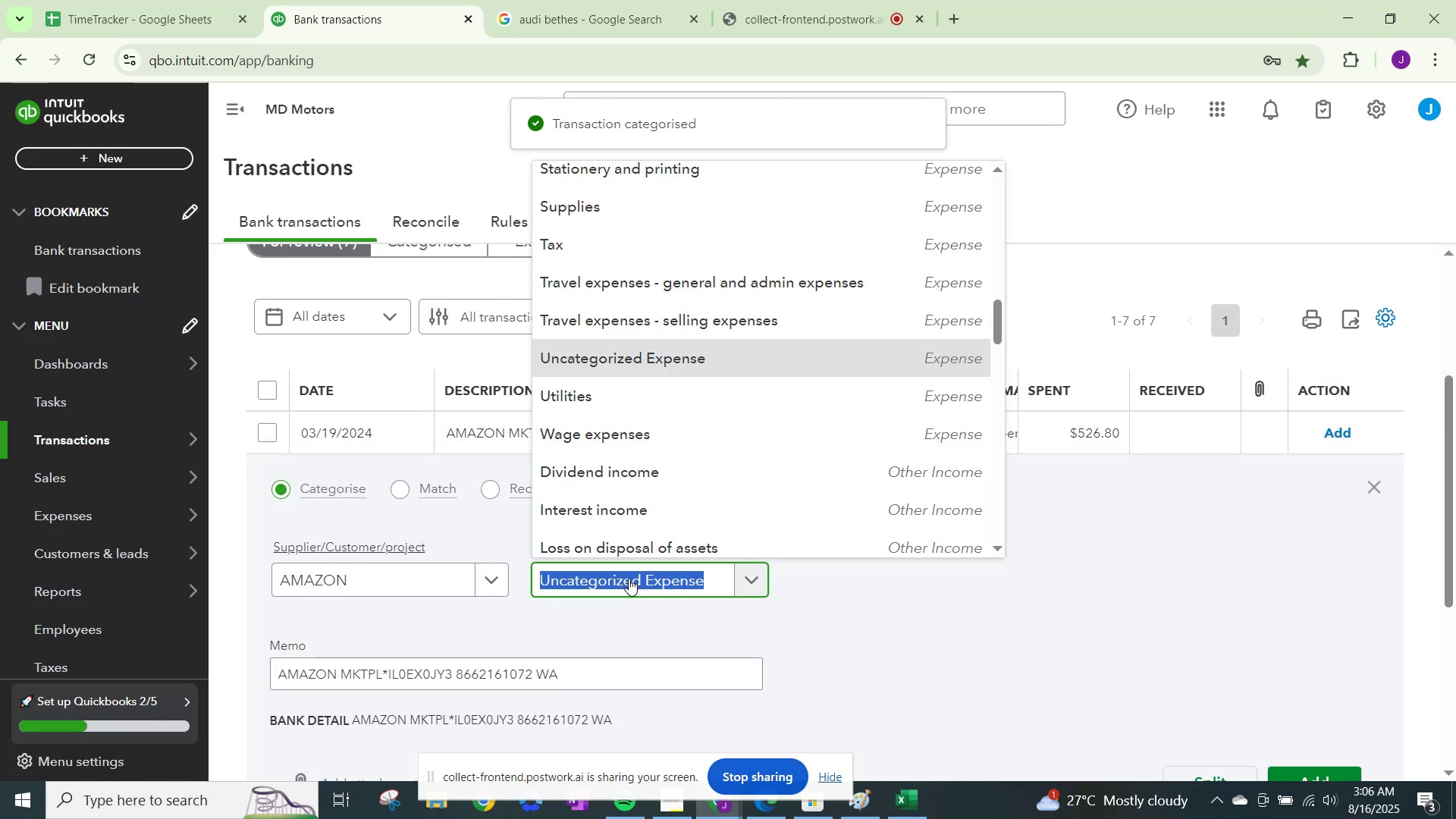 
type(other)
 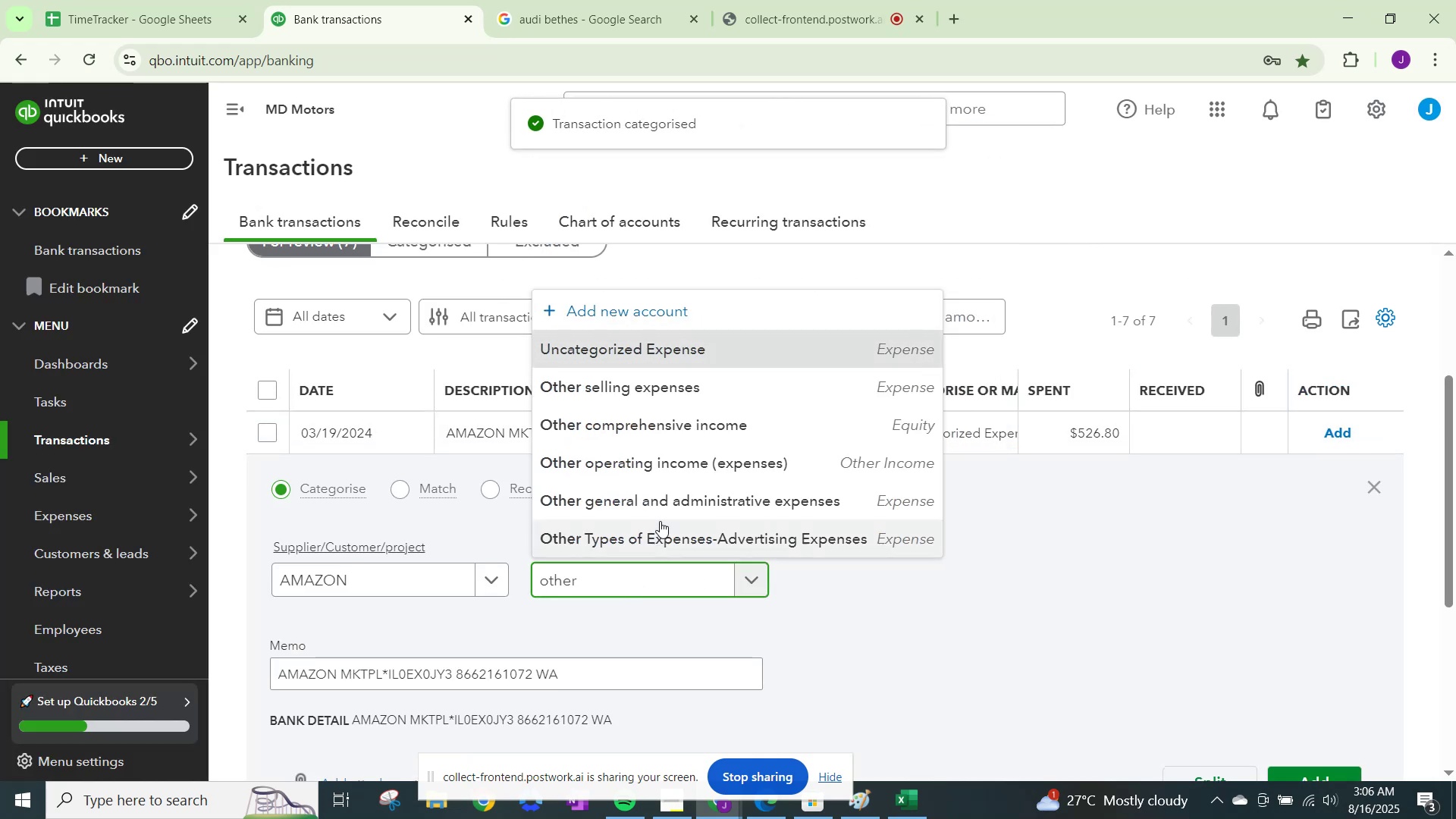 
left_click([671, 507])
 